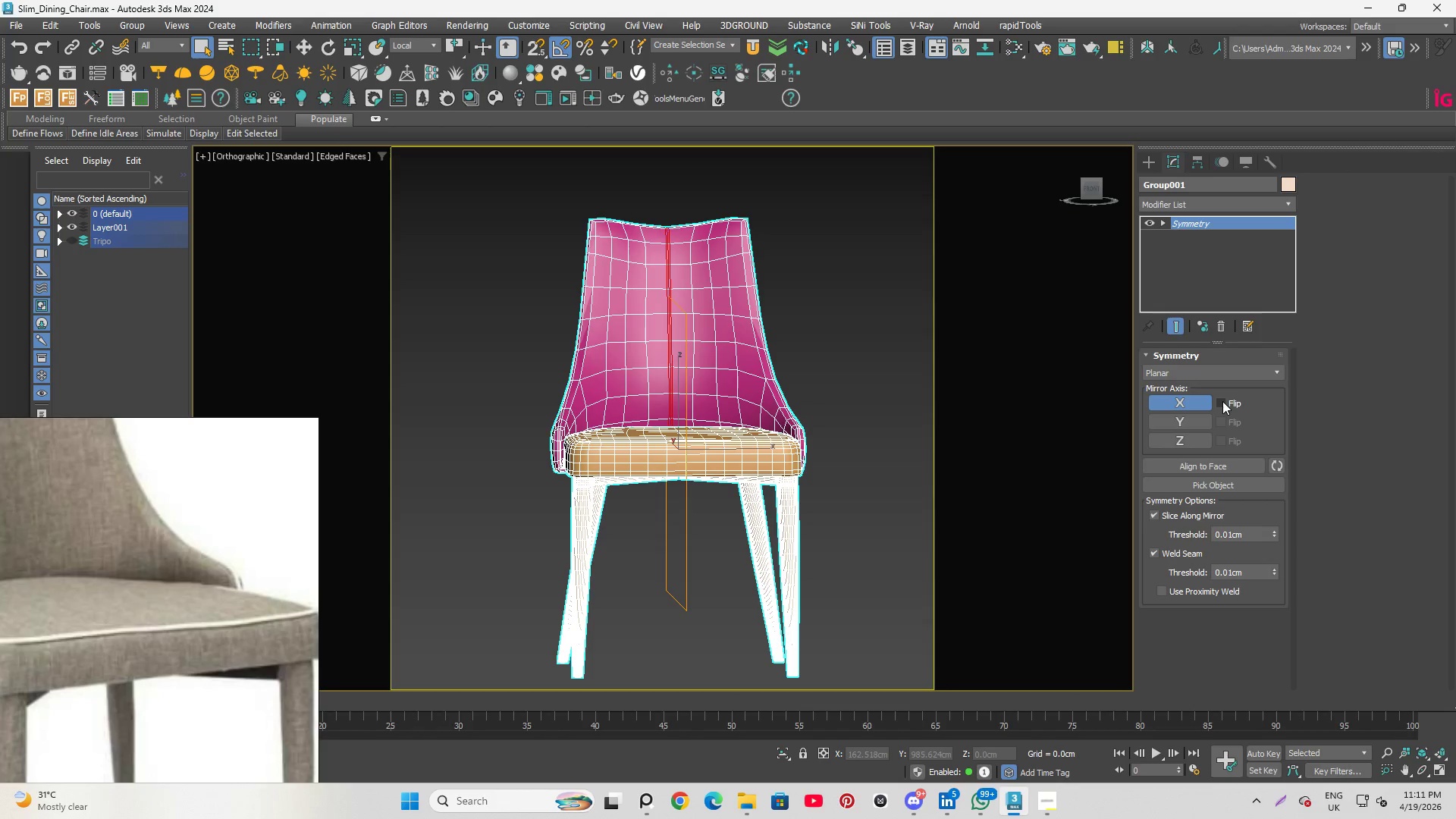 
left_click([1222, 401])
 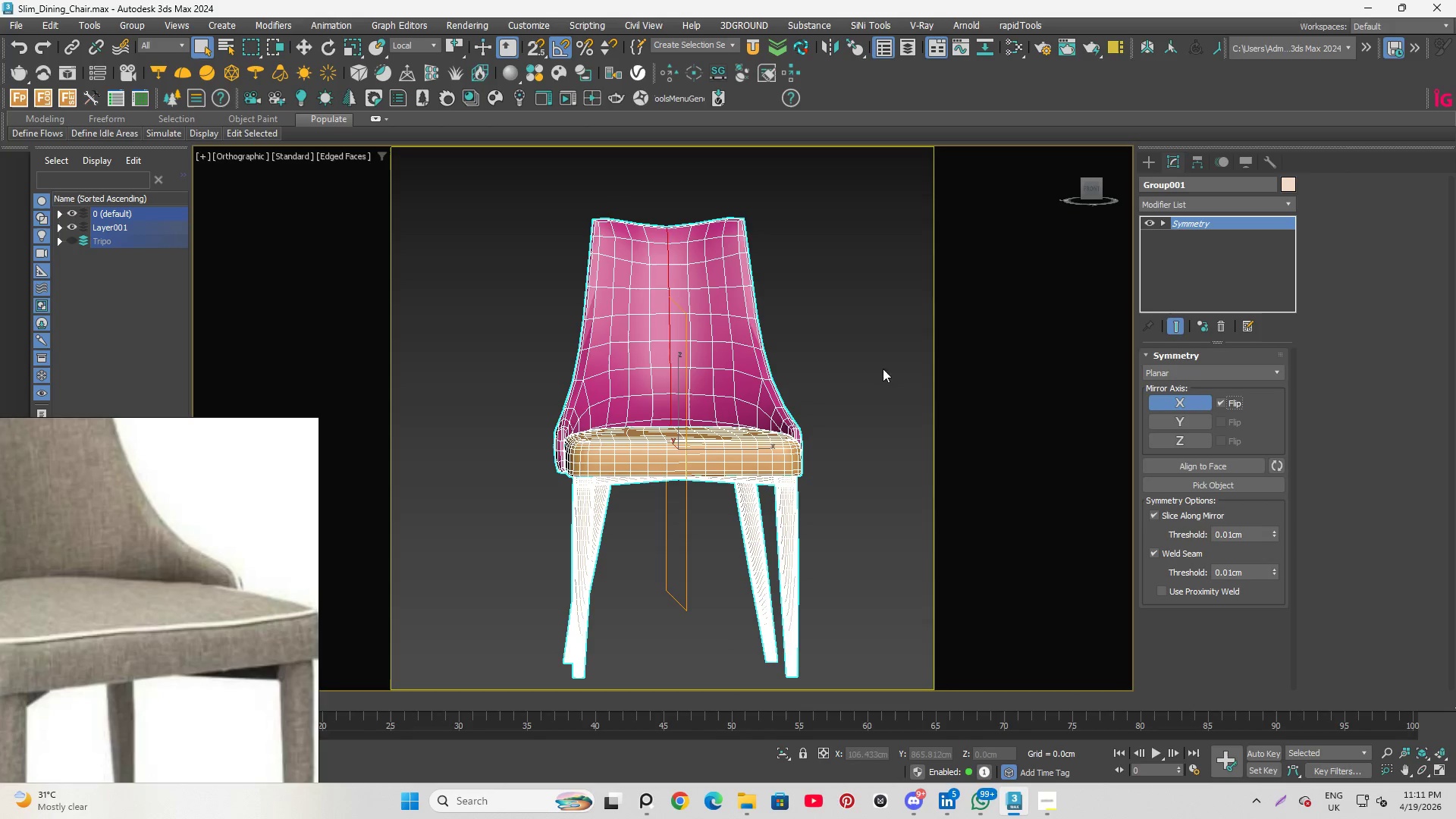 
scroll: coordinate [571, 452], scroll_direction: up, amount: 5.0
 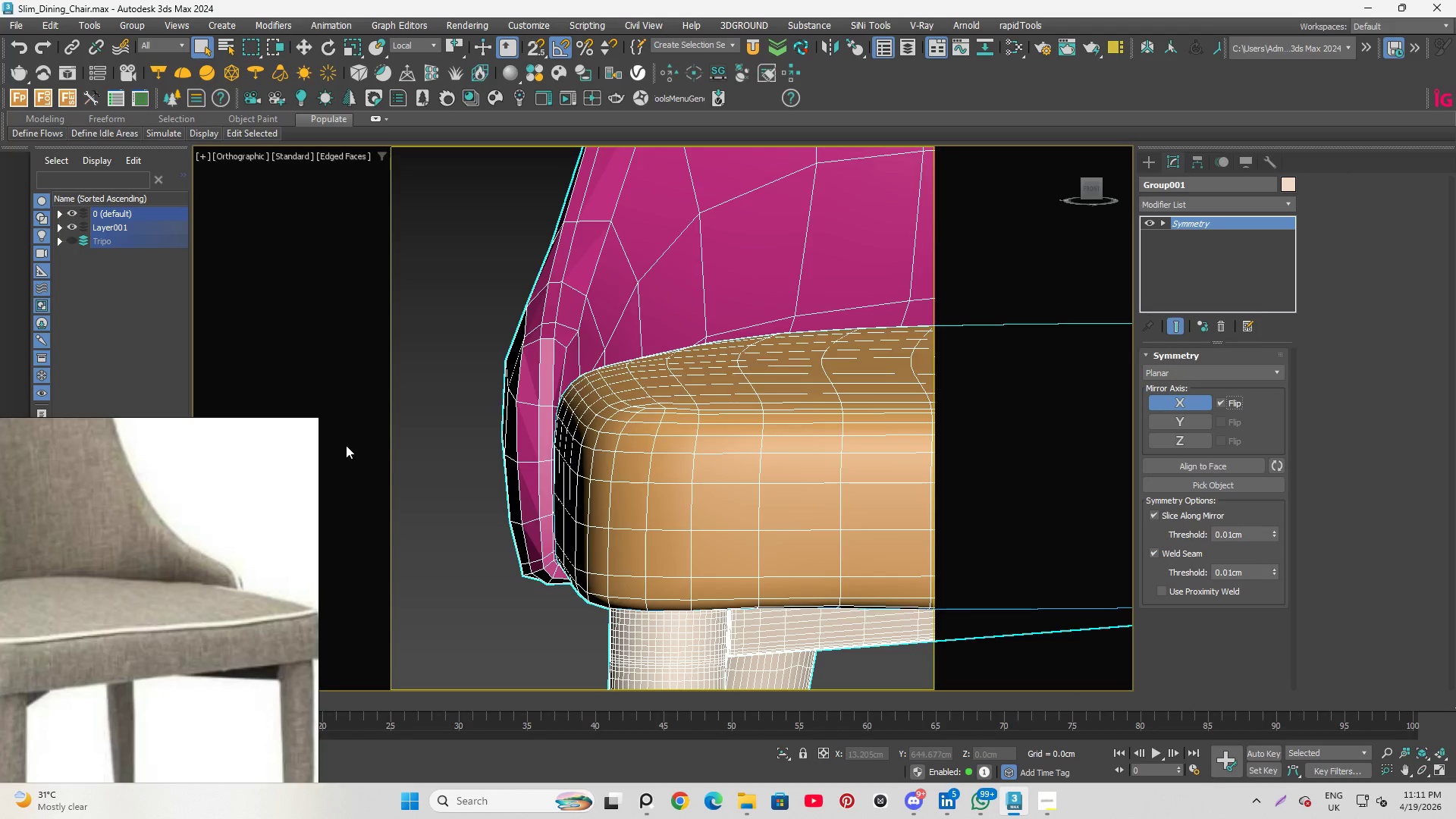 
hold_key(key=AltLeft, duration=0.73)
 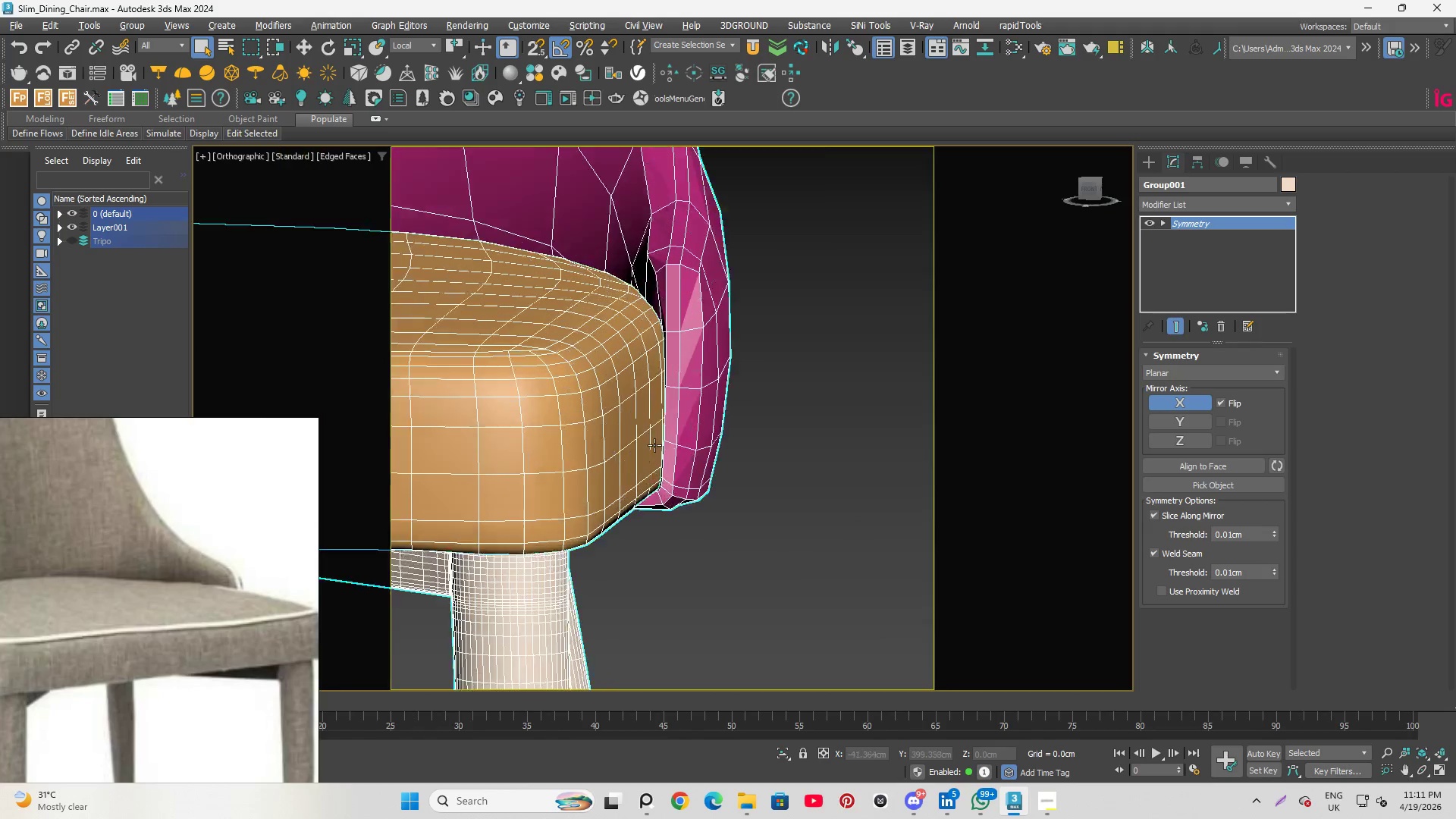 
scroll: coordinate [539, 447], scroll_direction: down, amount: 1.0
 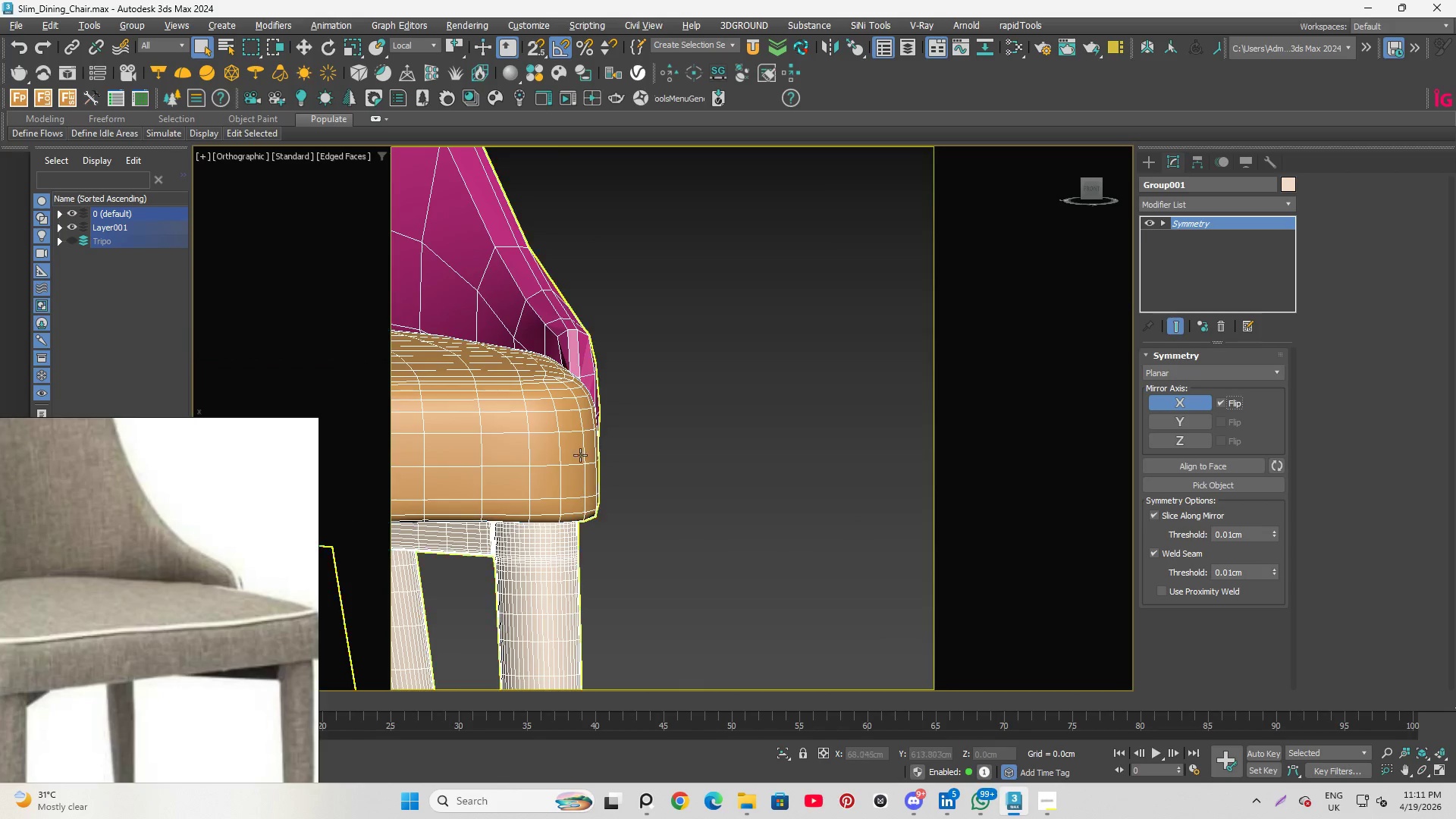 
hold_key(key=AltLeft, duration=0.97)
scroll: coordinate [859, 462], scroll_direction: none, amount: 0.0
 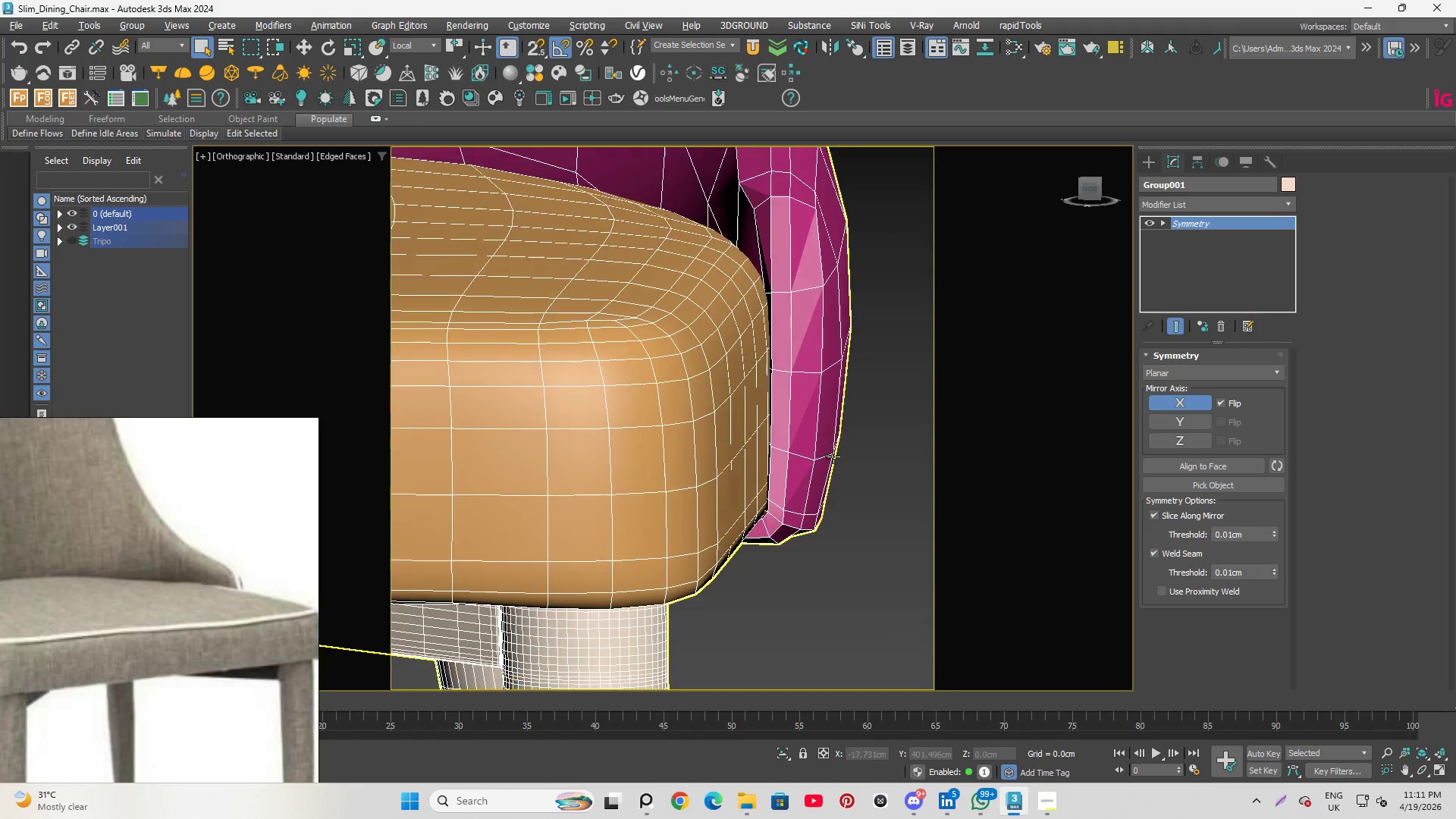 
scroll: coordinate [737, 445], scroll_direction: down, amount: 5.0
 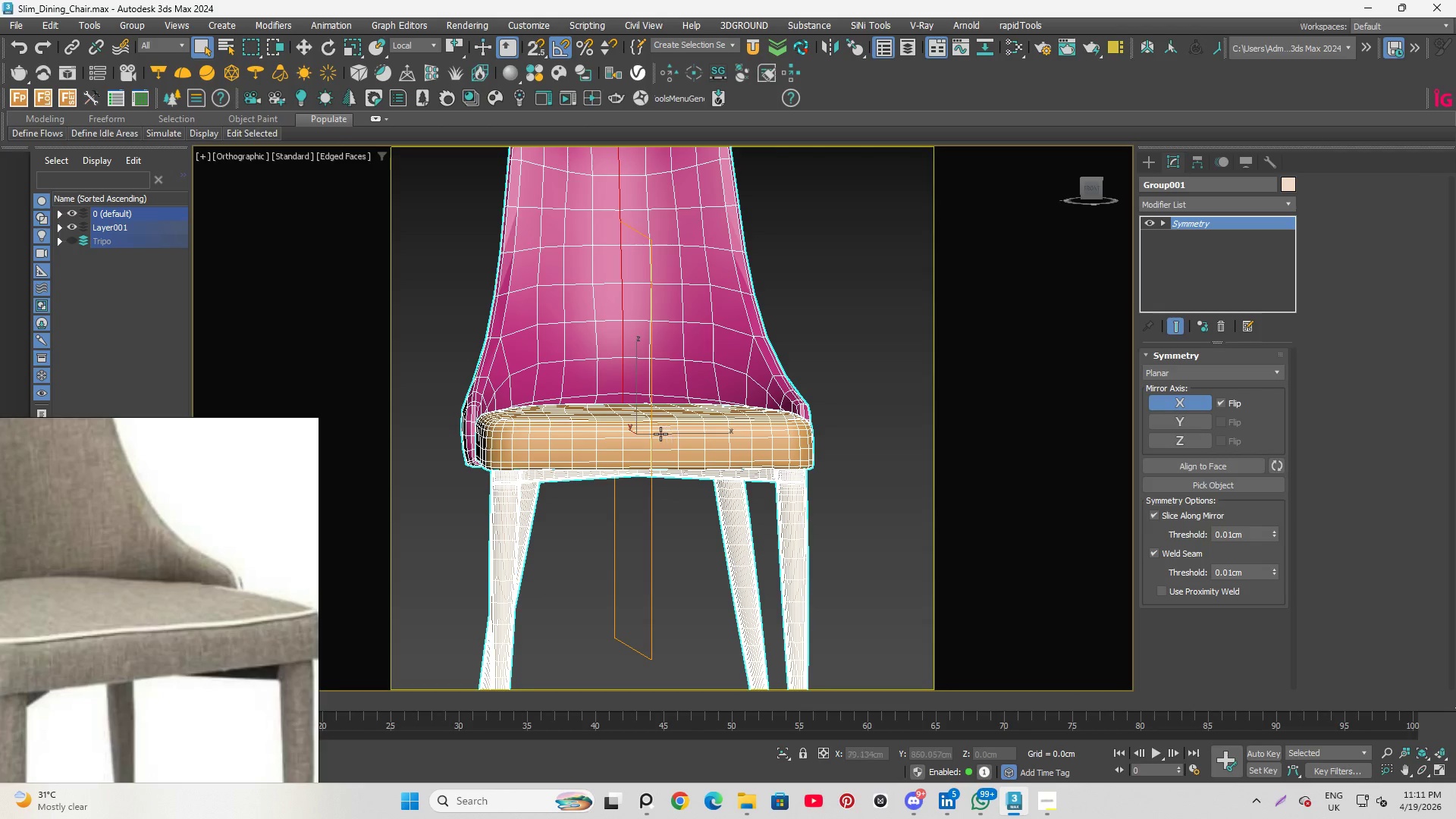 
scroll: coordinate [661, 434], scroll_direction: up, amount: 1.0
 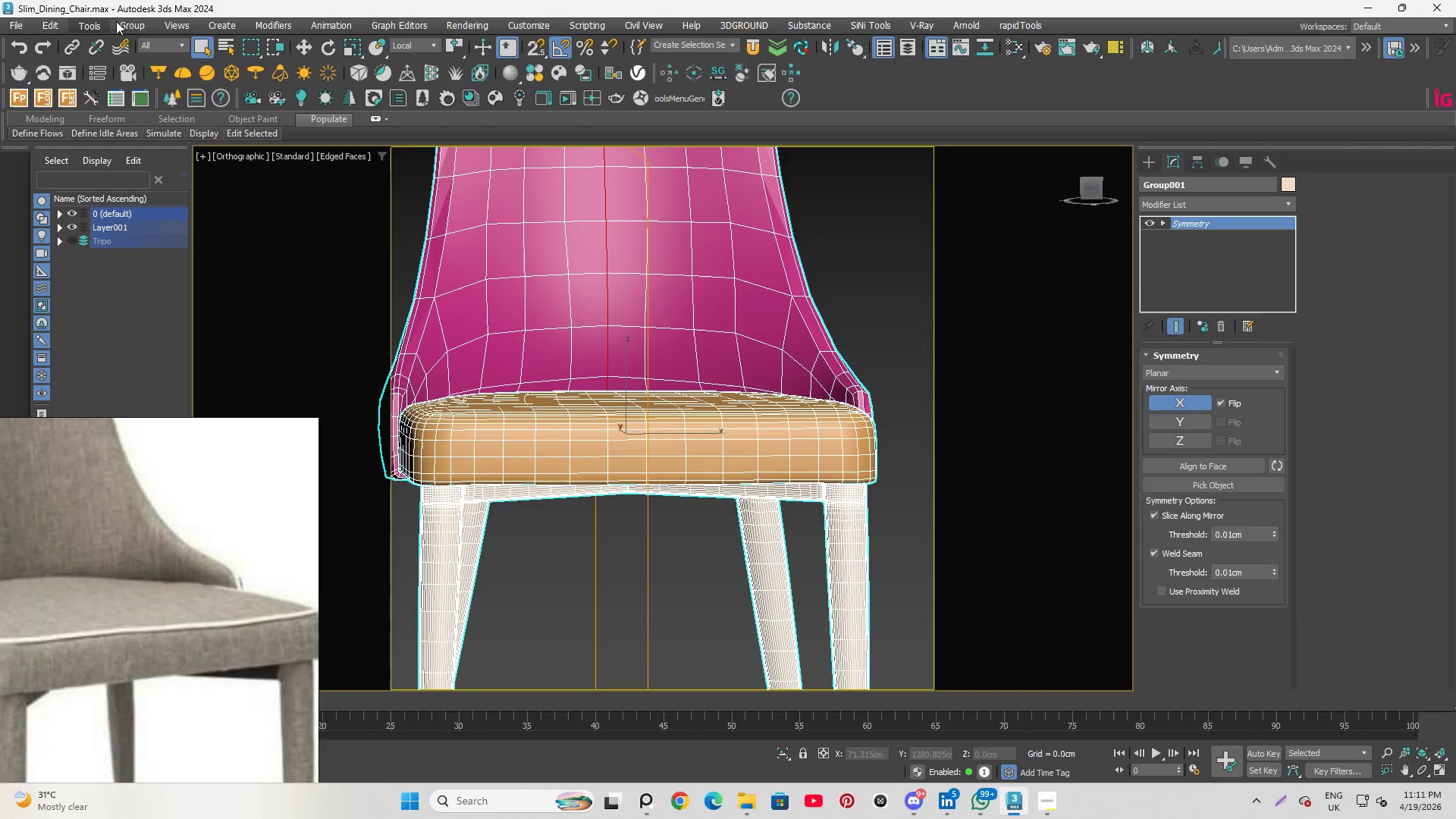 
left_click([130, 26])
 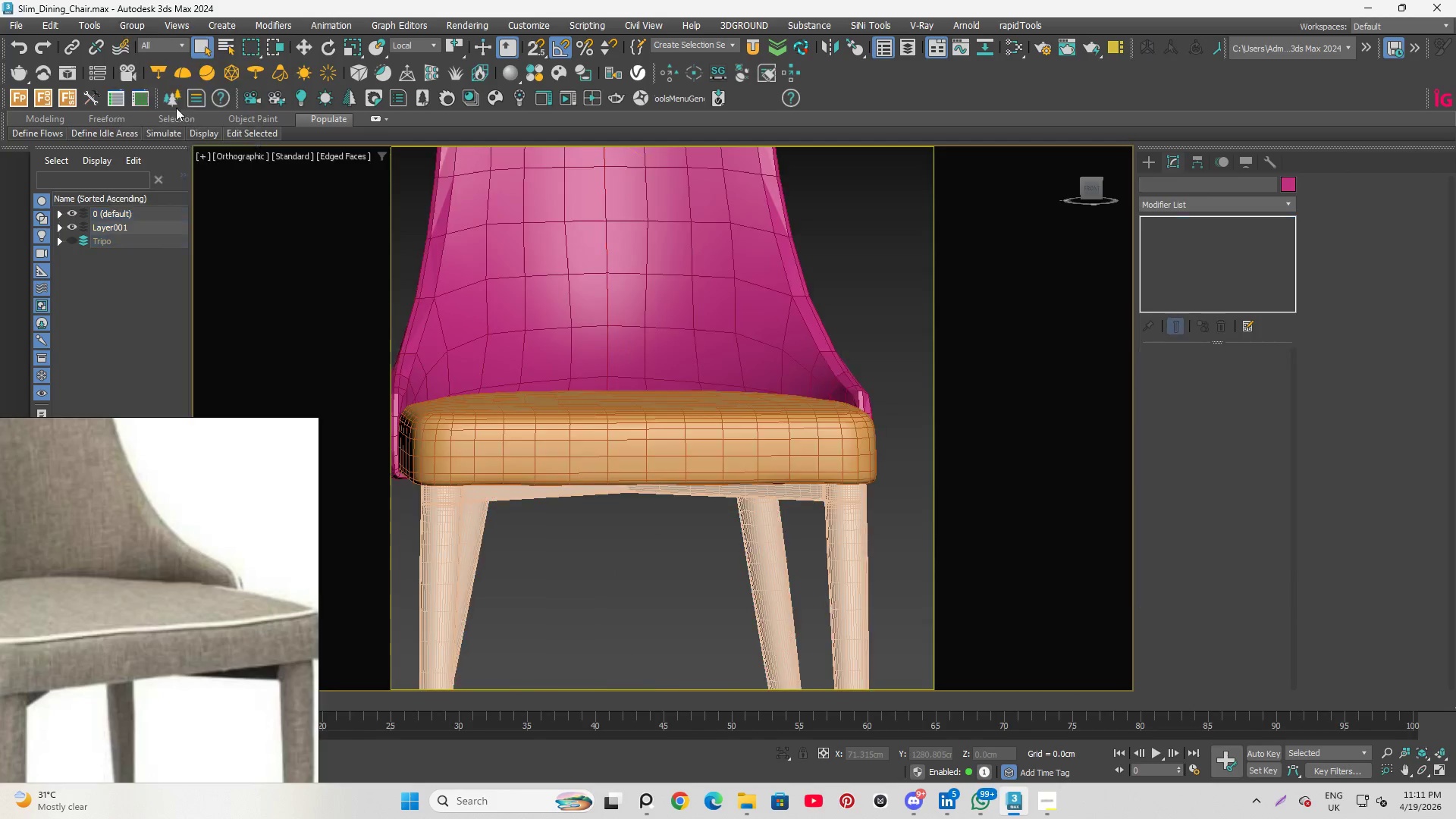 
left_click([671, 300])
 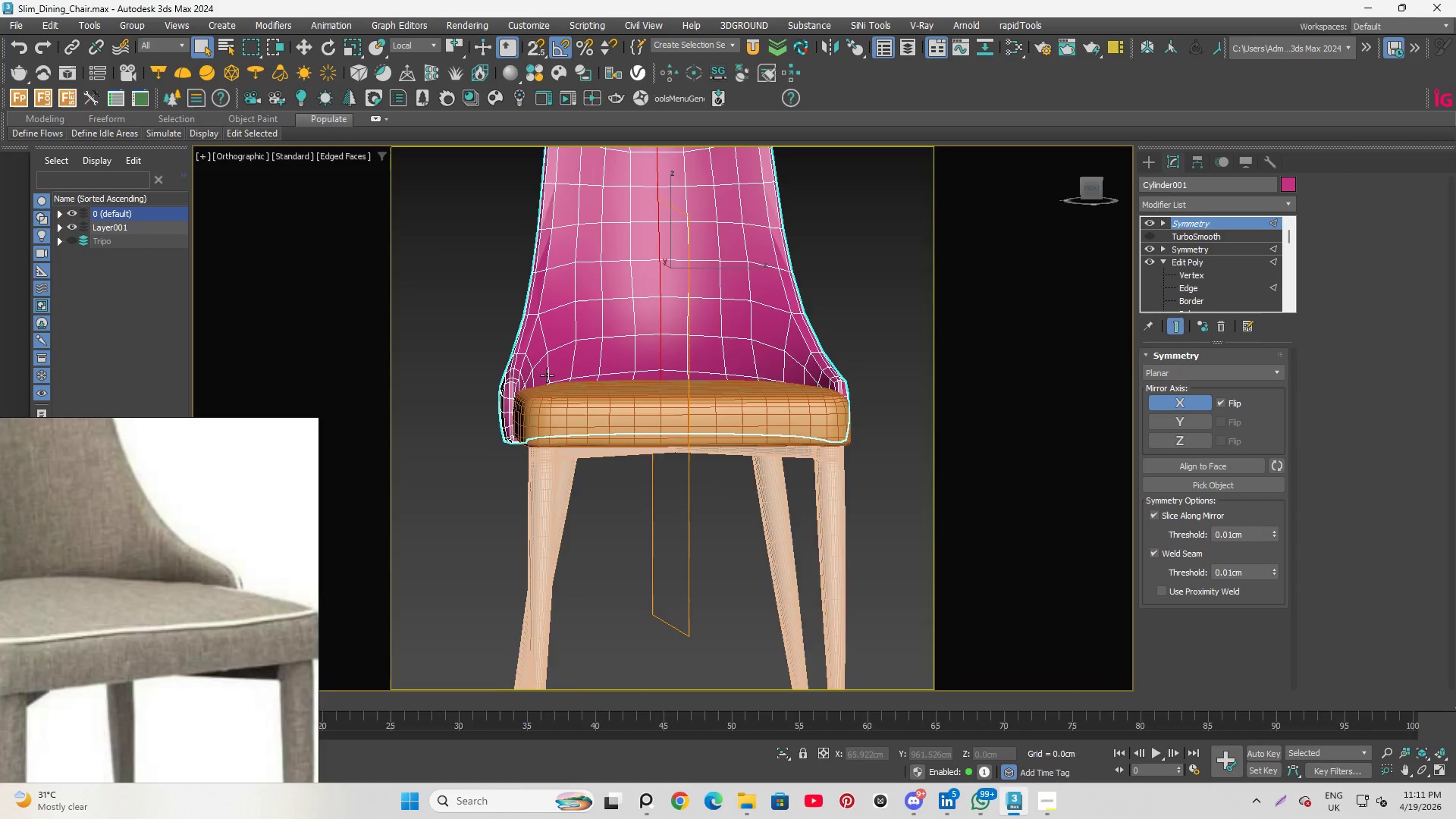 
scroll: coordinate [789, 354], scroll_direction: down, amount: 1.0
 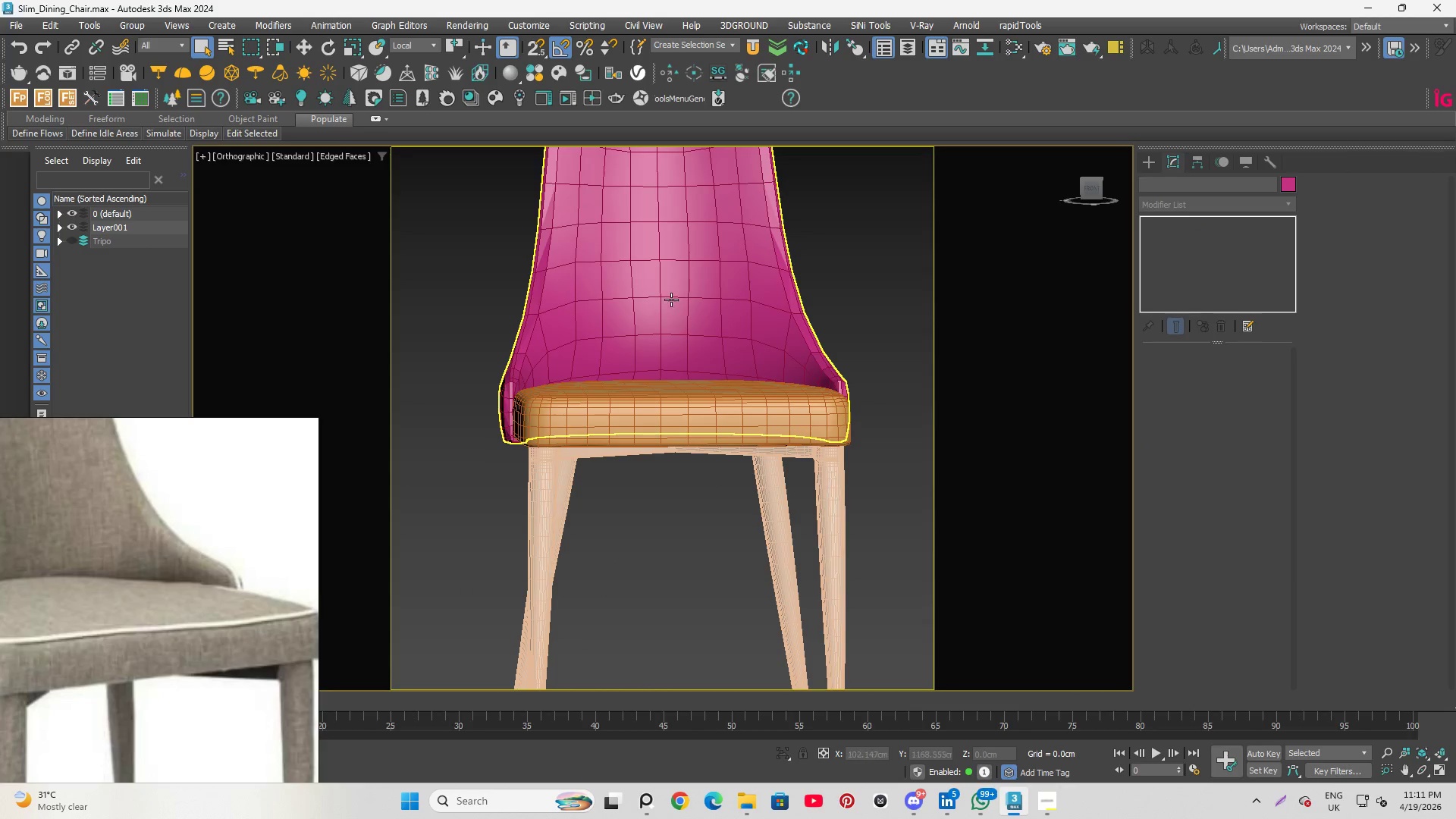 
hold_key(key=AltLeft, duration=0.75)
 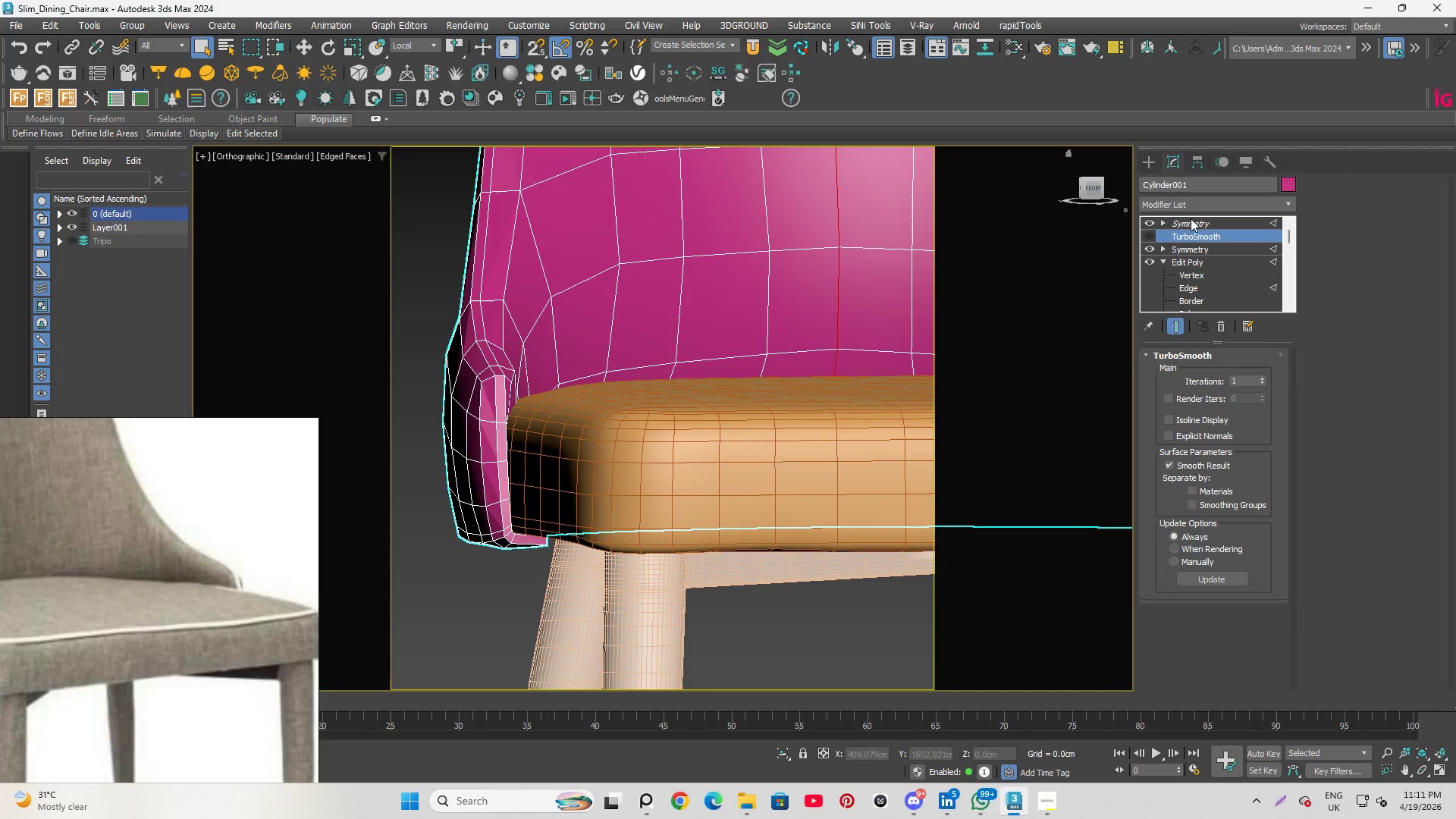 
scroll: coordinate [547, 384], scroll_direction: up, amount: 3.0
 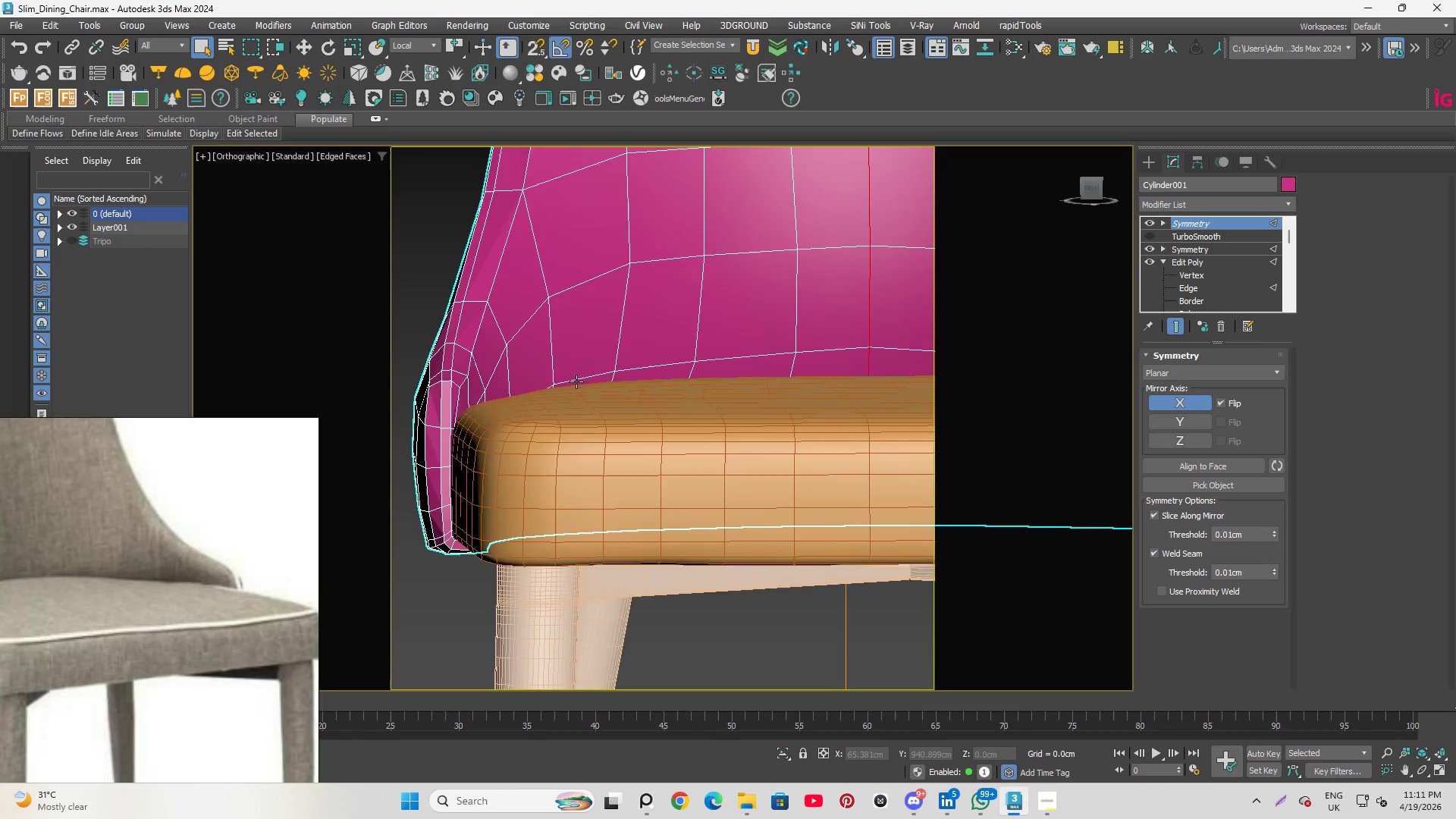 
left_click([1187, 199])
 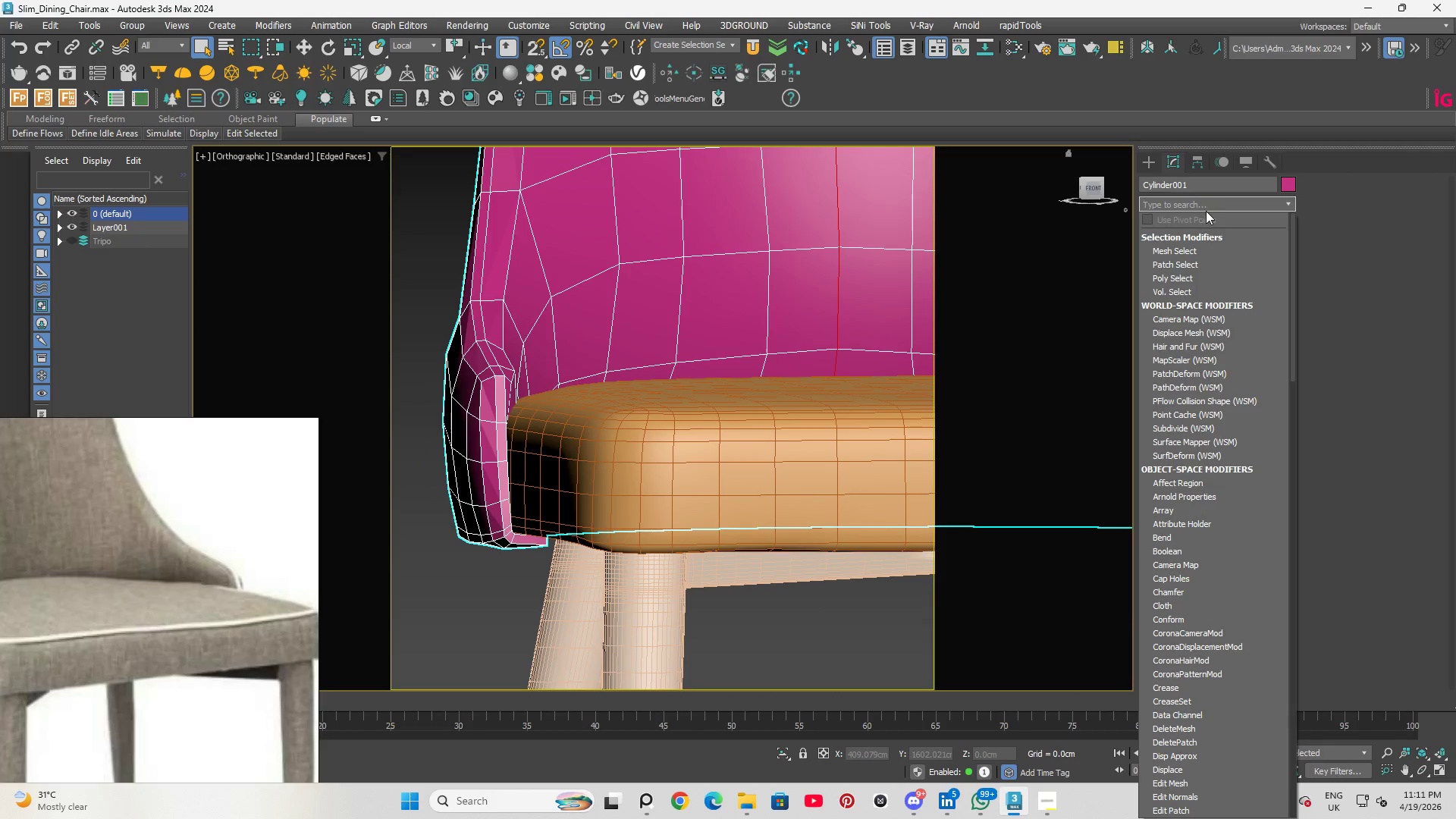 
type(ed)
 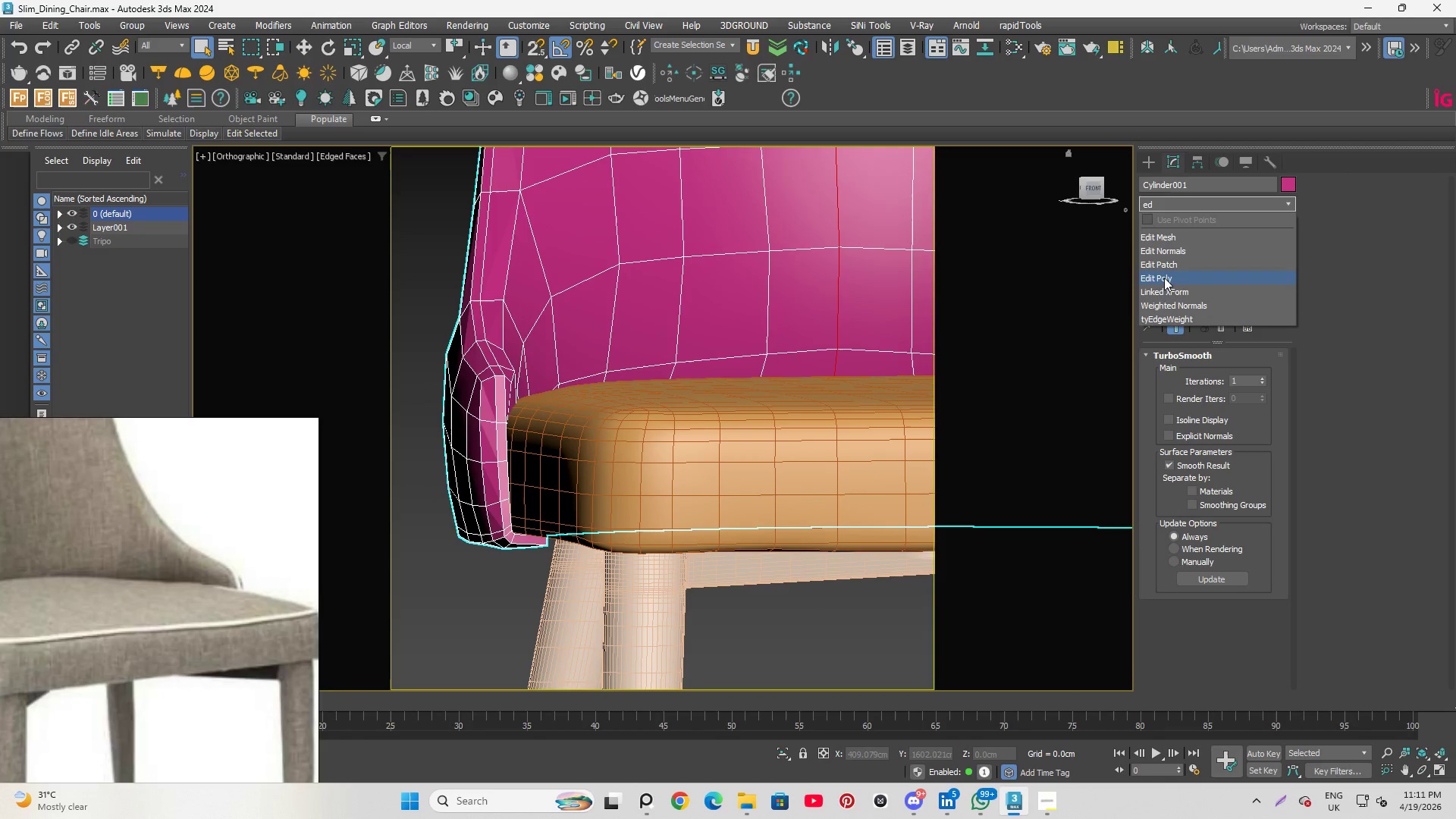 
left_click([1165, 278])
 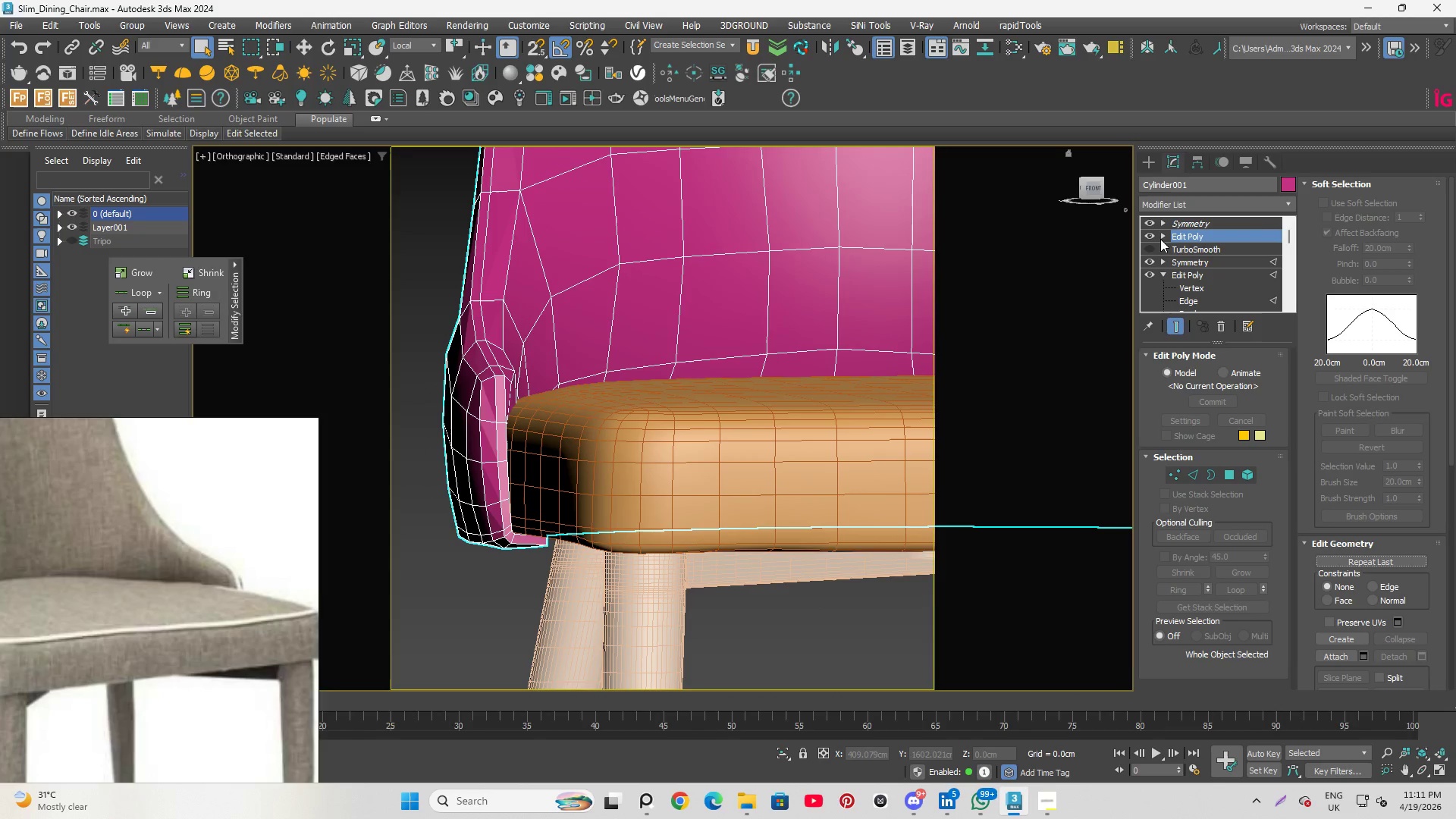 
left_click_drag(start_coordinate=[1160, 231], to_coordinate=[1169, 238])
 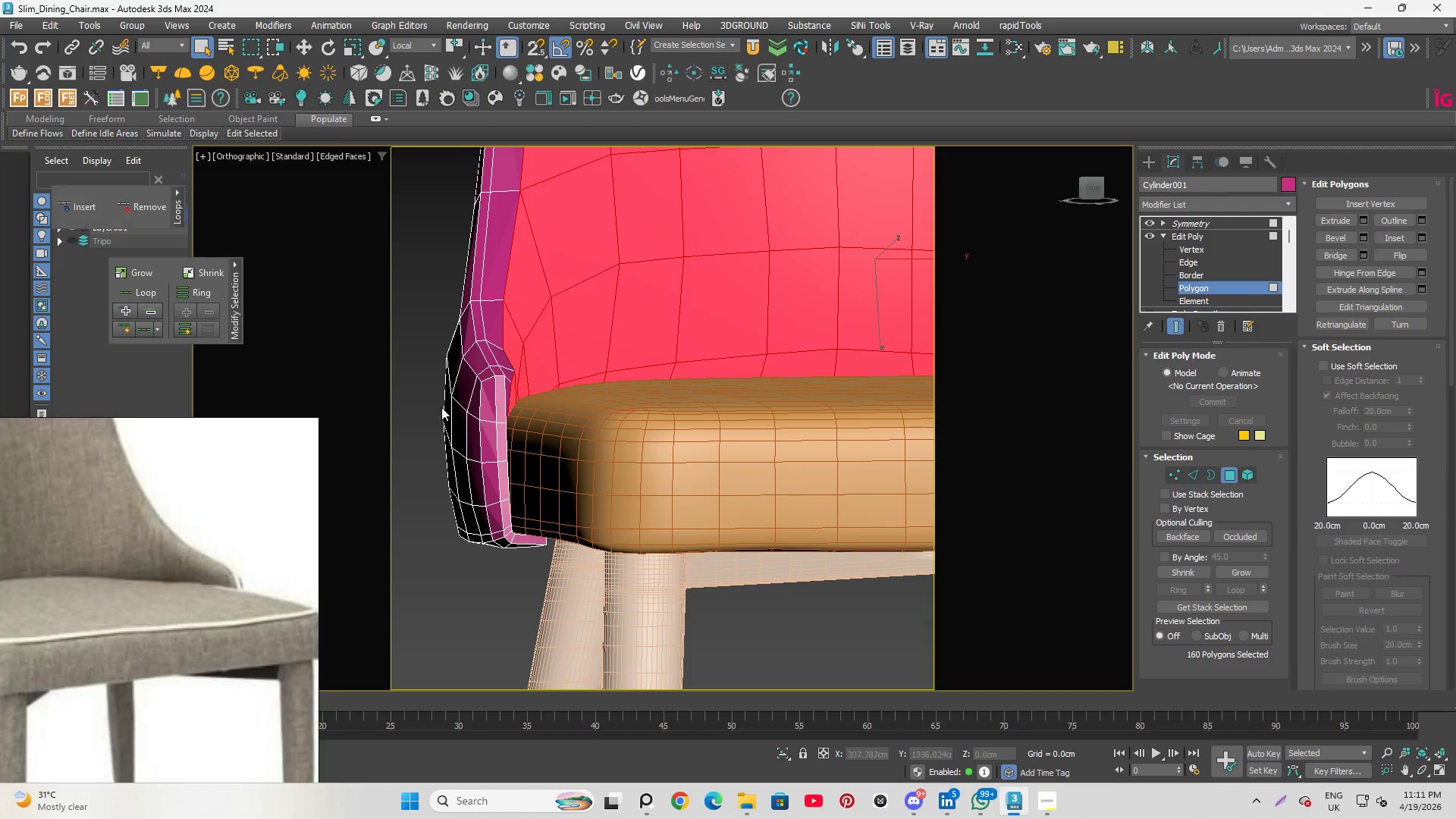 
left_click([520, 389])
 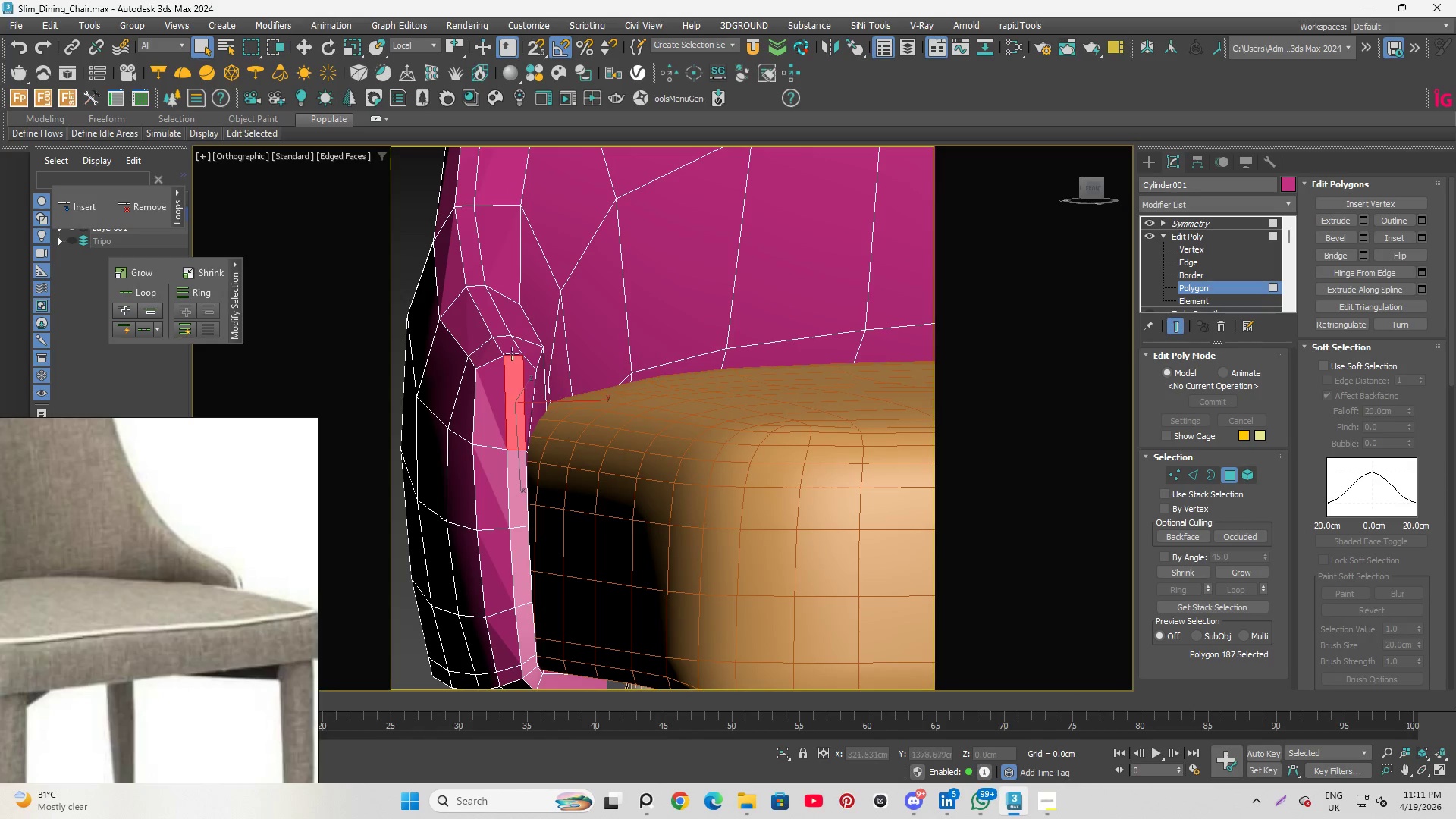 
scroll: coordinate [491, 394], scroll_direction: up, amount: 2.0
 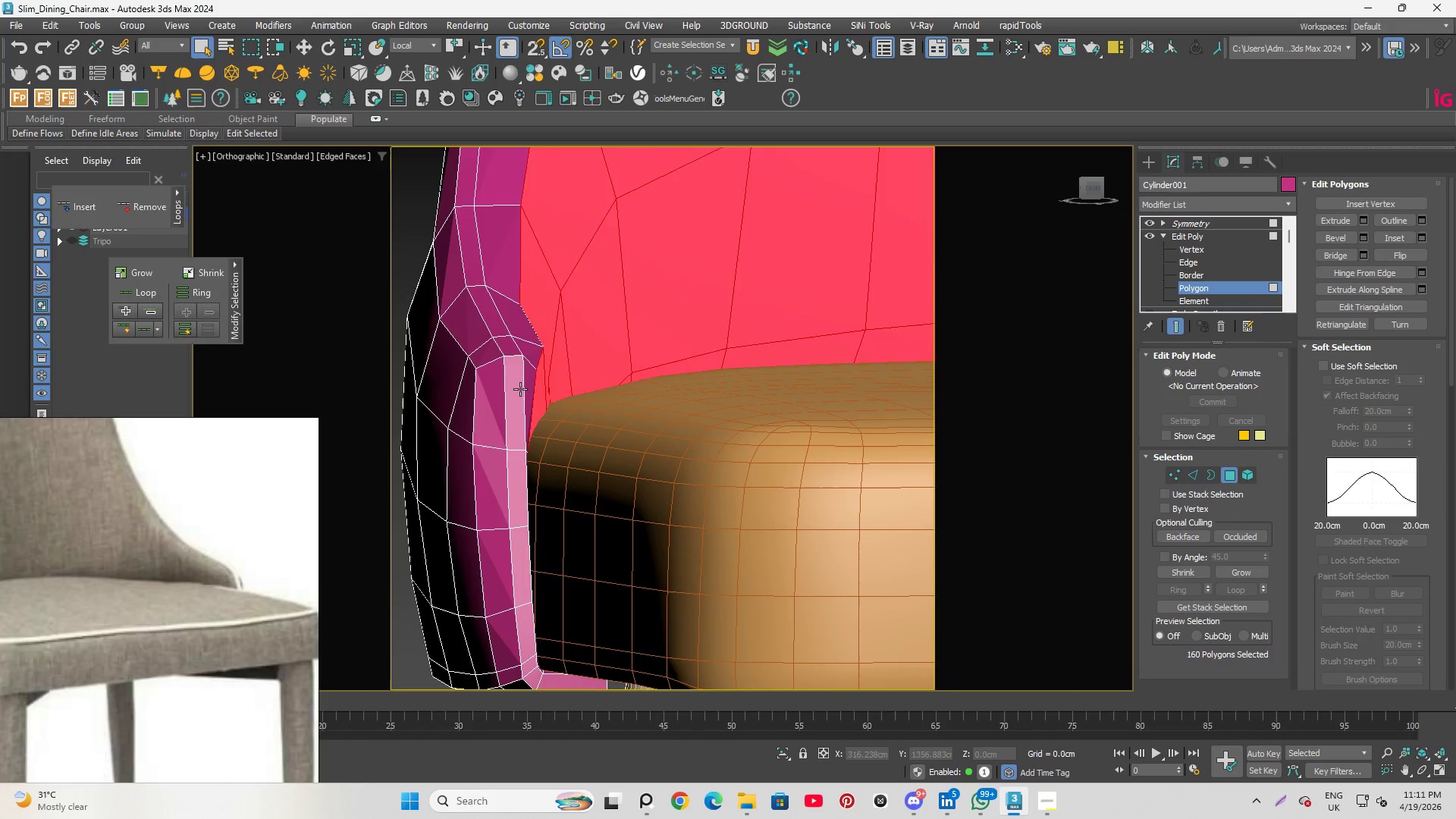 
hold_key(key=ControlLeft, duration=0.77)
double_click([507, 345])
 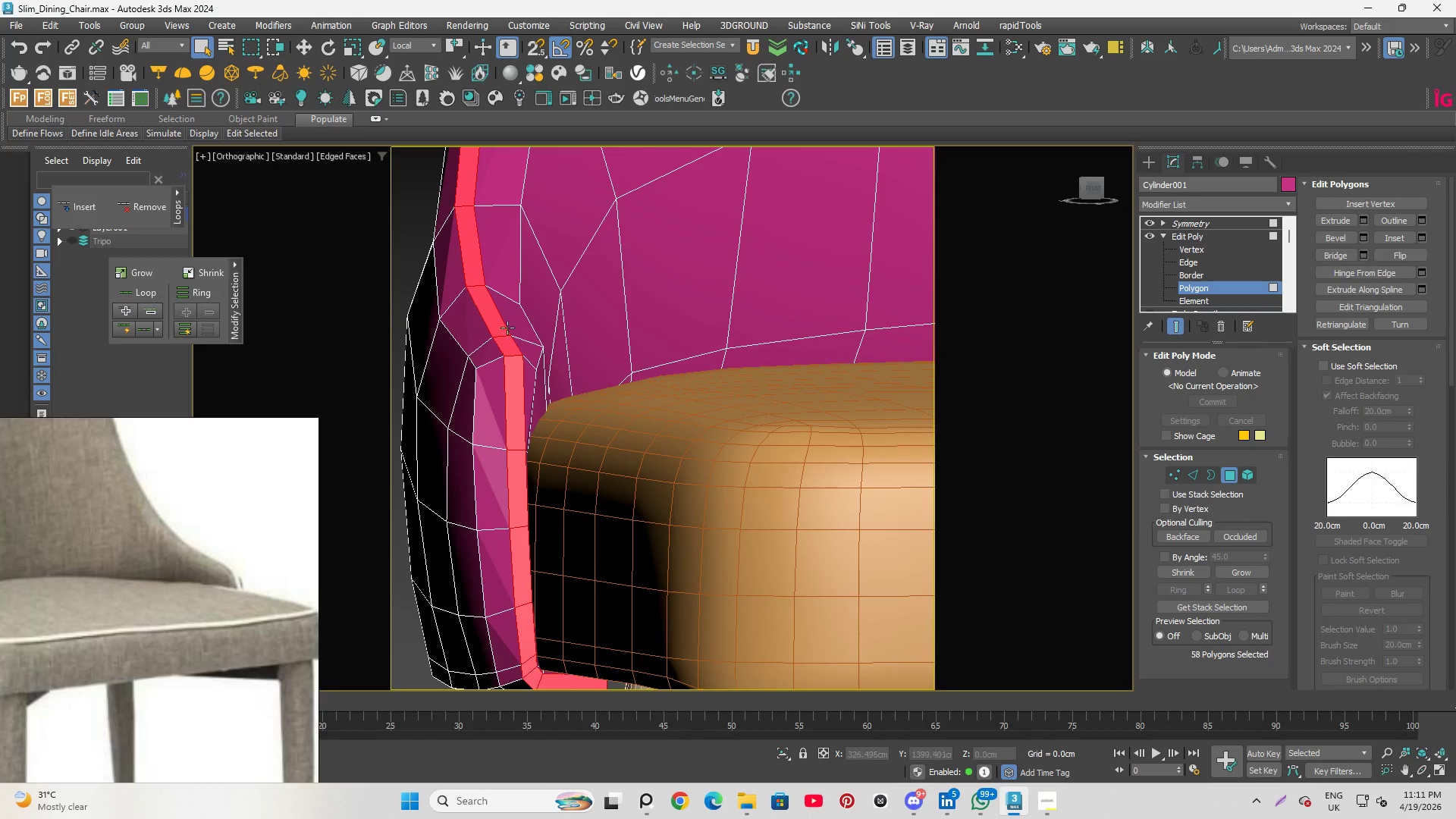 
scroll: coordinate [85, 617], scroll_direction: down, amount: 3.0
 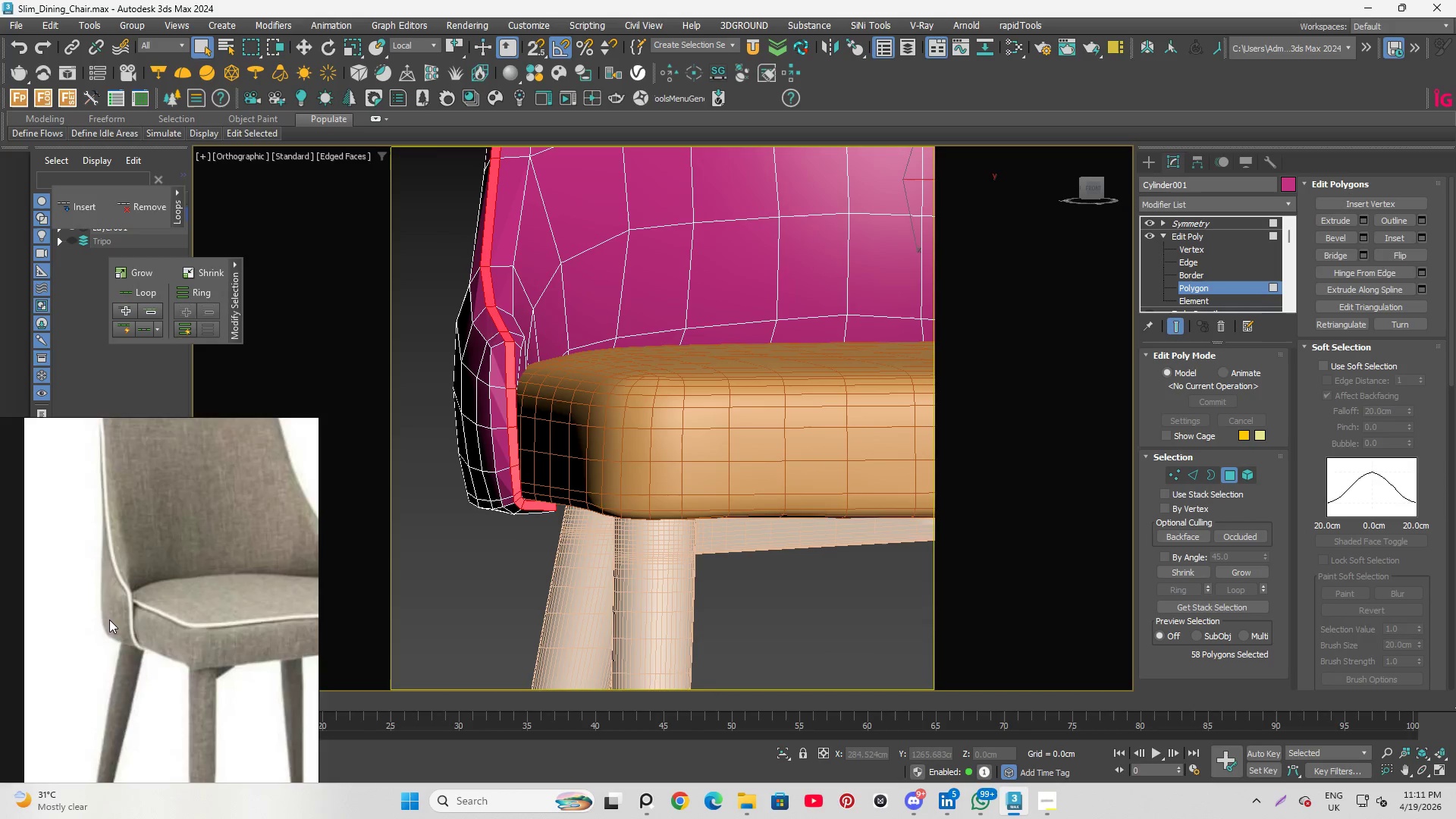 
hold_key(key=AltLeft, duration=1.53)
 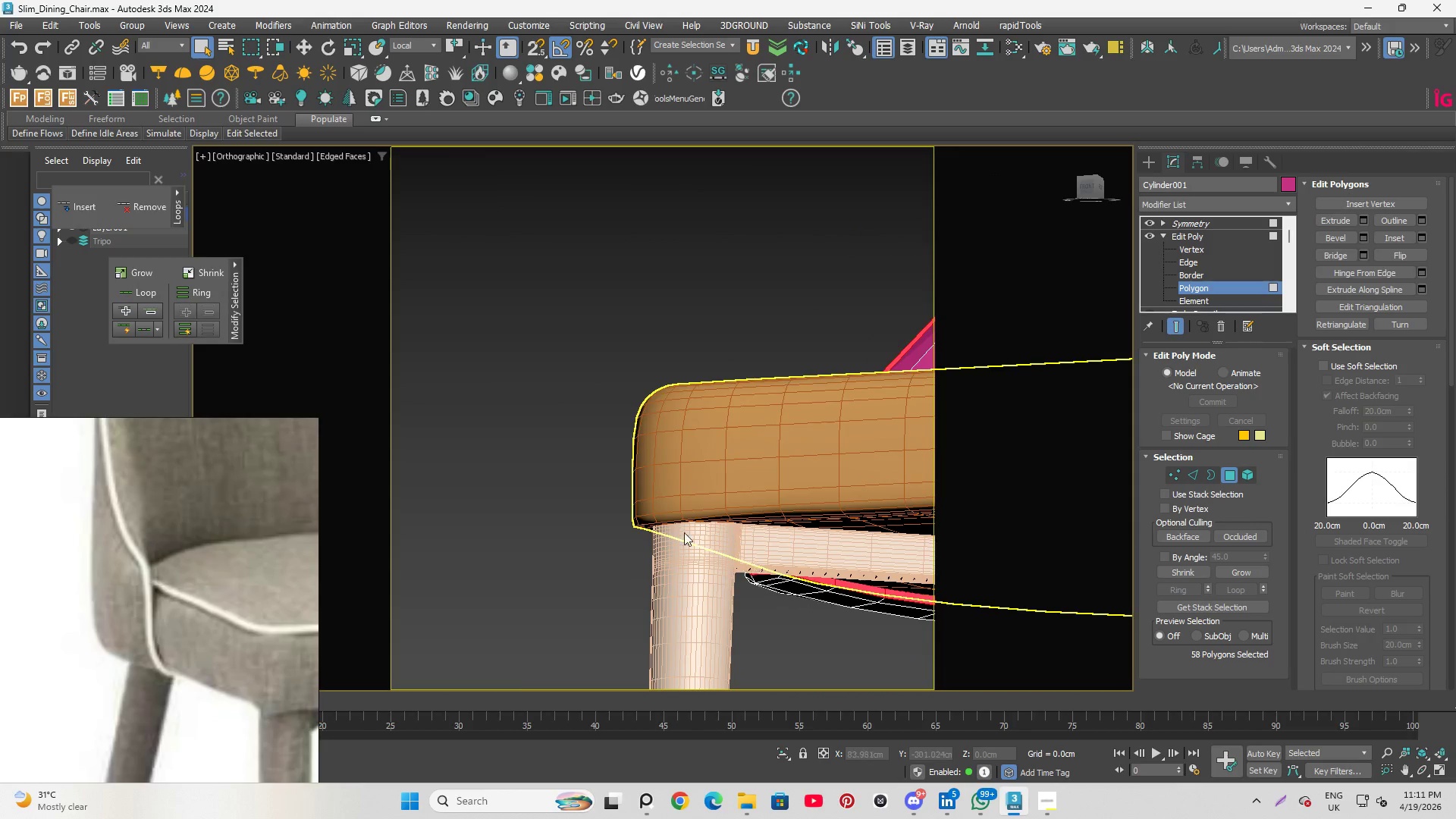 
scroll: coordinate [111, 622], scroll_direction: up, amount: 3.0
 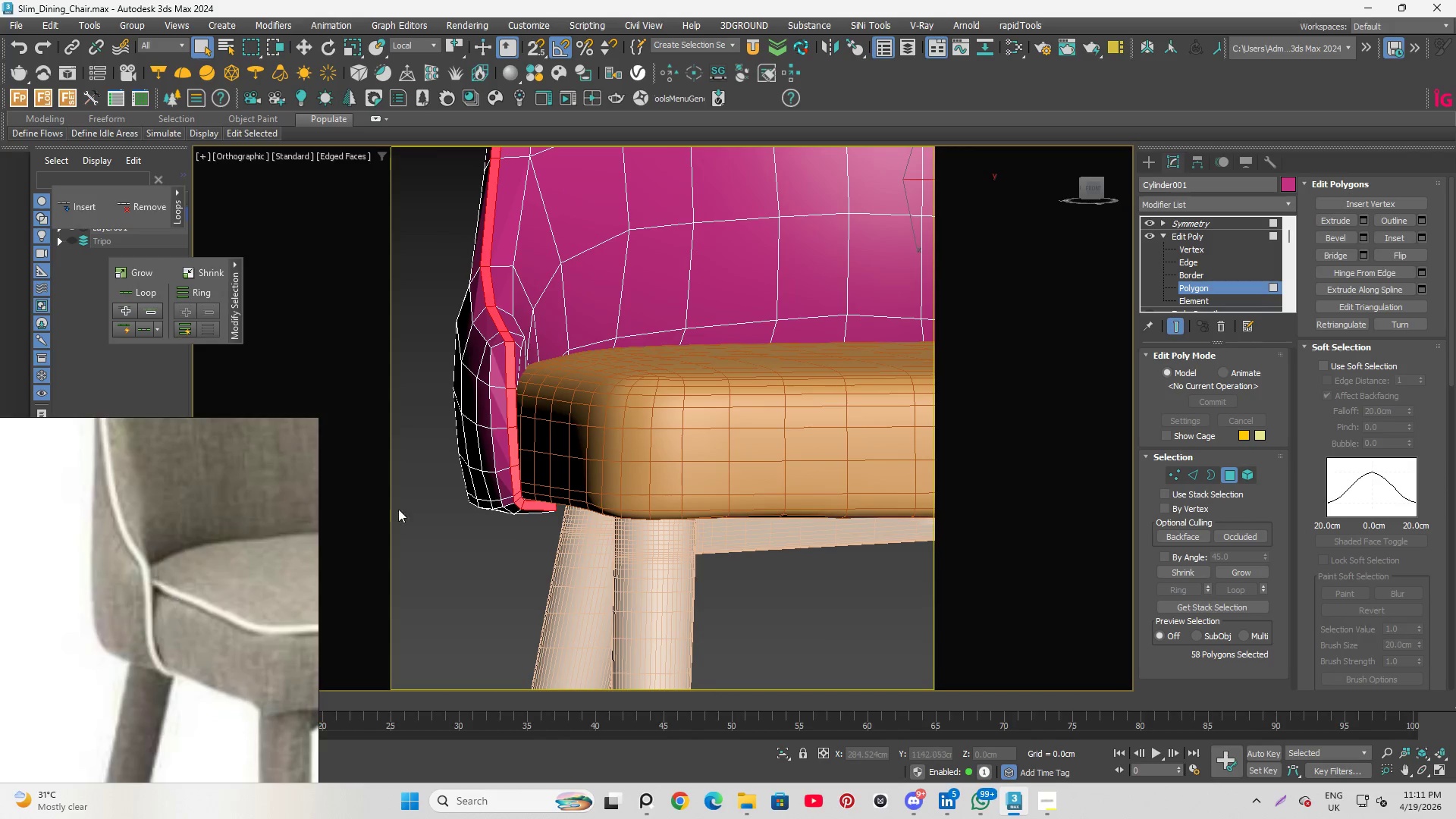 
hold_key(key=AltLeft, duration=1.25)
scroll: coordinate [750, 563], scroll_direction: up, amount: 1.0
 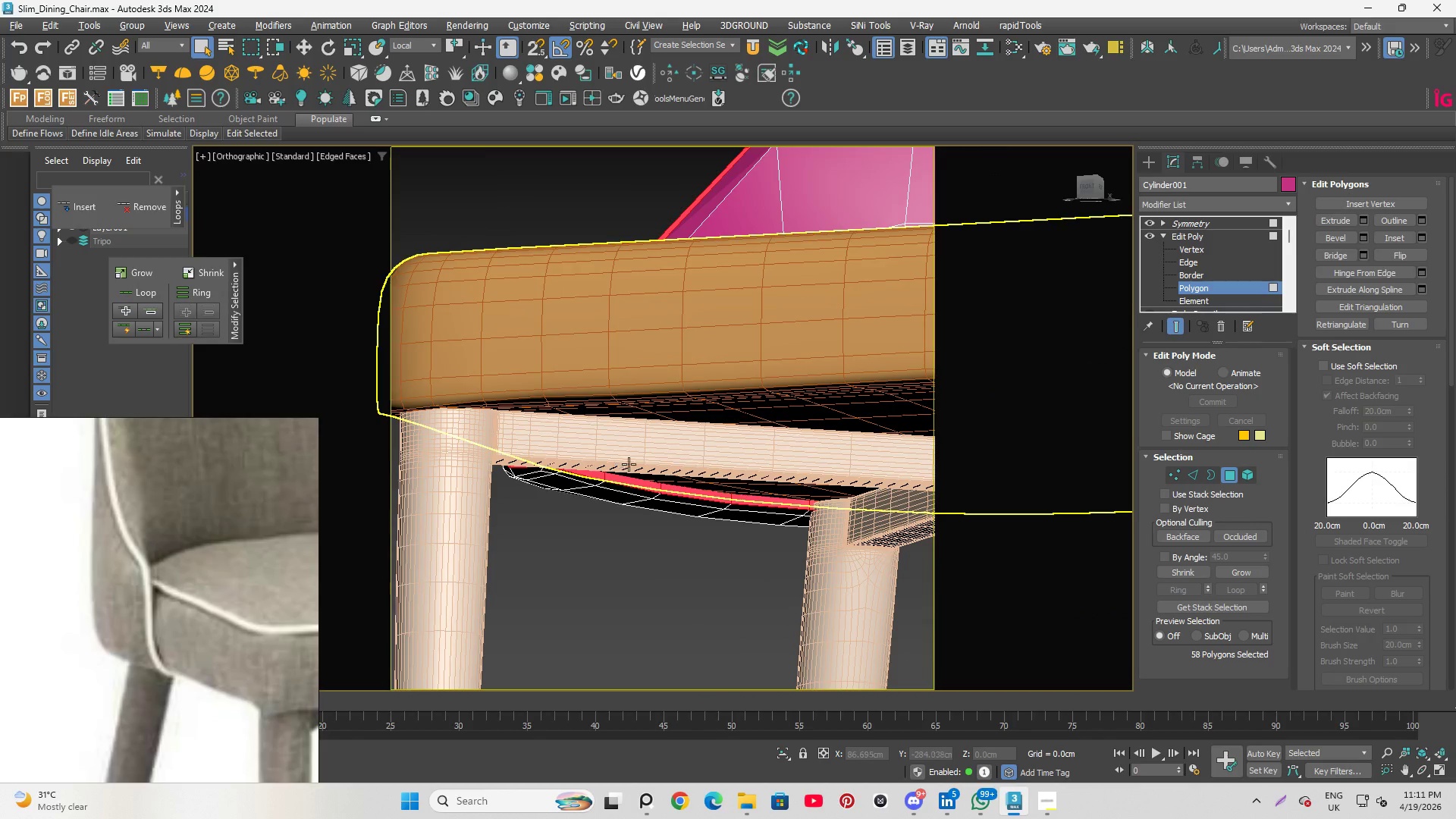 
key(Alt+AltLeft)
 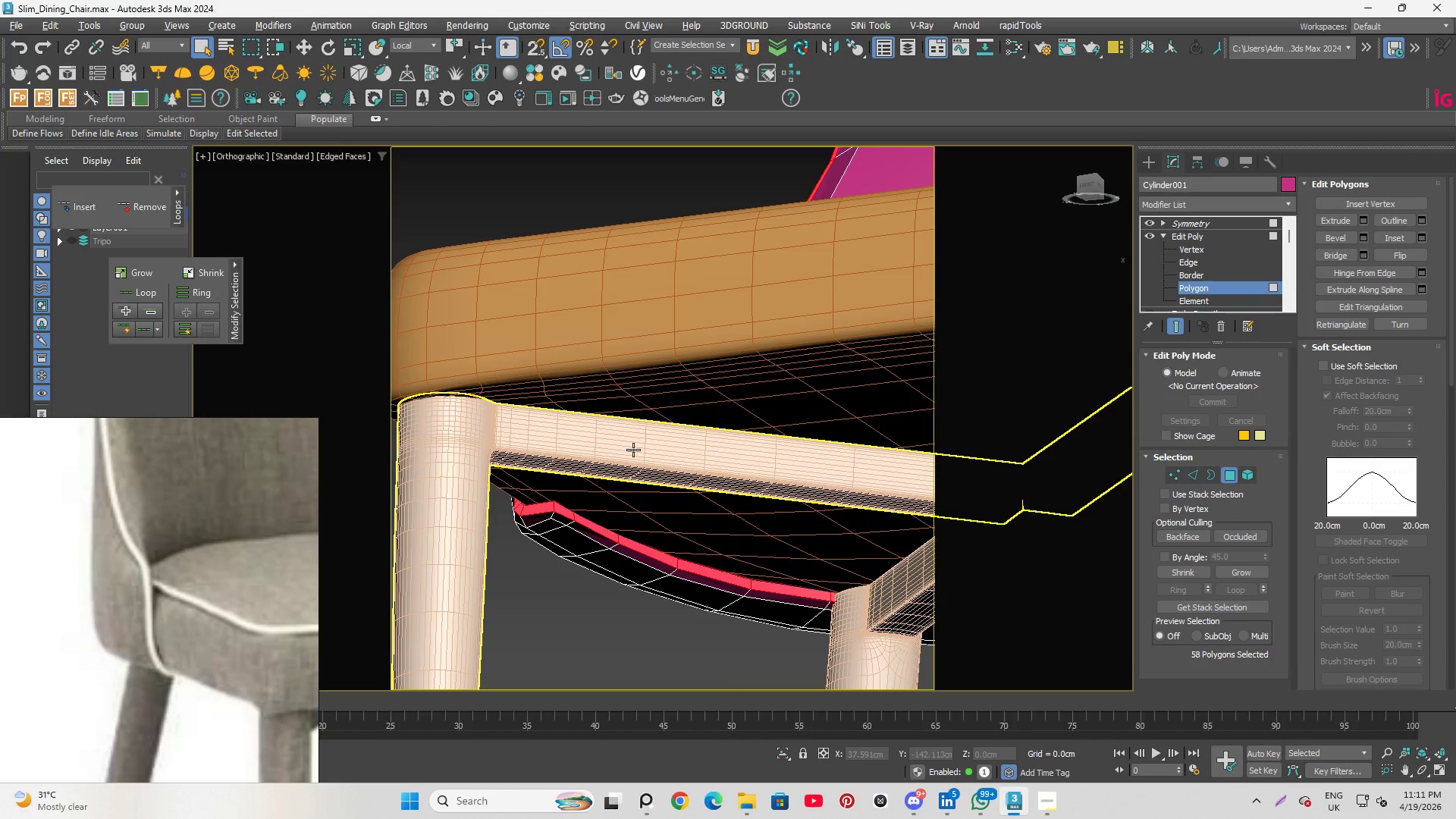 
key(Alt+Q)
 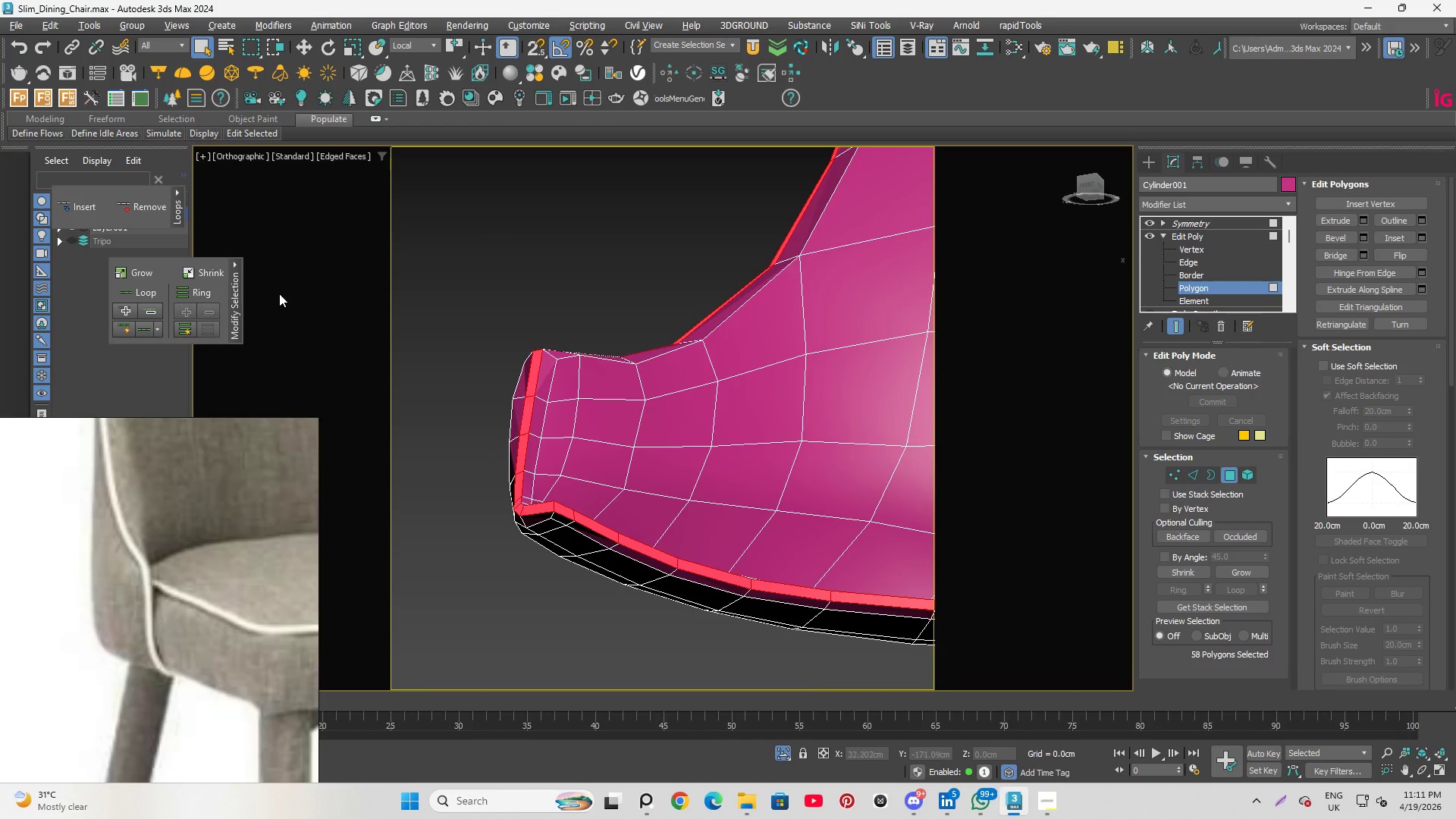 
right_click([455, 216])
 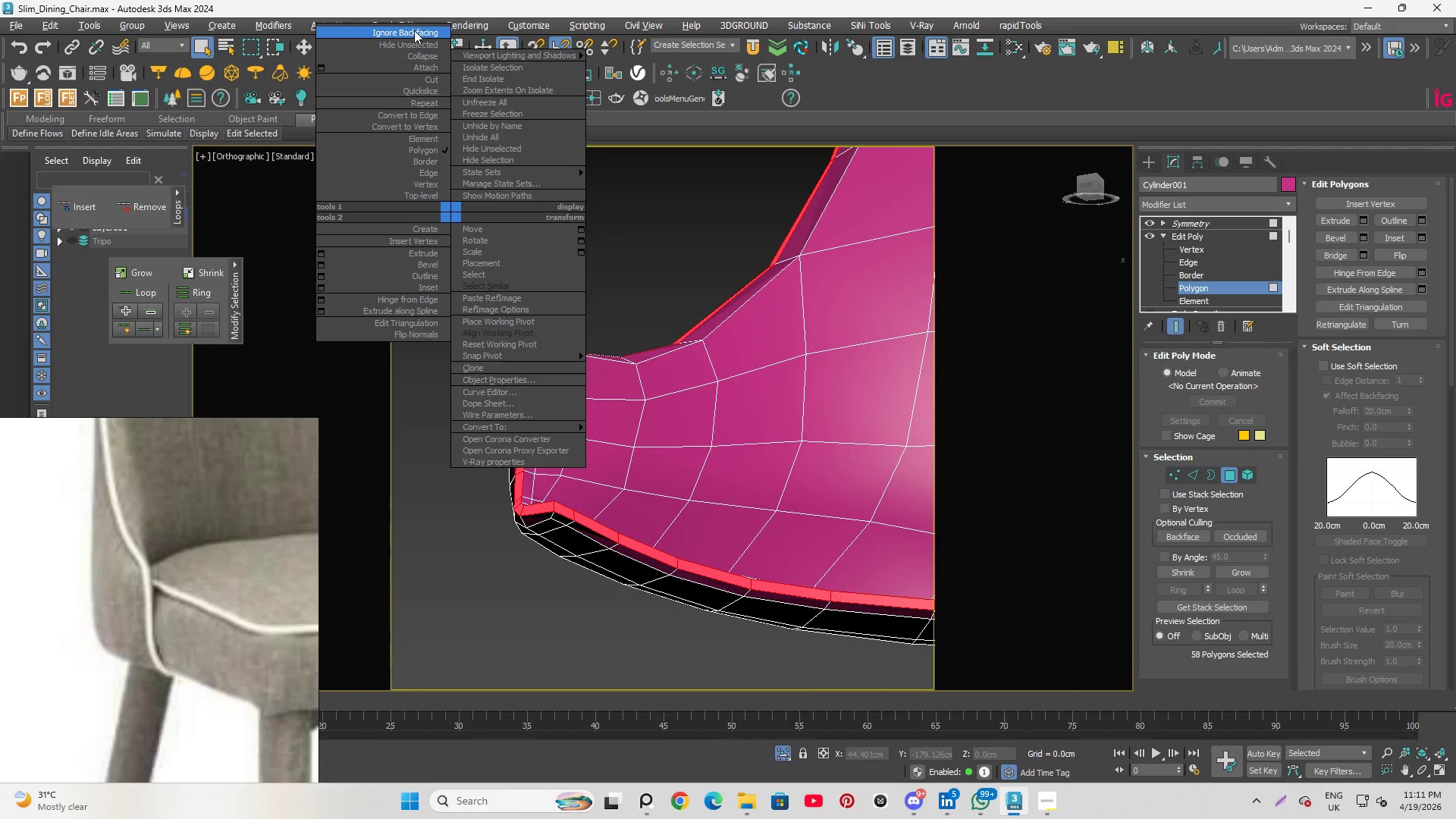 
left_click([414, 30])
 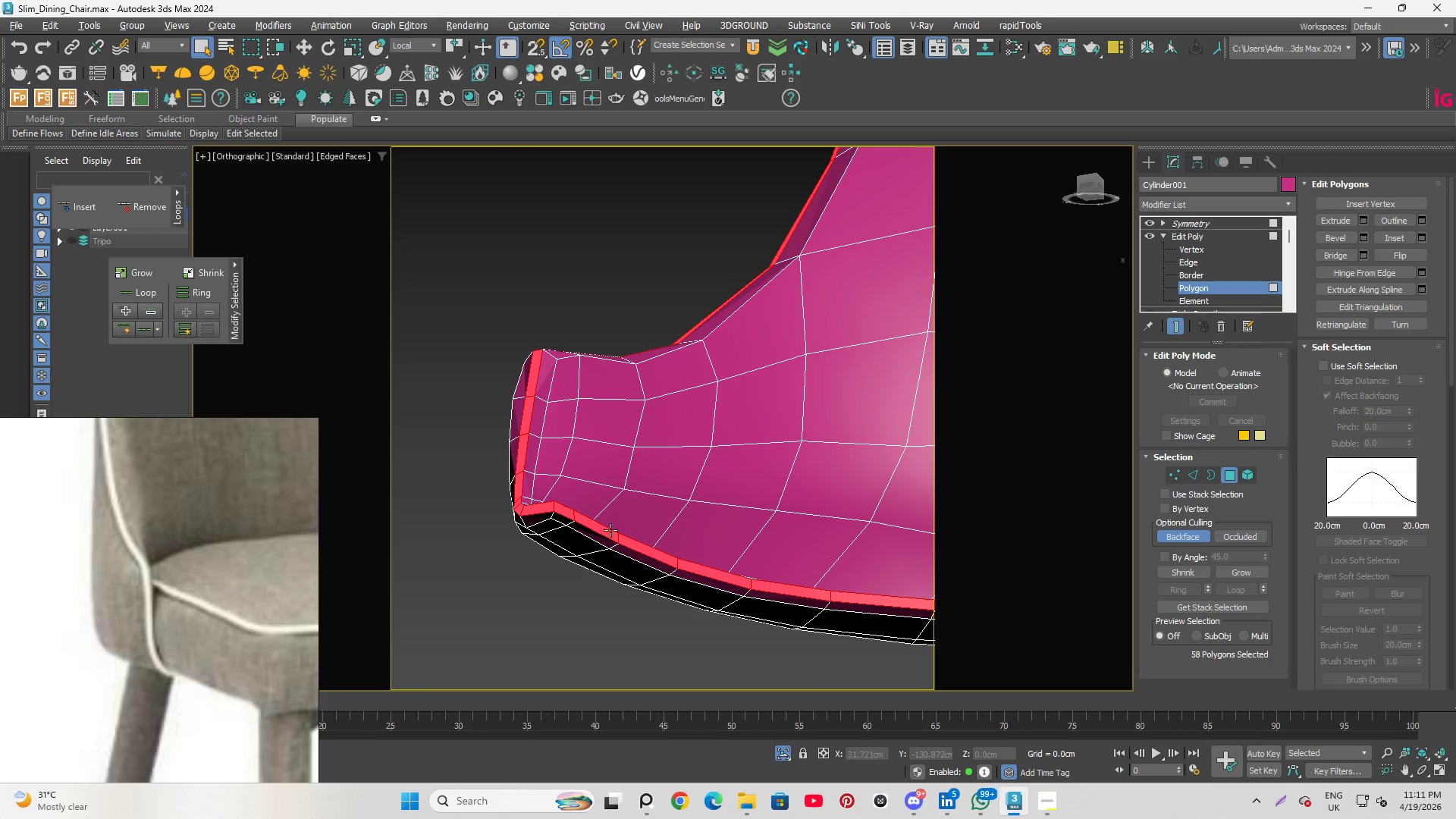 
hold_key(key=AltLeft, duration=2.47)
left_click_drag(start_coordinate=[572, 485], to_coordinate=[569, 522])
 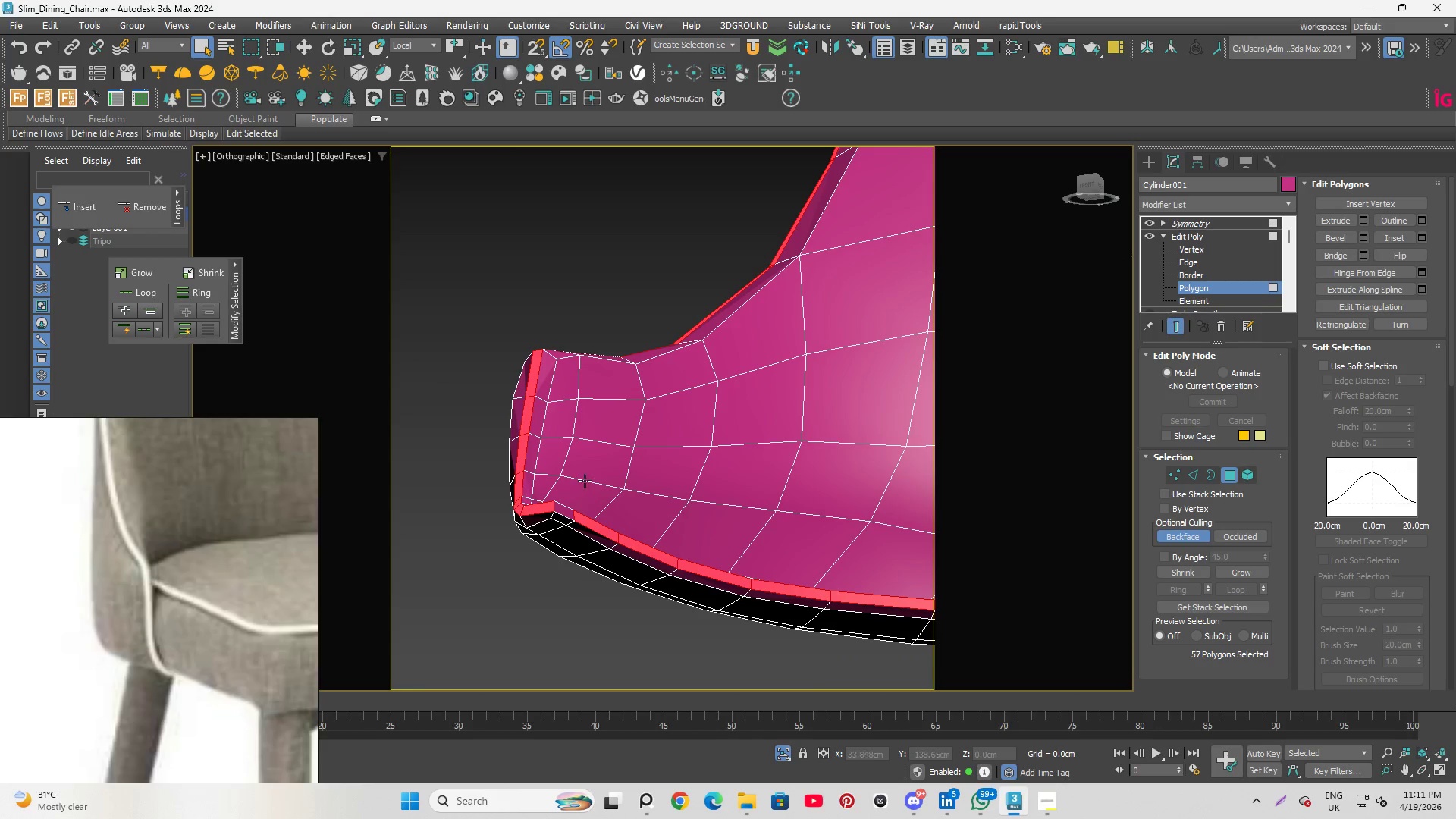 
left_click_drag(start_coordinate=[582, 484], to_coordinate=[1003, 681])
 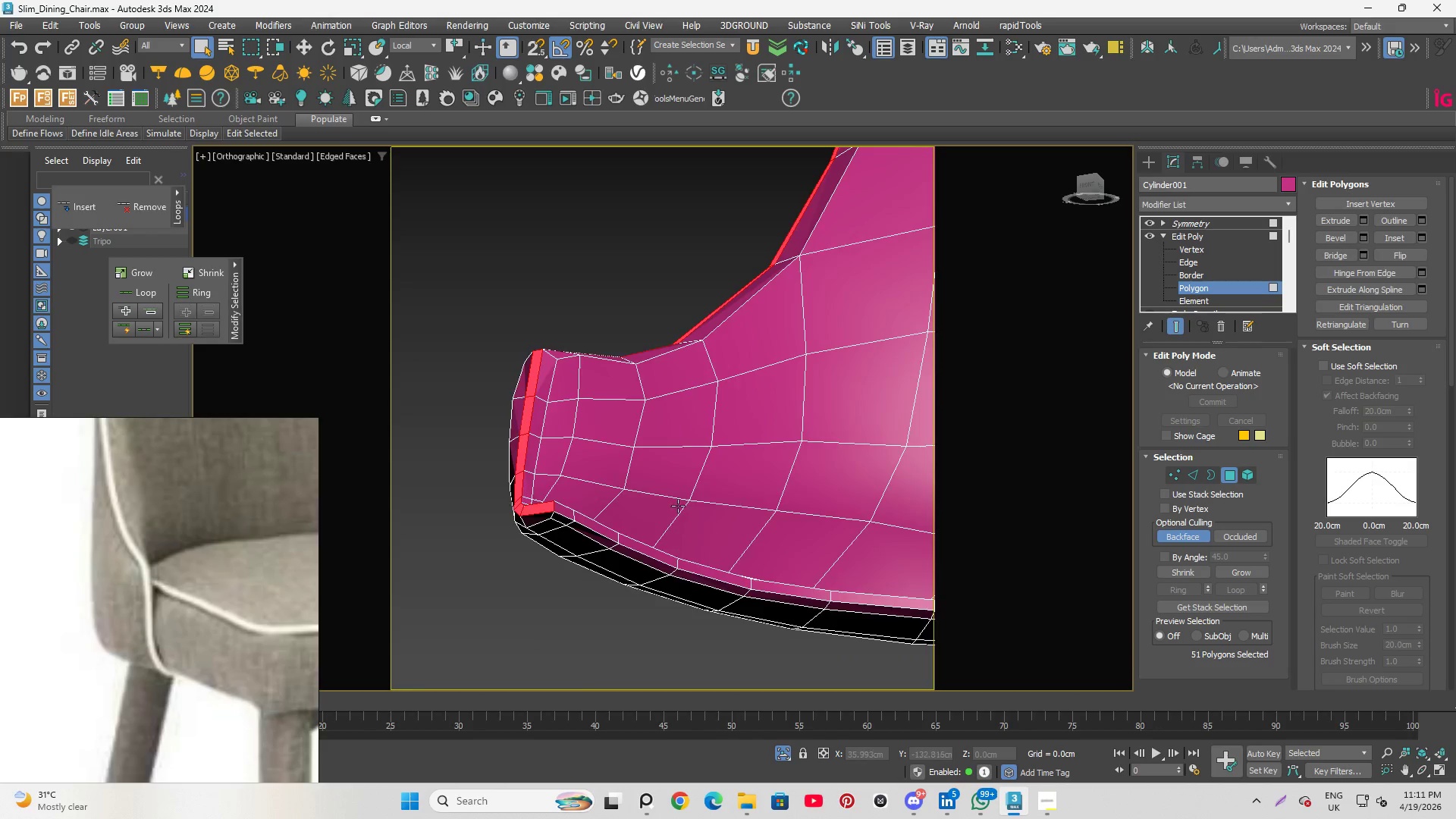 
hold_key(key=AltLeft, duration=1.16)
 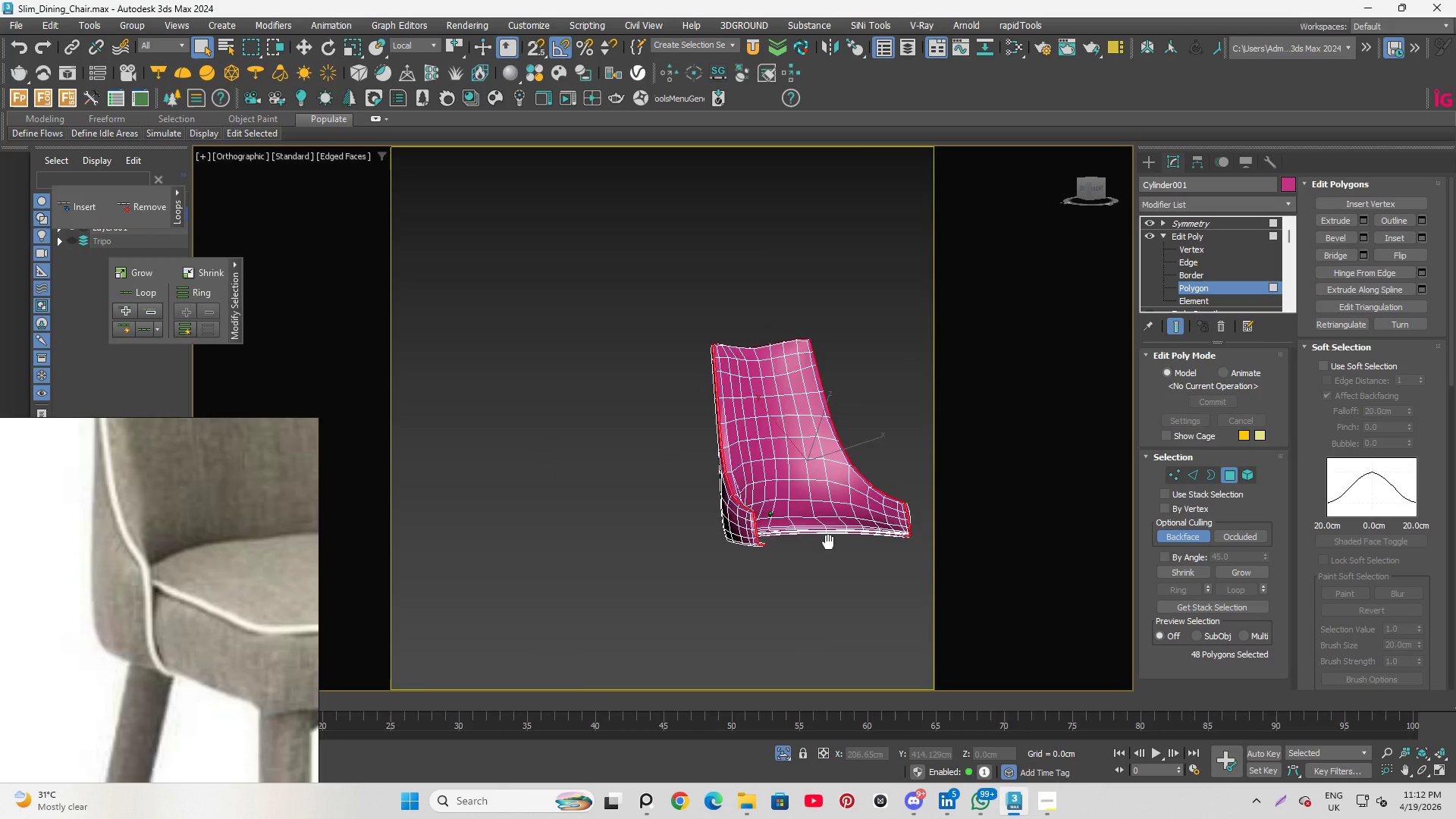 
scroll: coordinate [667, 502], scroll_direction: down, amount: 5.0
 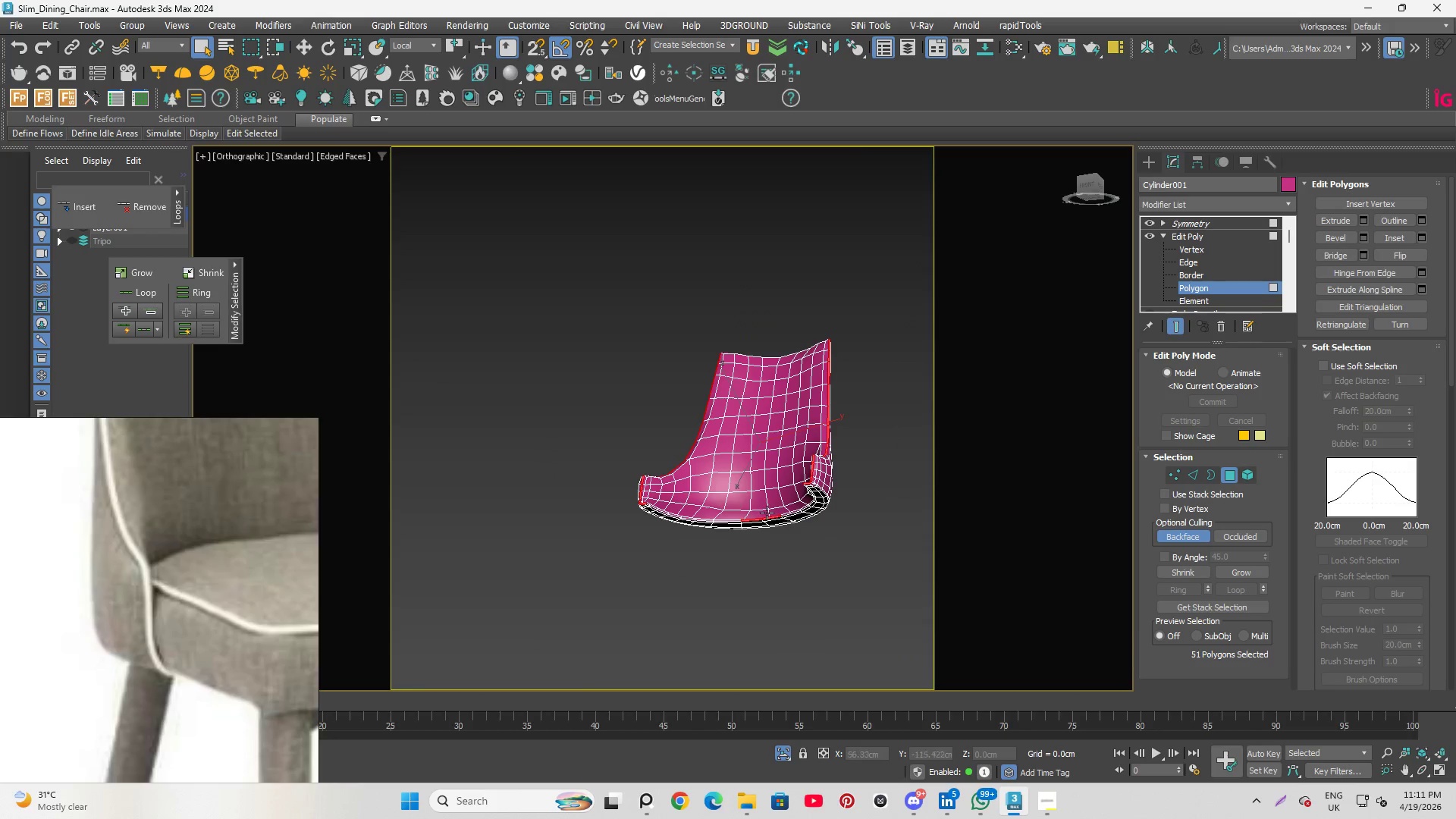 
left_click_drag(start_coordinate=[730, 486], to_coordinate=[810, 579])
 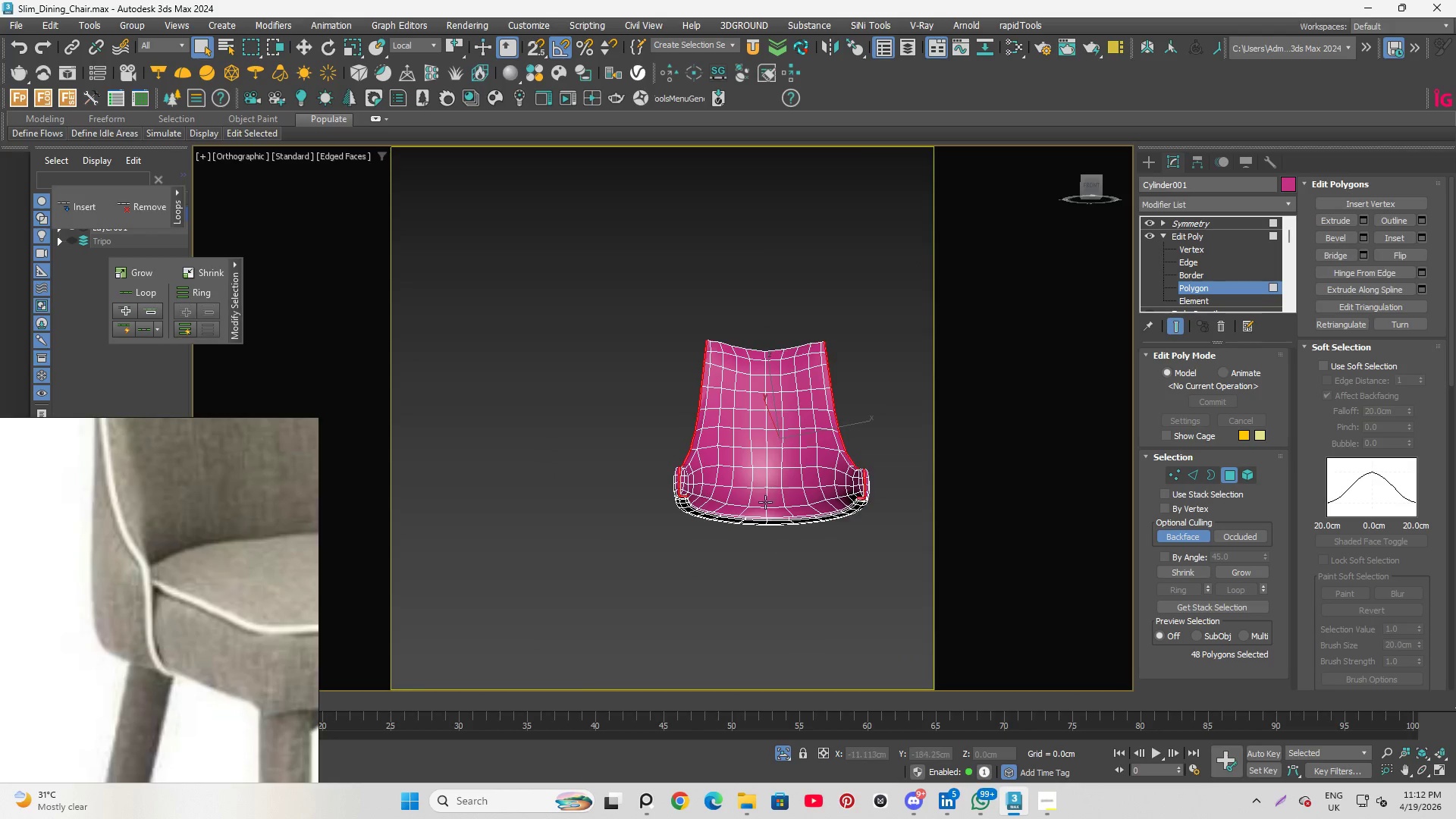 
hold_key(key=AltLeft, duration=1.67)
 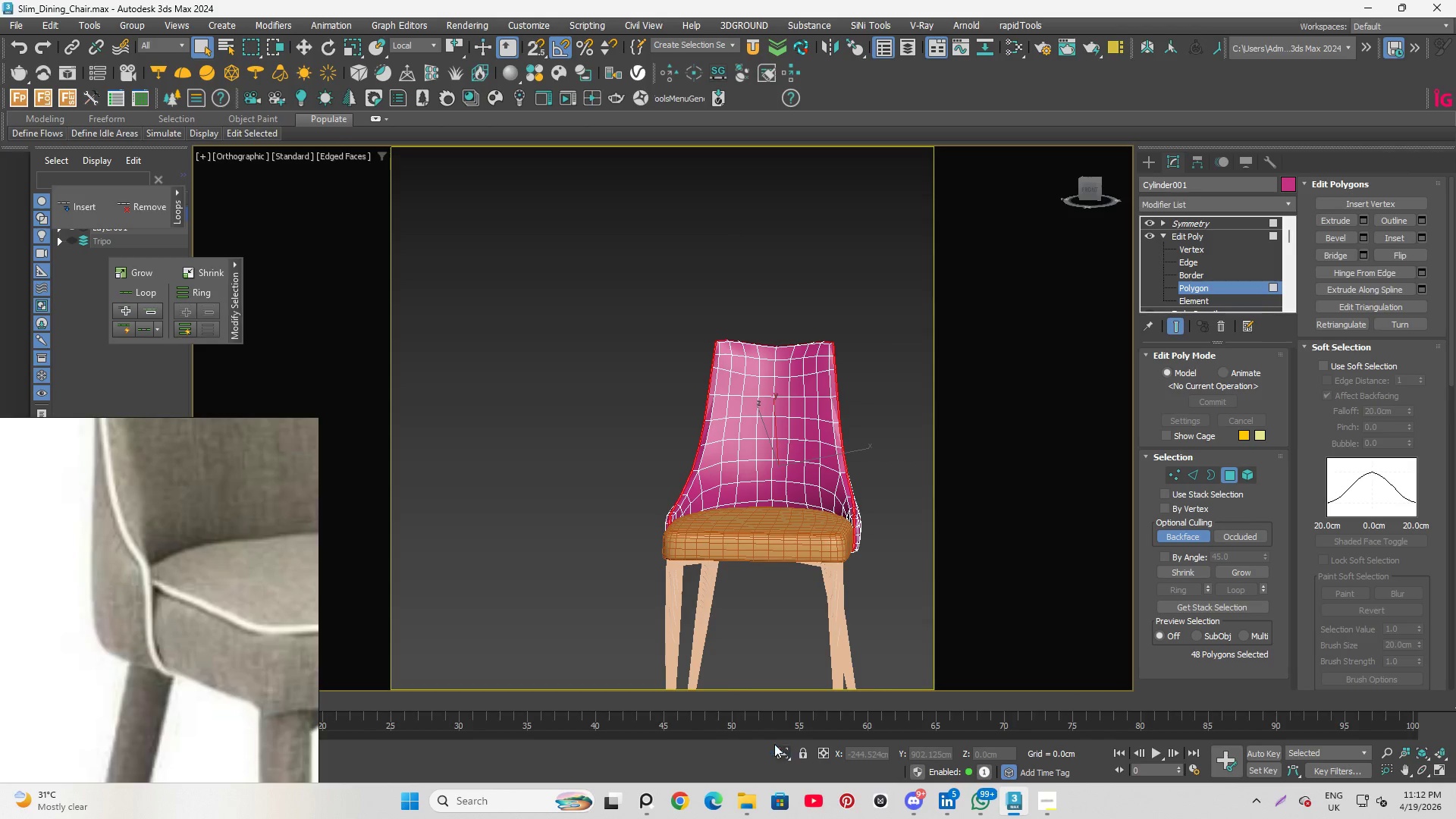 
hold_key(key=AltLeft, duration=0.7)
 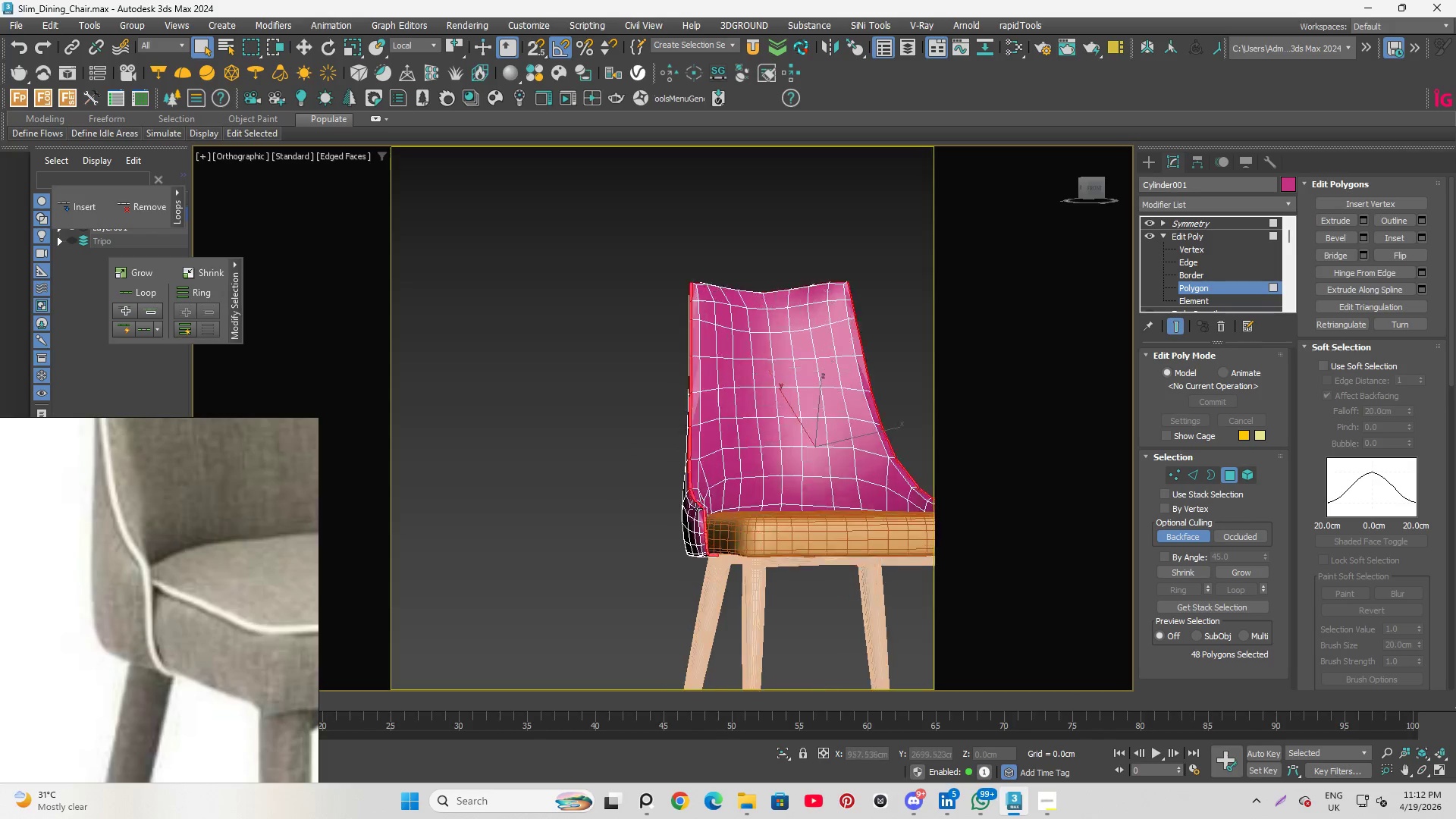 
hold_key(key=AltLeft, duration=0.77)
 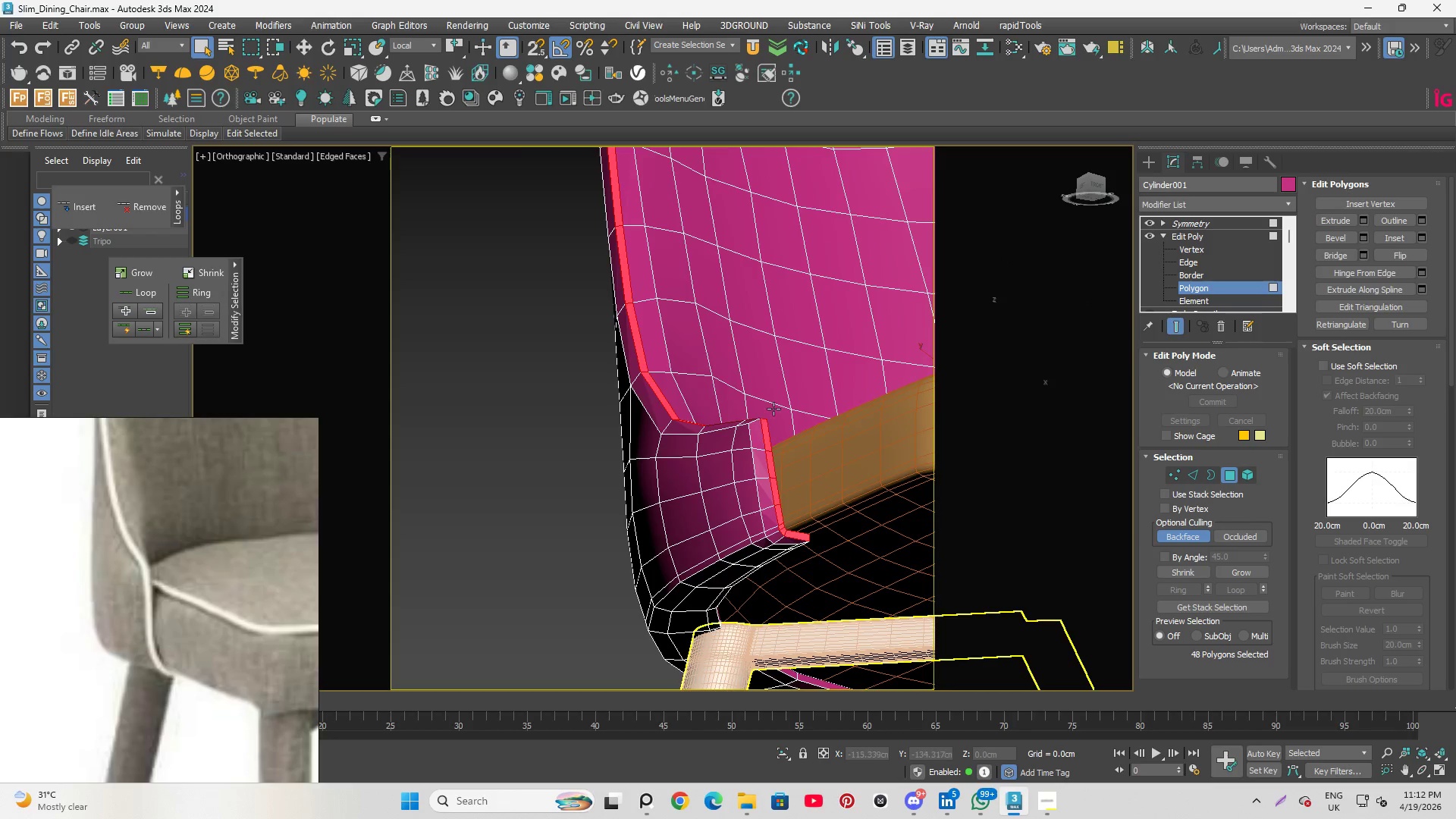 
scroll: coordinate [774, 409], scroll_direction: up, amount: 6.0
 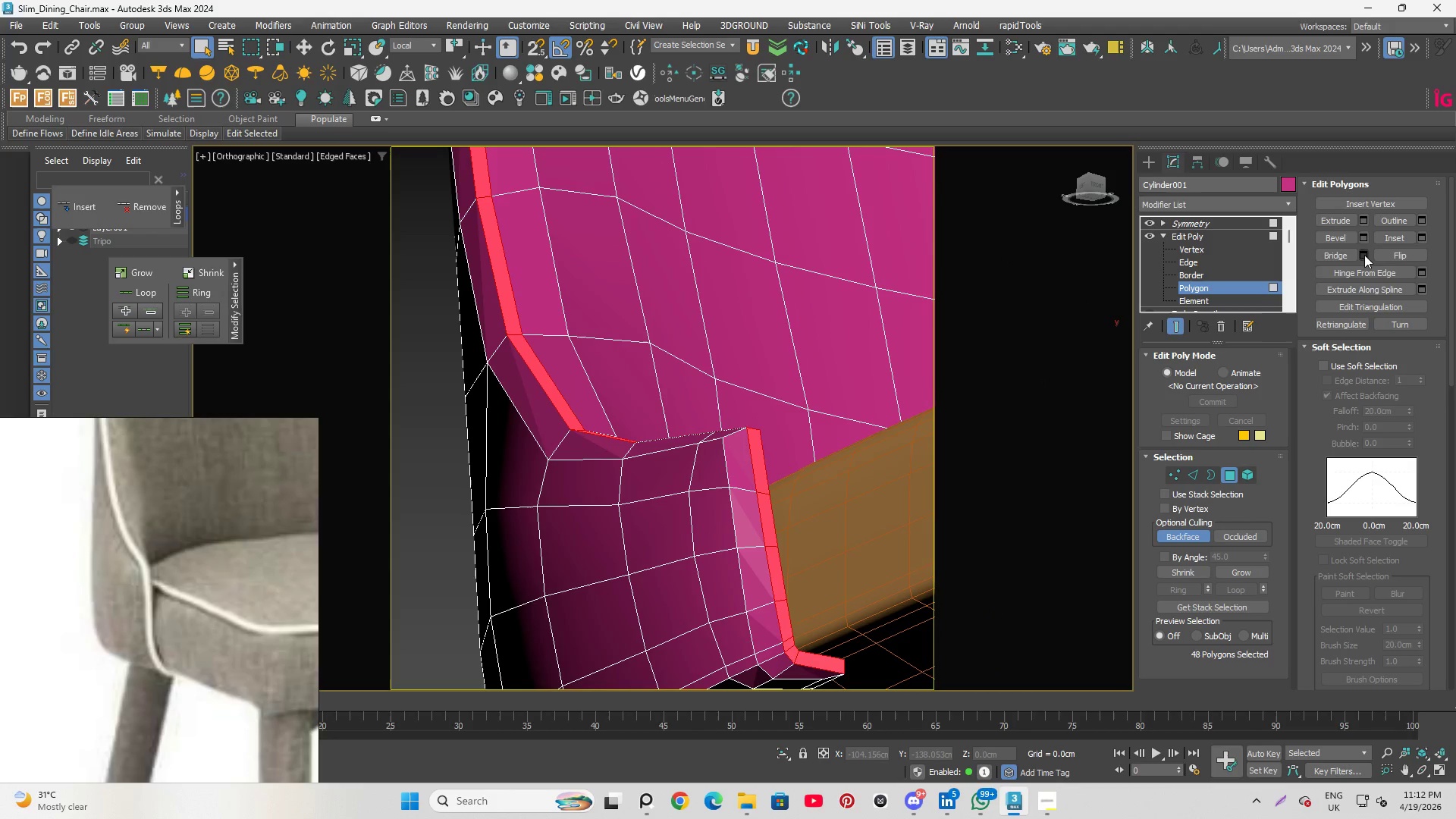 
left_click([1363, 221])
 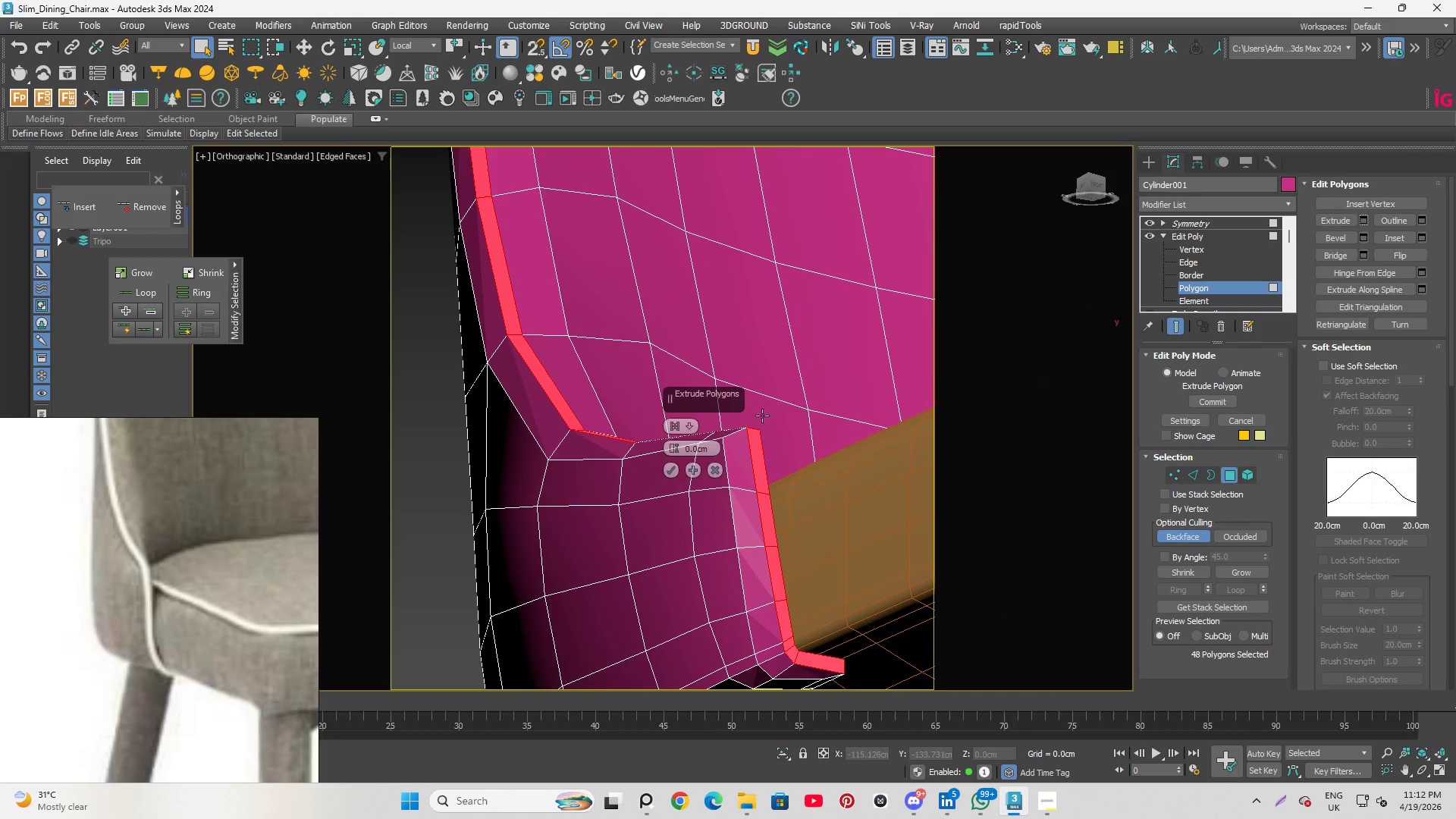 
scroll: coordinate [755, 432], scroll_direction: up, amount: 2.0
 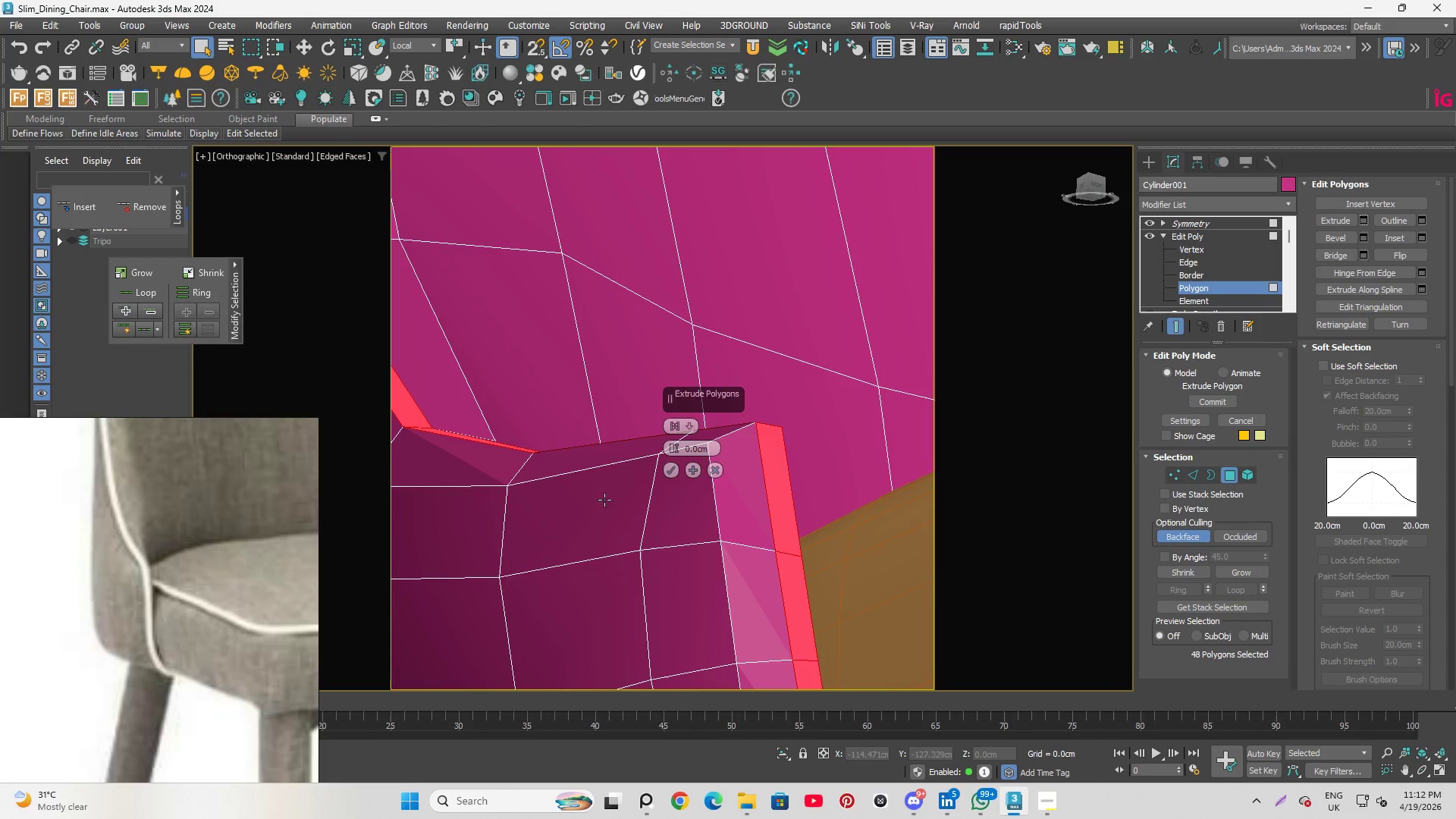 
left_click([676, 426])
 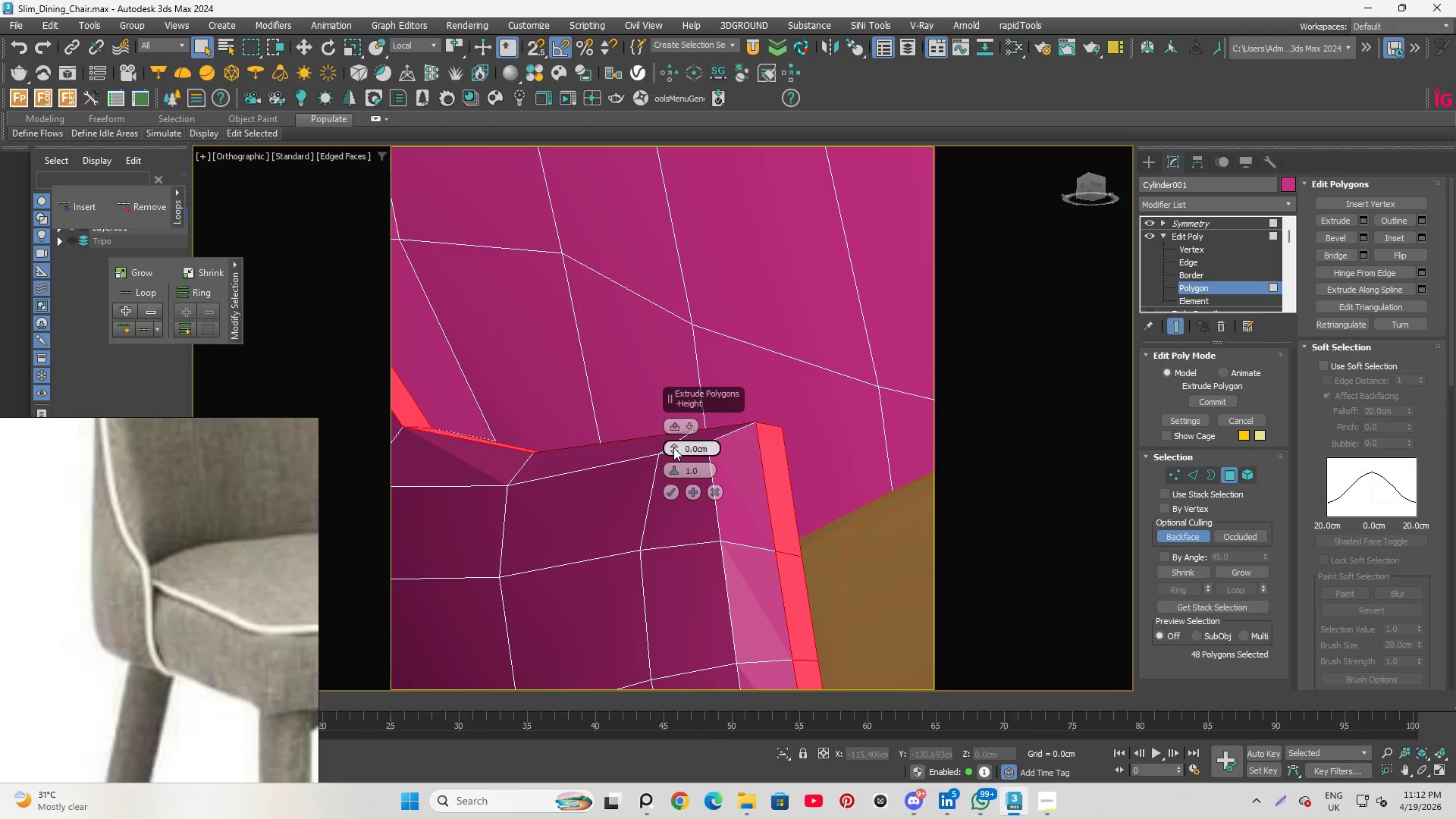 
left_click_drag(start_coordinate=[673, 444], to_coordinate=[671, 396])
 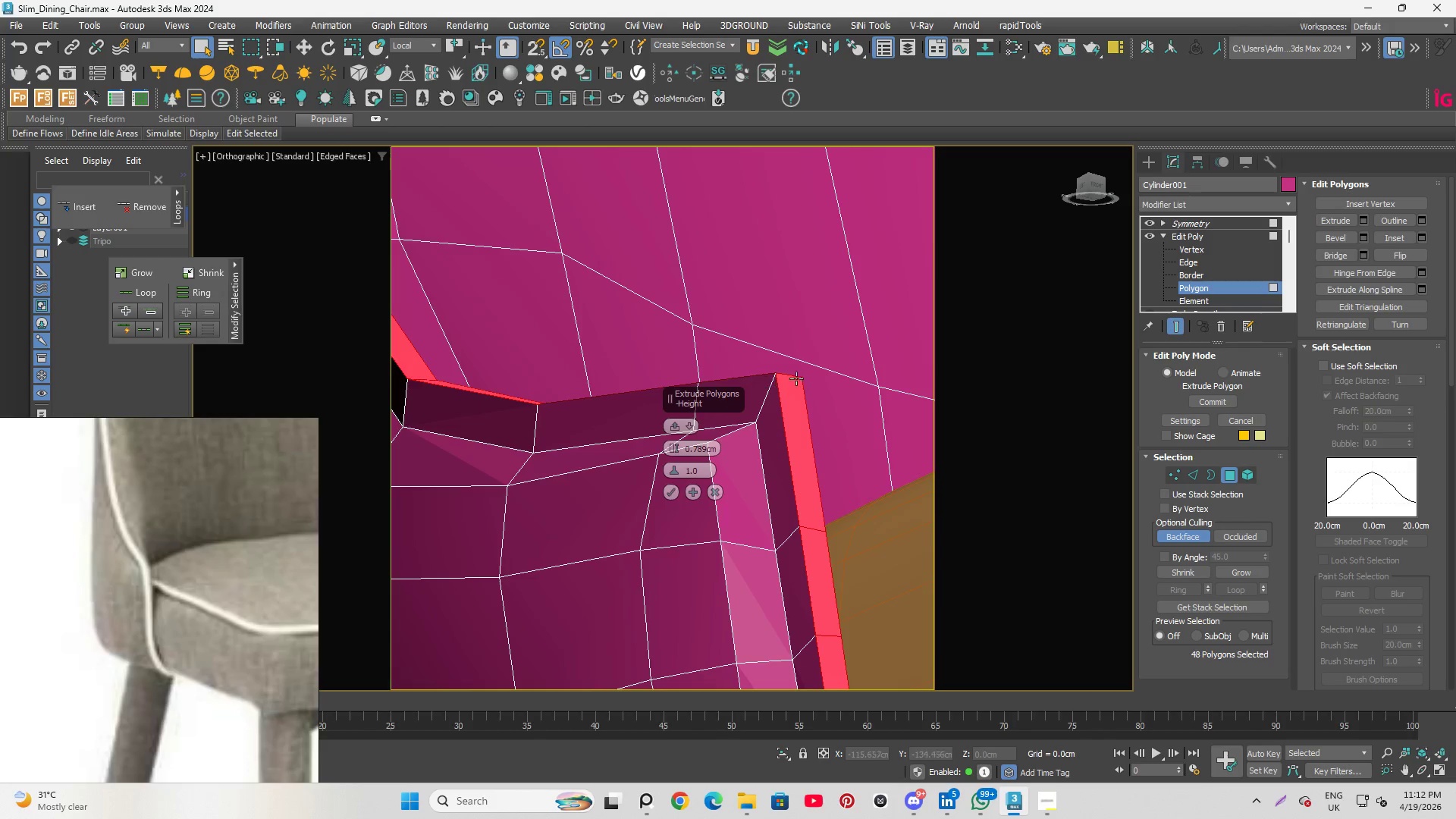 
hold_key(key=AltLeft, duration=0.86)
 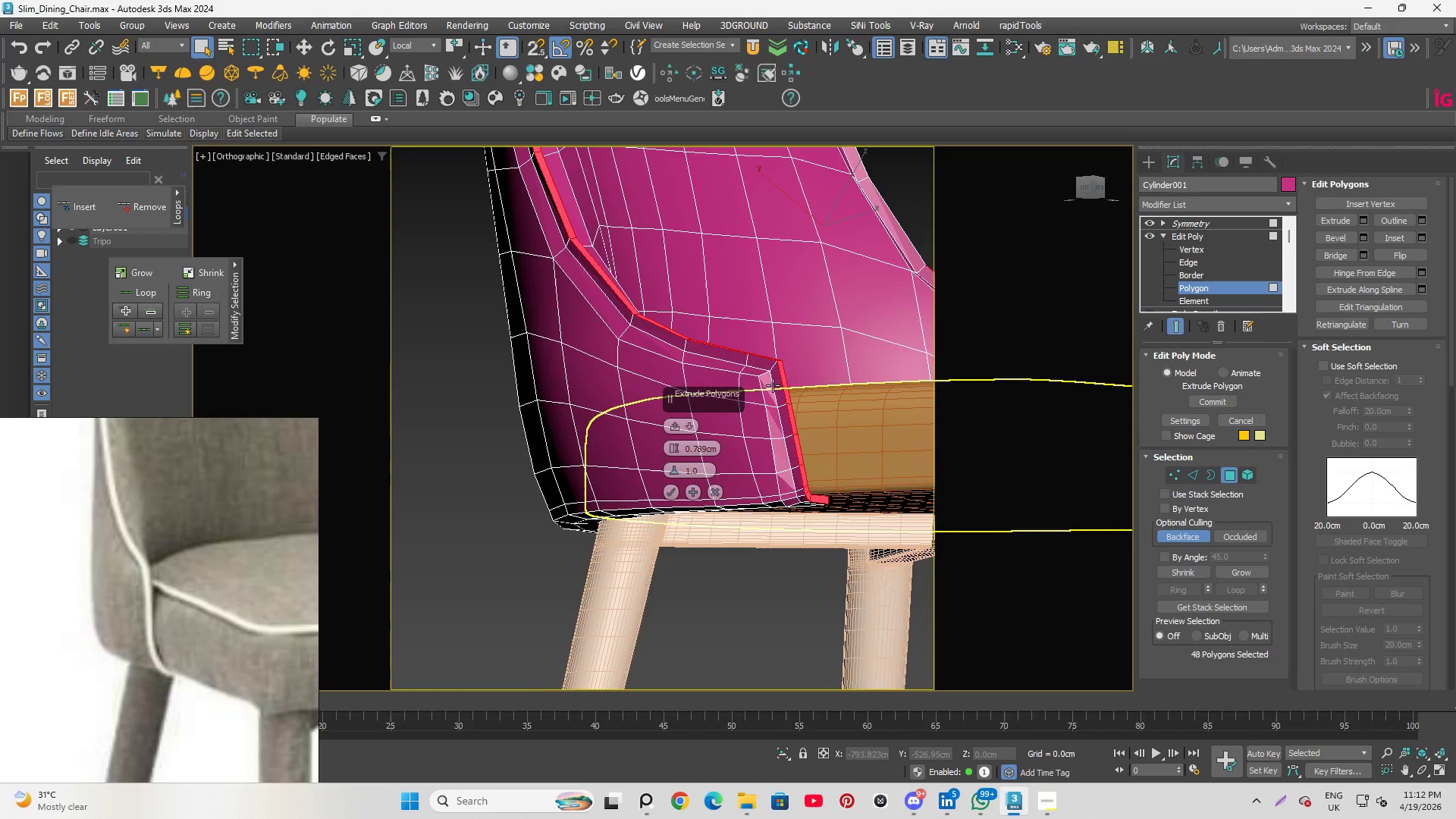 
scroll: coordinate [796, 400], scroll_direction: down, amount: 5.0
 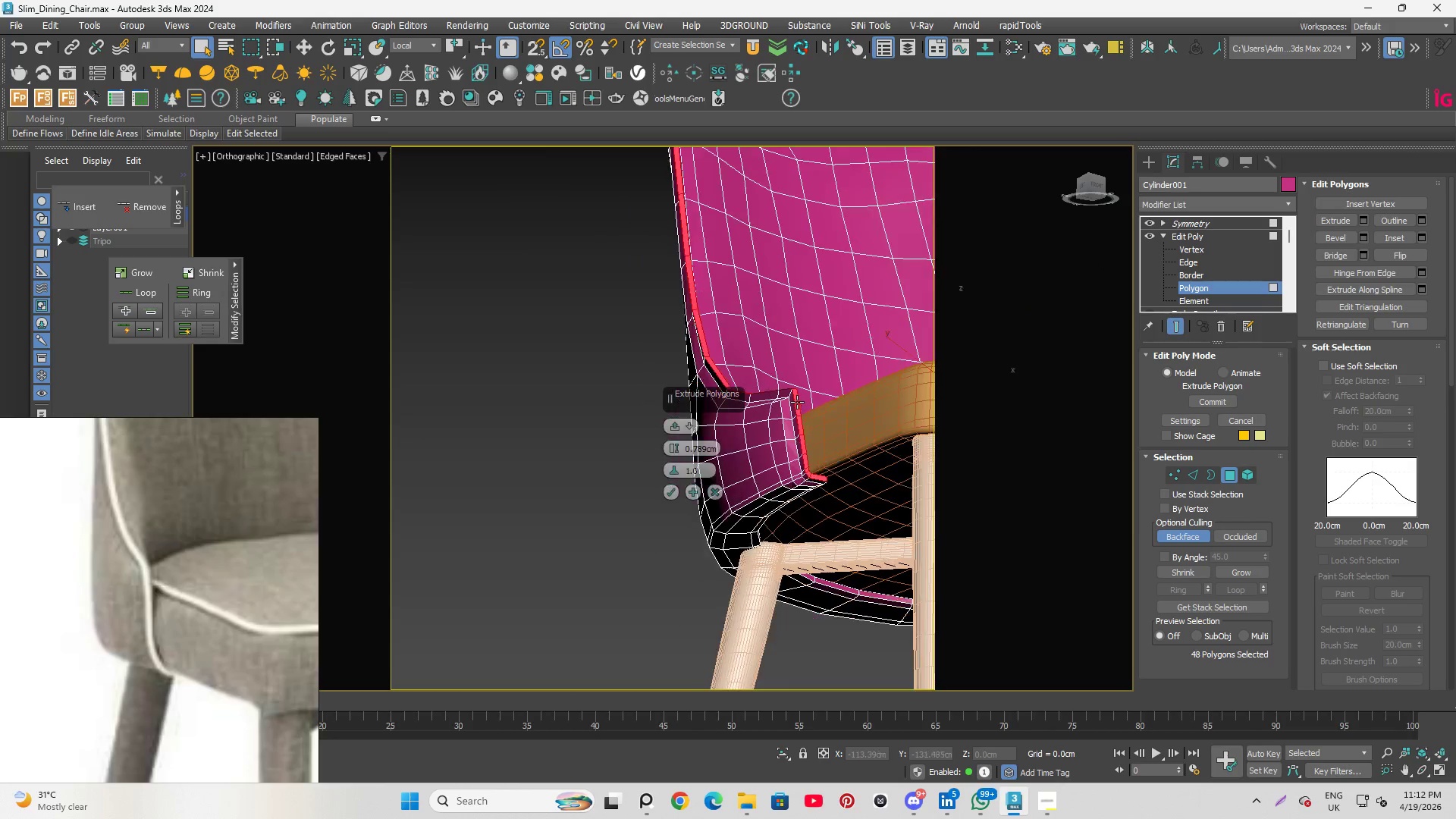 
scroll: coordinate [776, 344], scroll_direction: up, amount: 5.0
 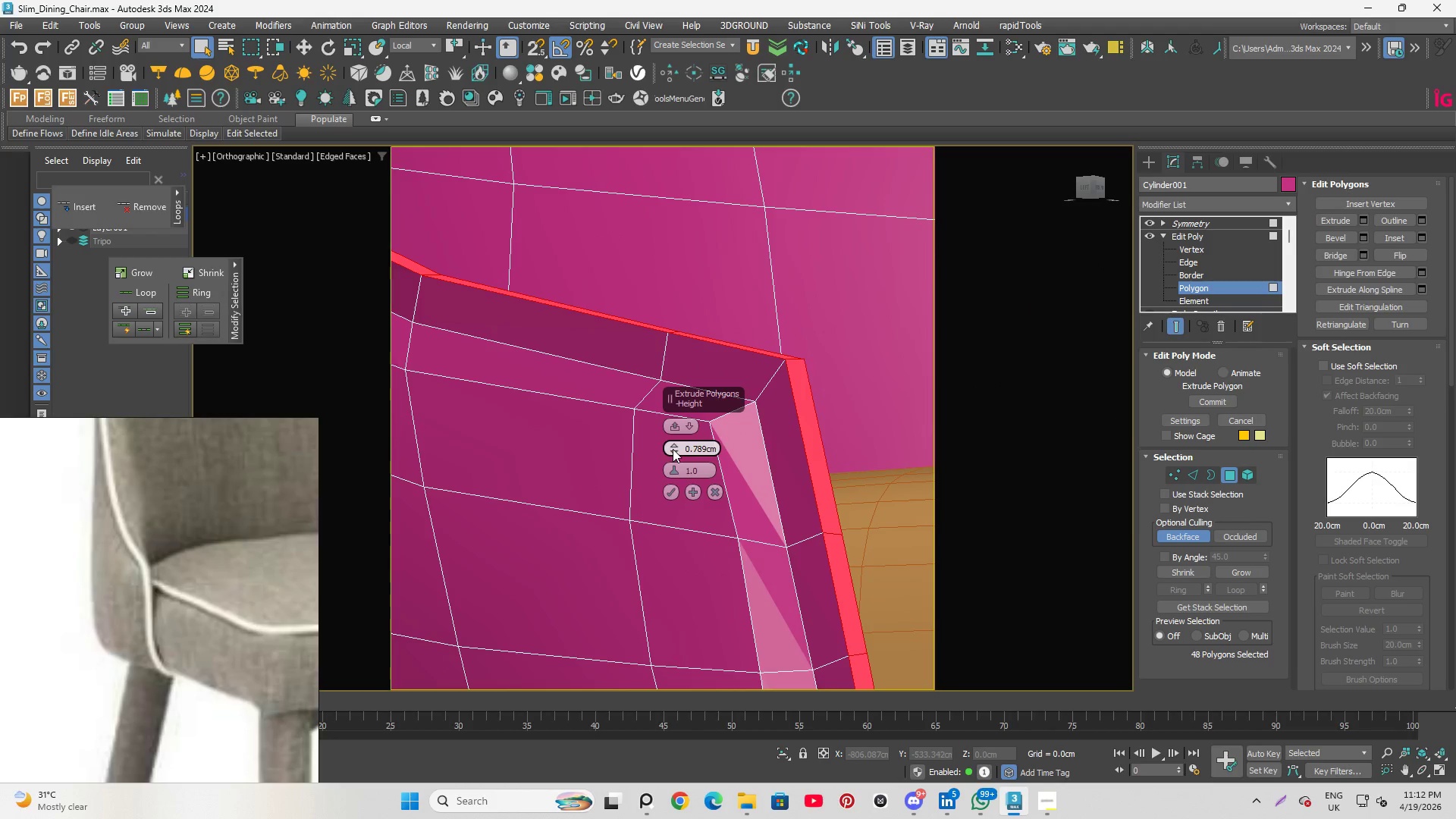 
left_click_drag(start_coordinate=[673, 451], to_coordinate=[676, 469])
 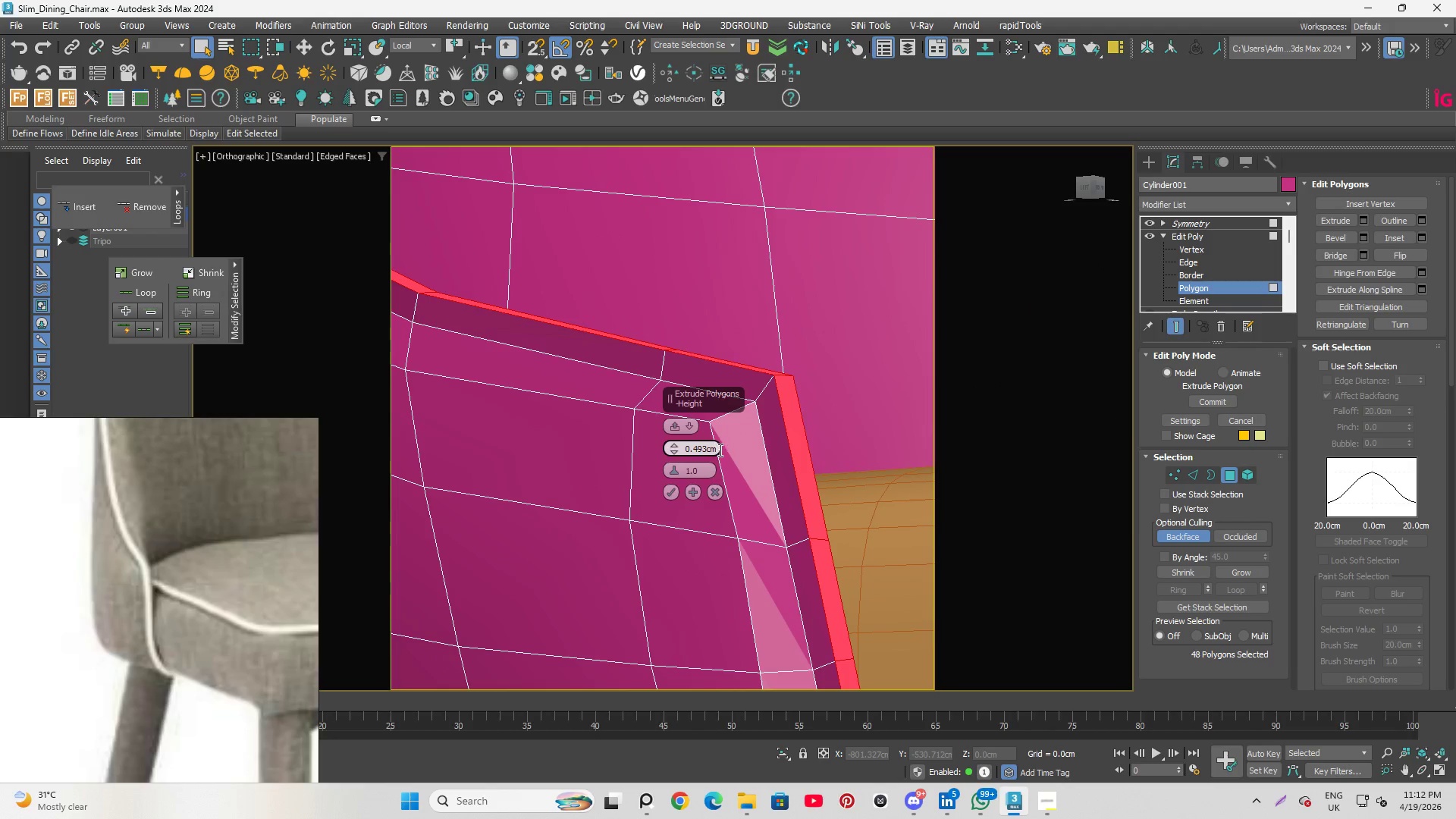 
left_click_drag(start_coordinate=[719, 449], to_coordinate=[695, 450])
 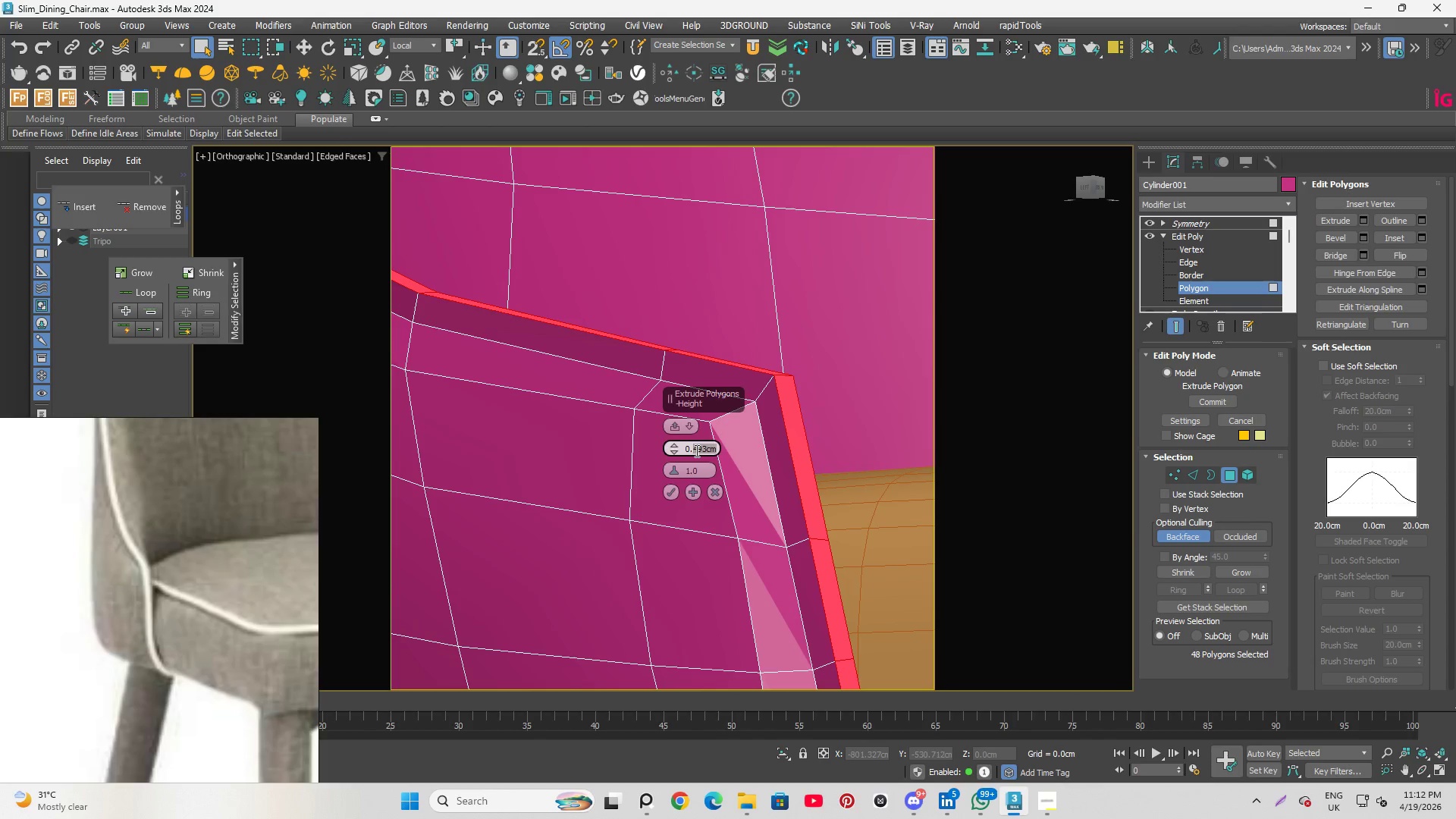 
type(45)
 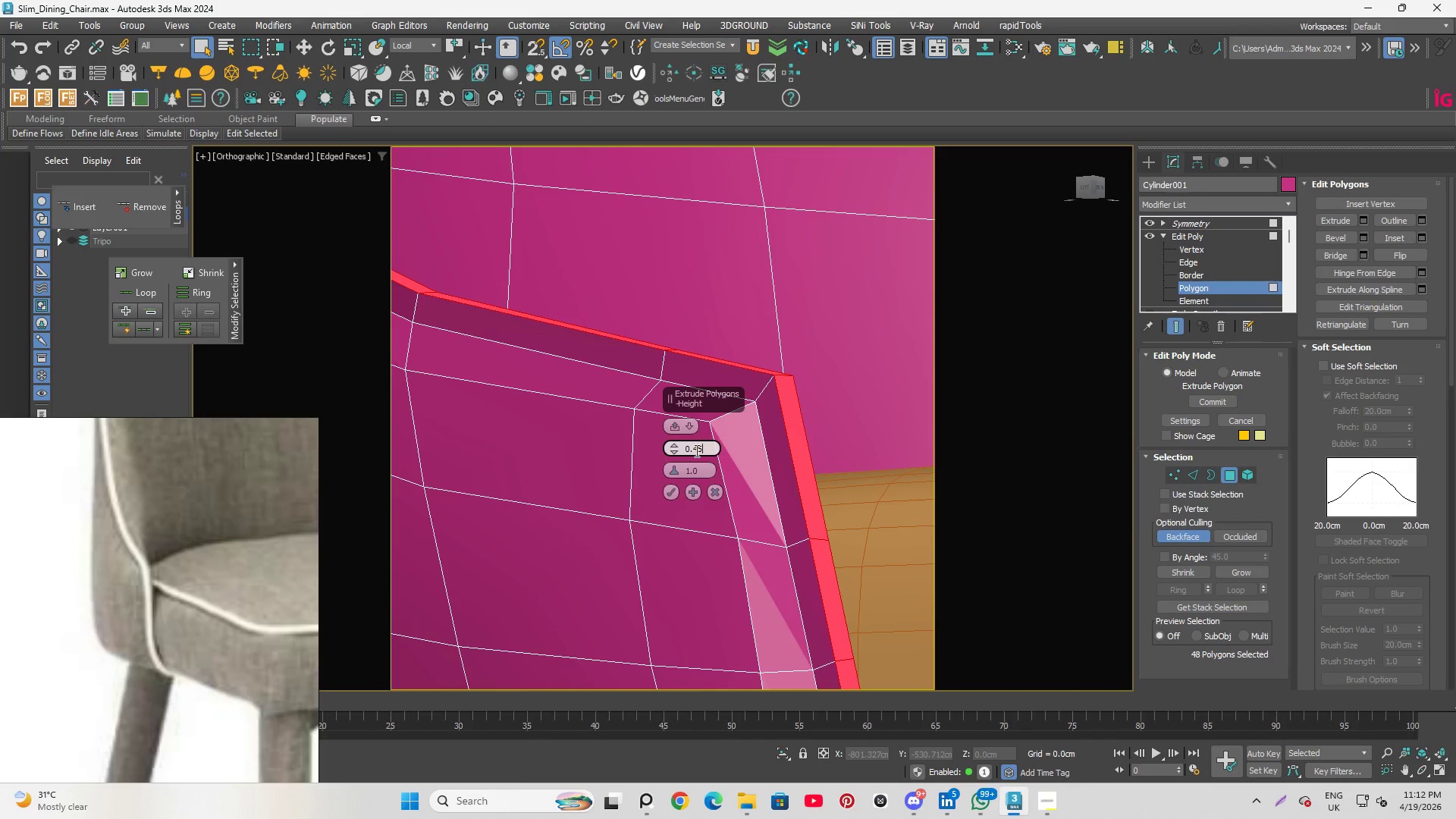 
key(Enter)
 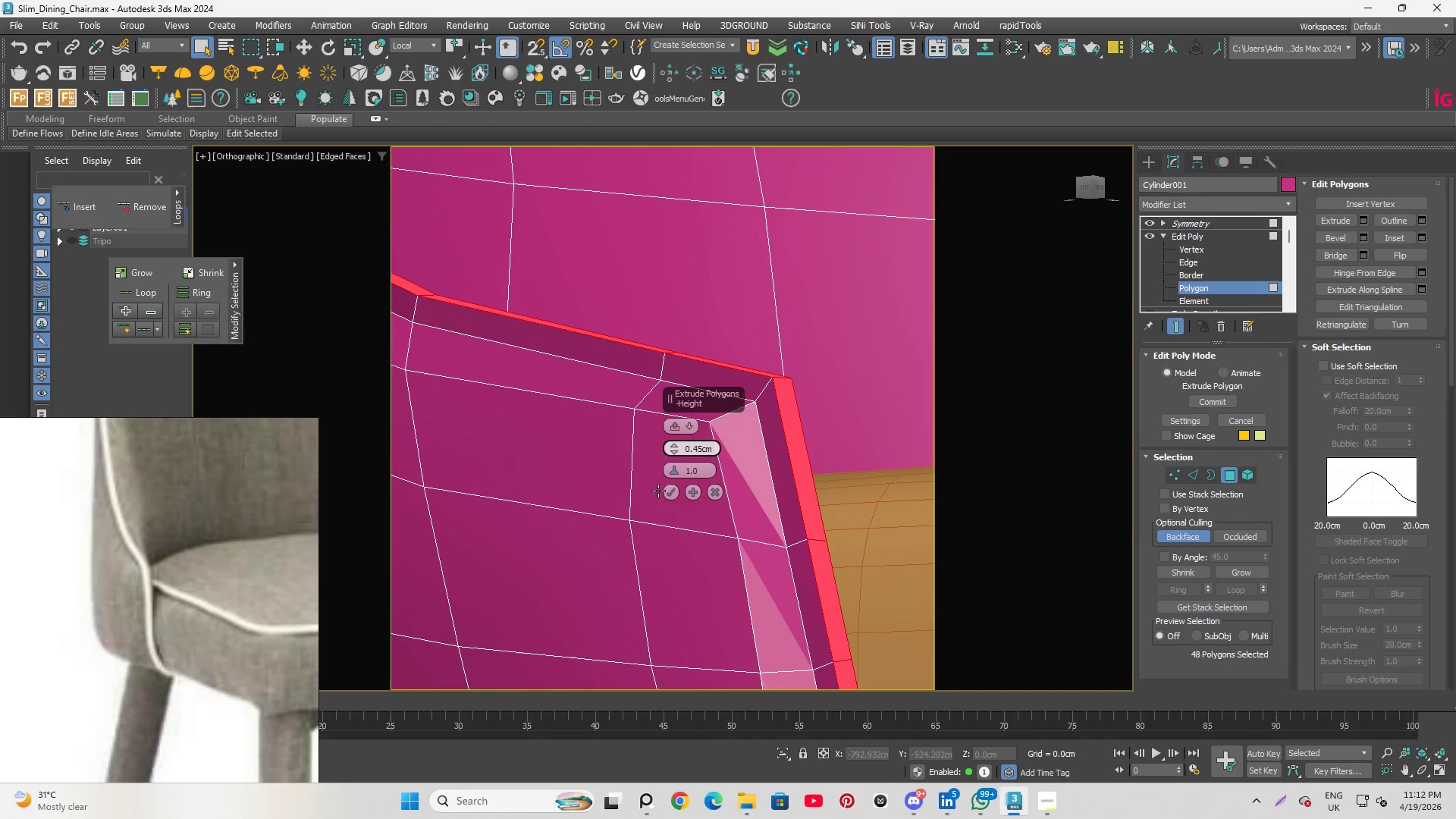 
left_click([673, 491])
 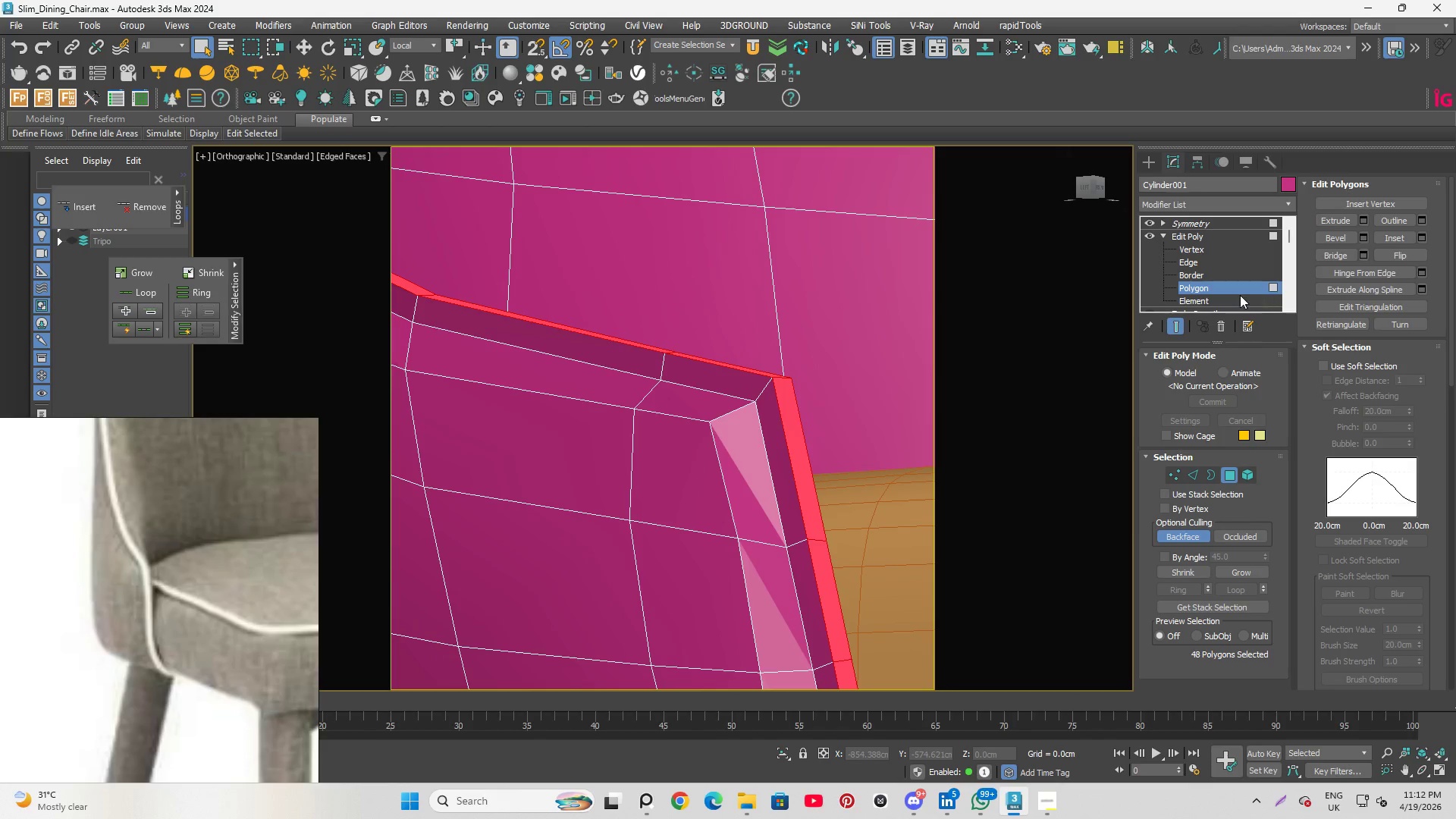 
left_click([1238, 287])
 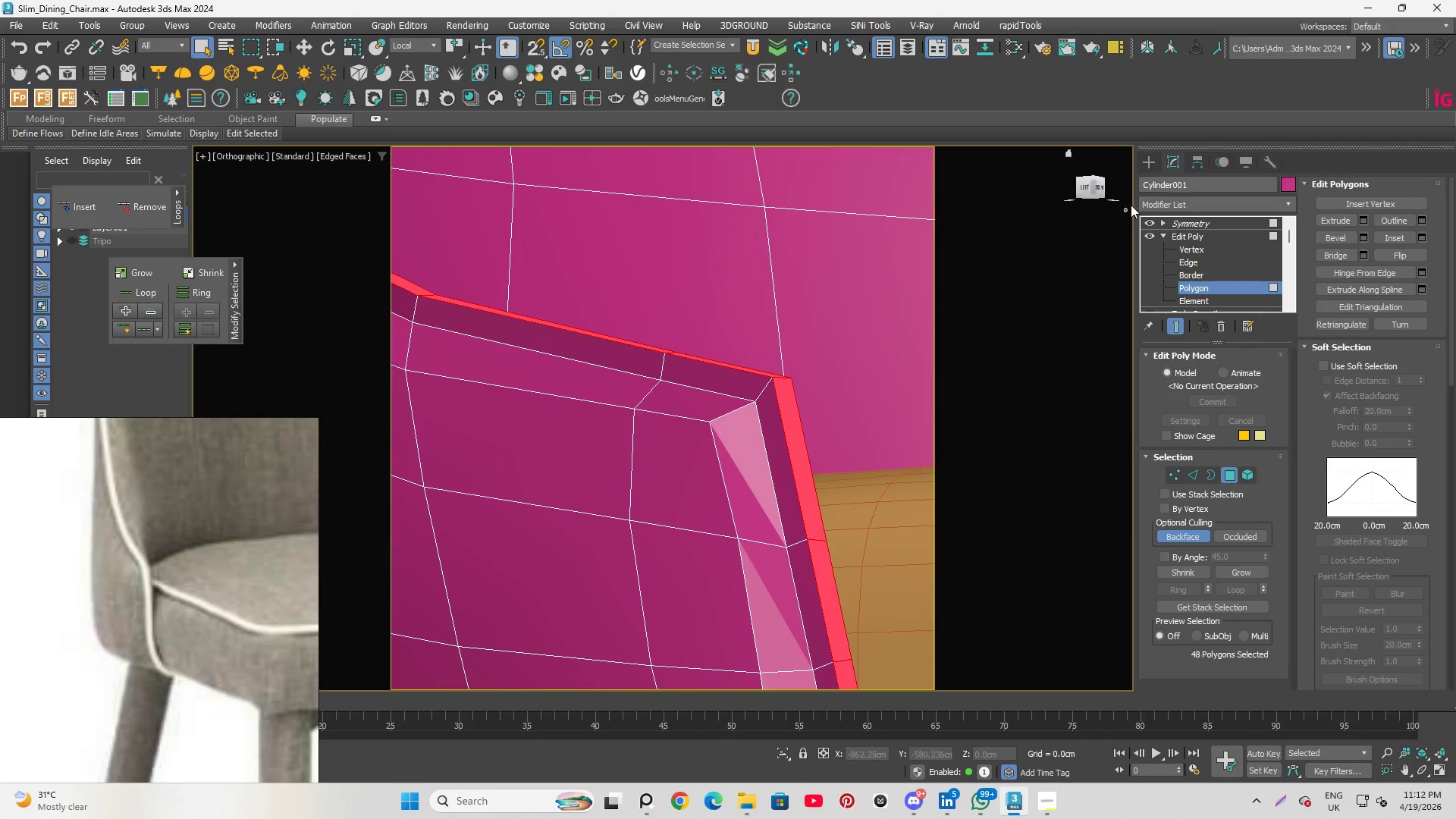 
left_click([1239, 219])
 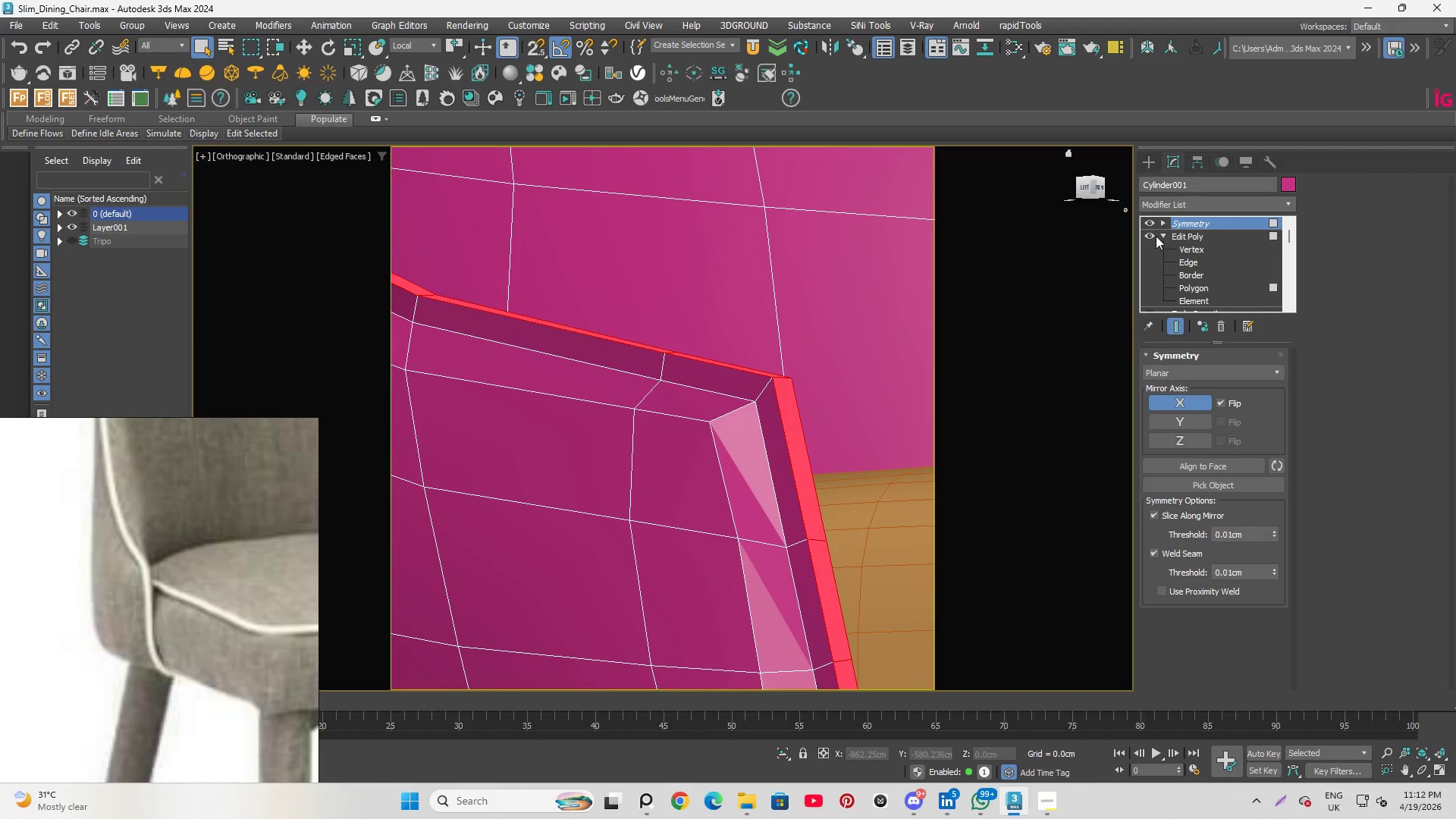 
left_click([1165, 238])
 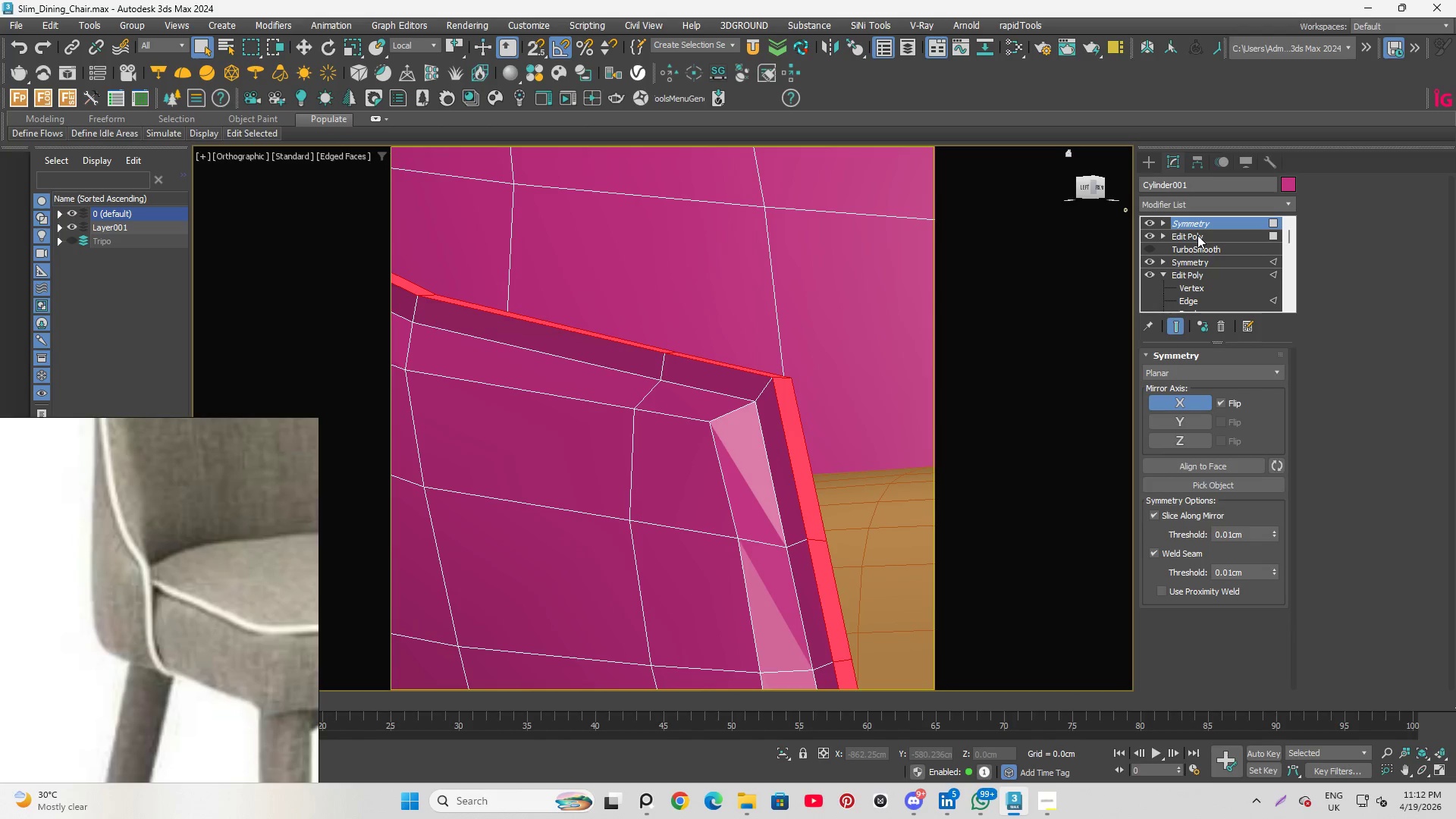 
left_click([1197, 235])
 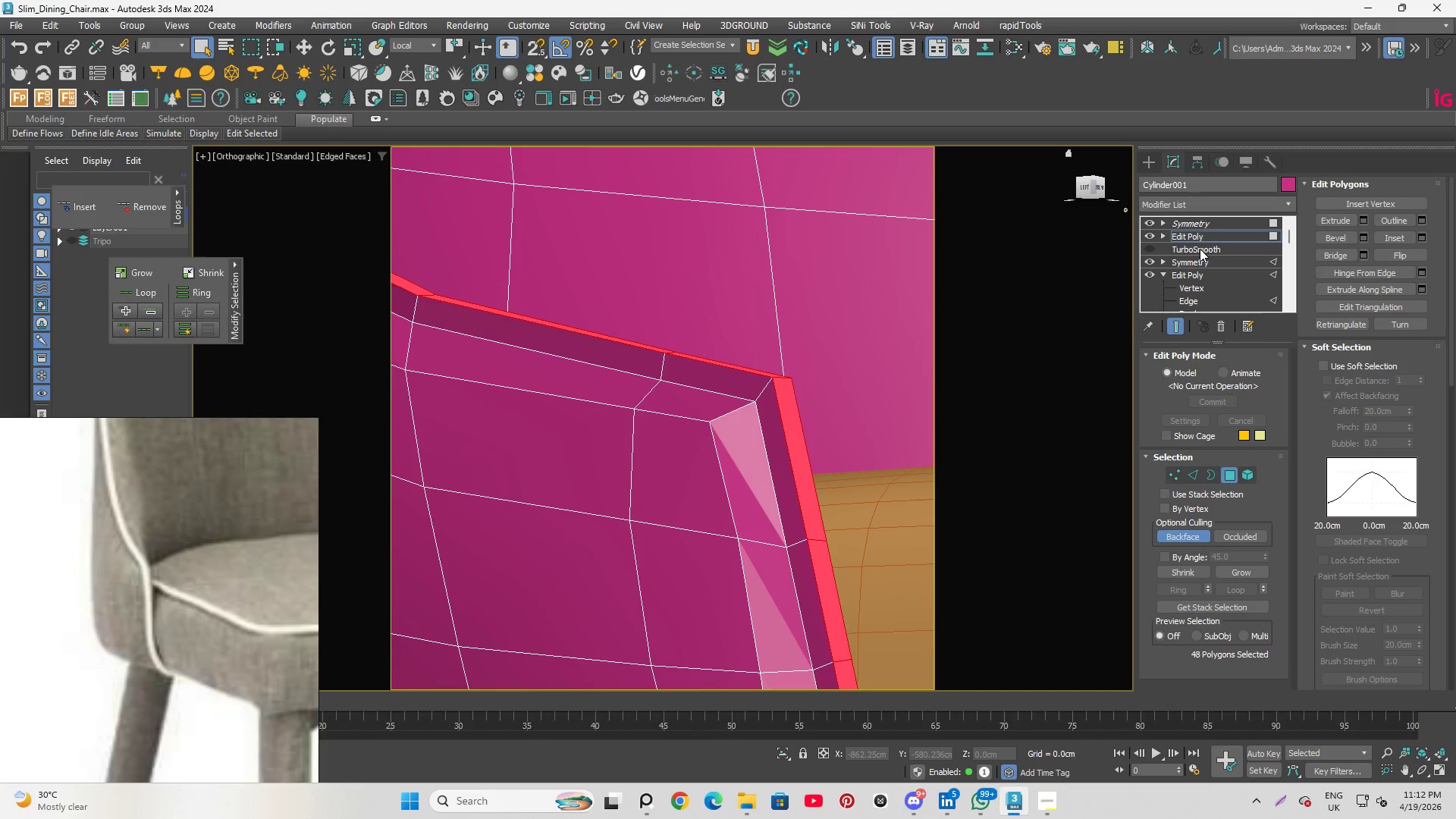 
left_click_drag(start_coordinate=[1199, 247], to_coordinate=[1200, 237])
 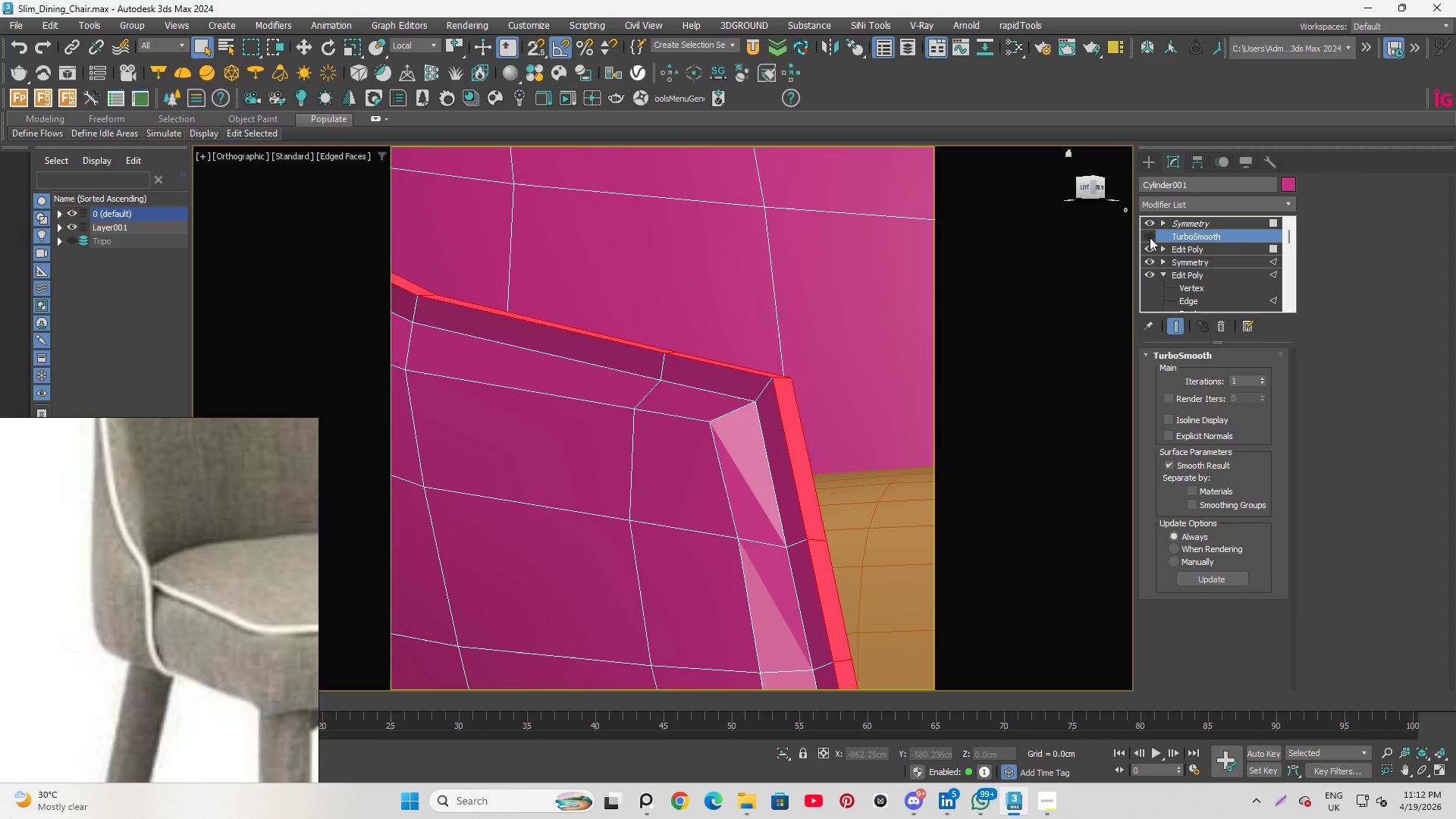 
left_click([1150, 237])
 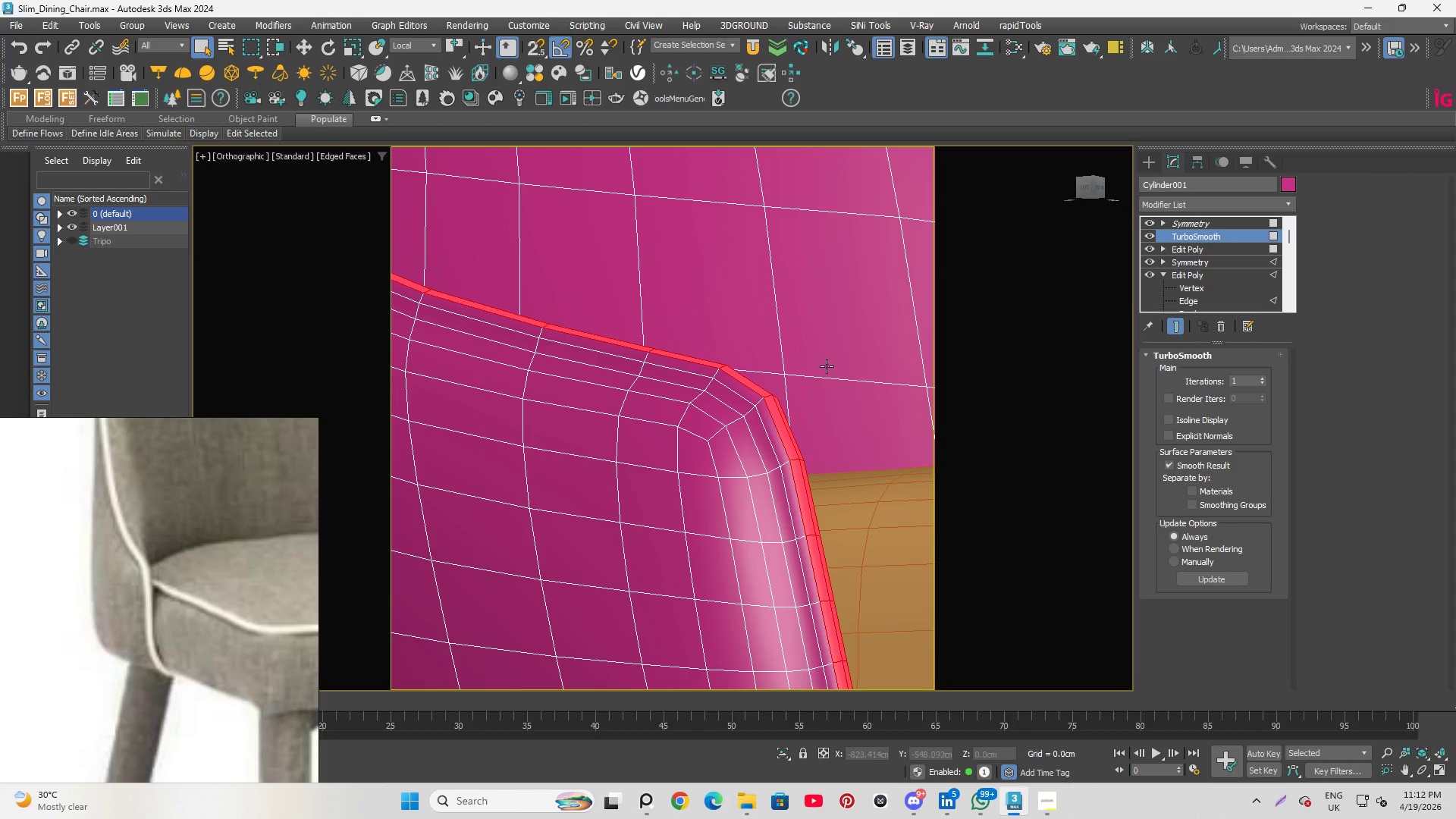 
scroll: coordinate [807, 378], scroll_direction: down, amount: 1.0
 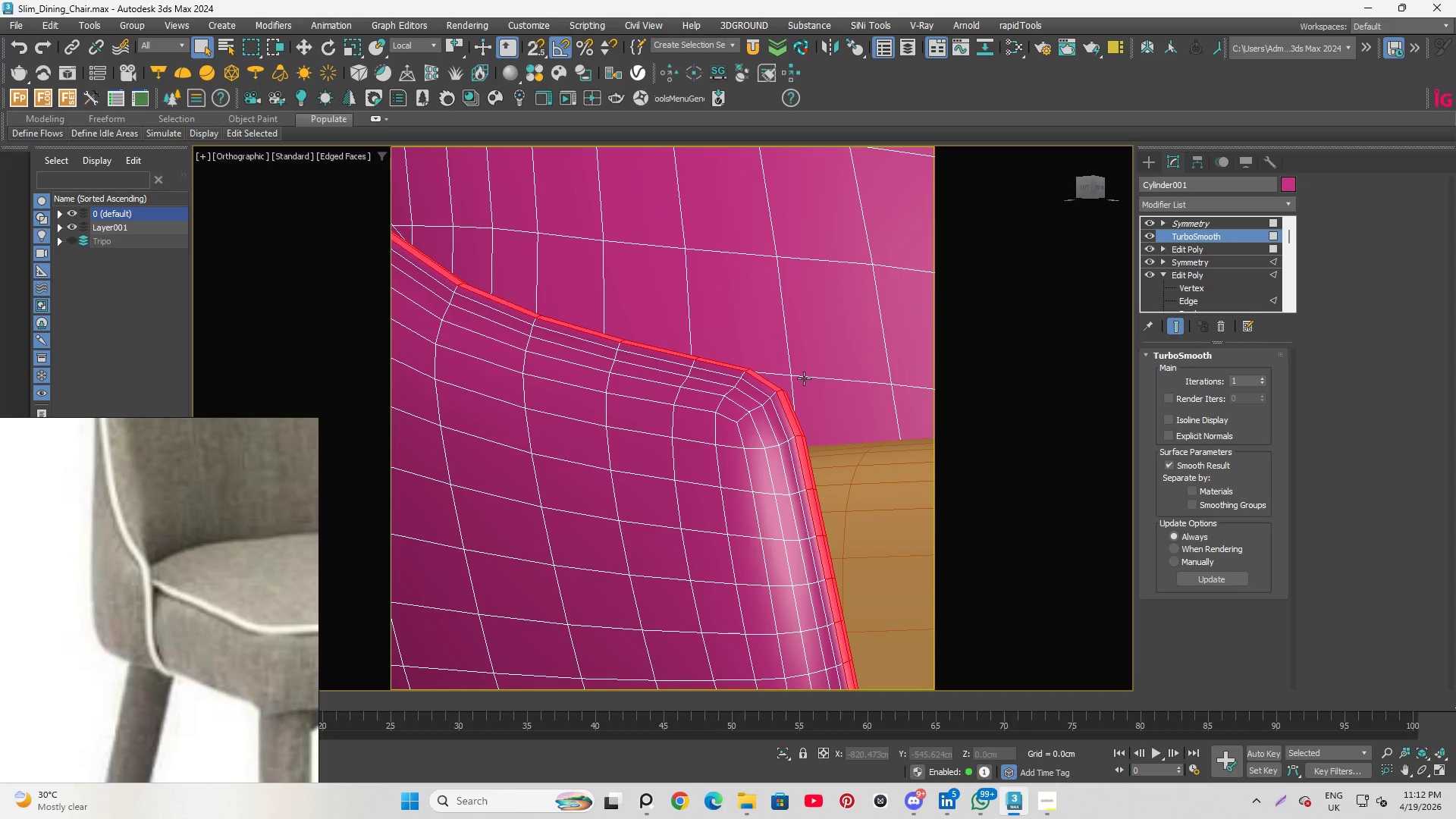 
key(F4)
 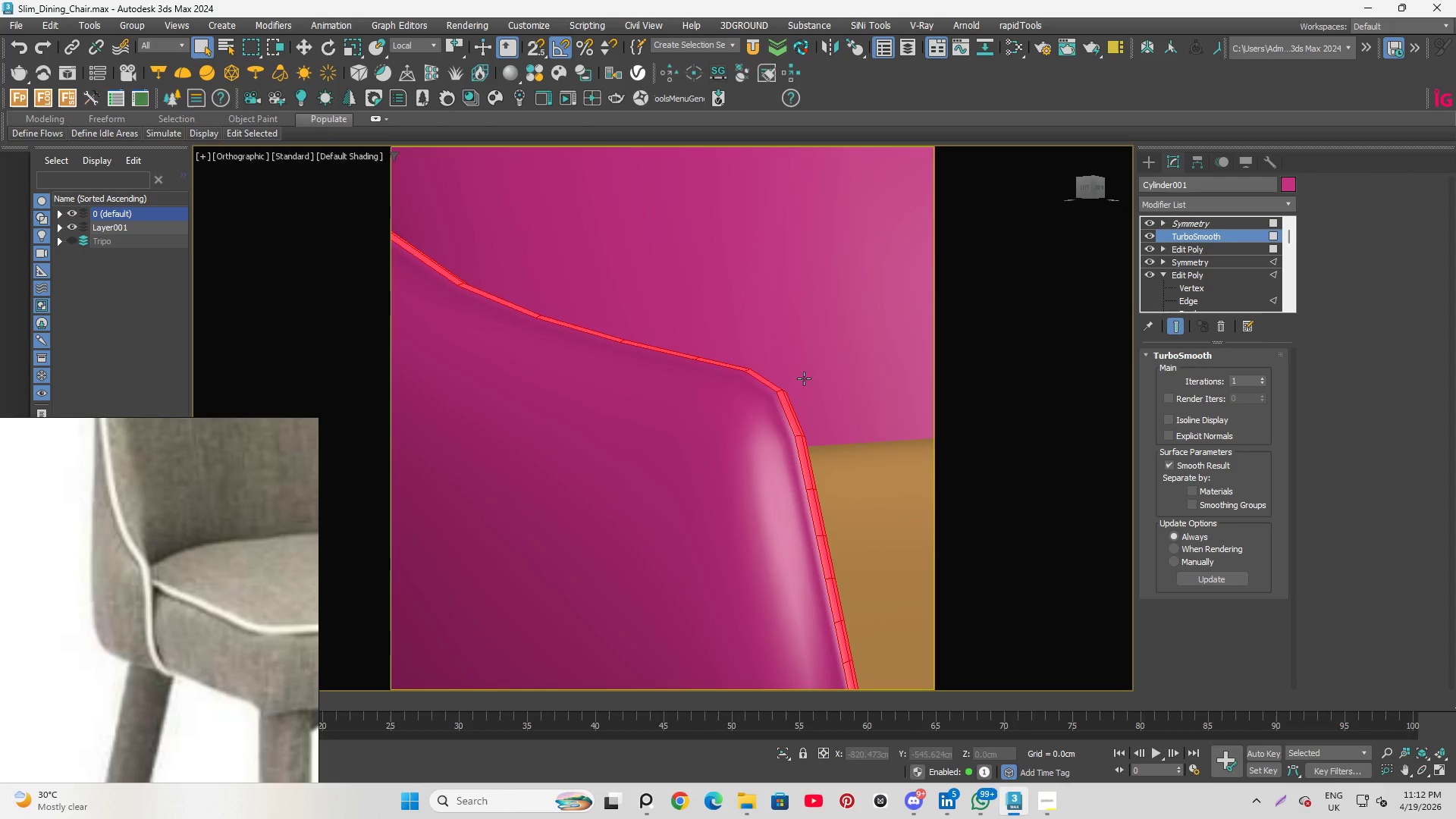 
scroll: coordinate [799, 399], scroll_direction: down, amount: 4.0
 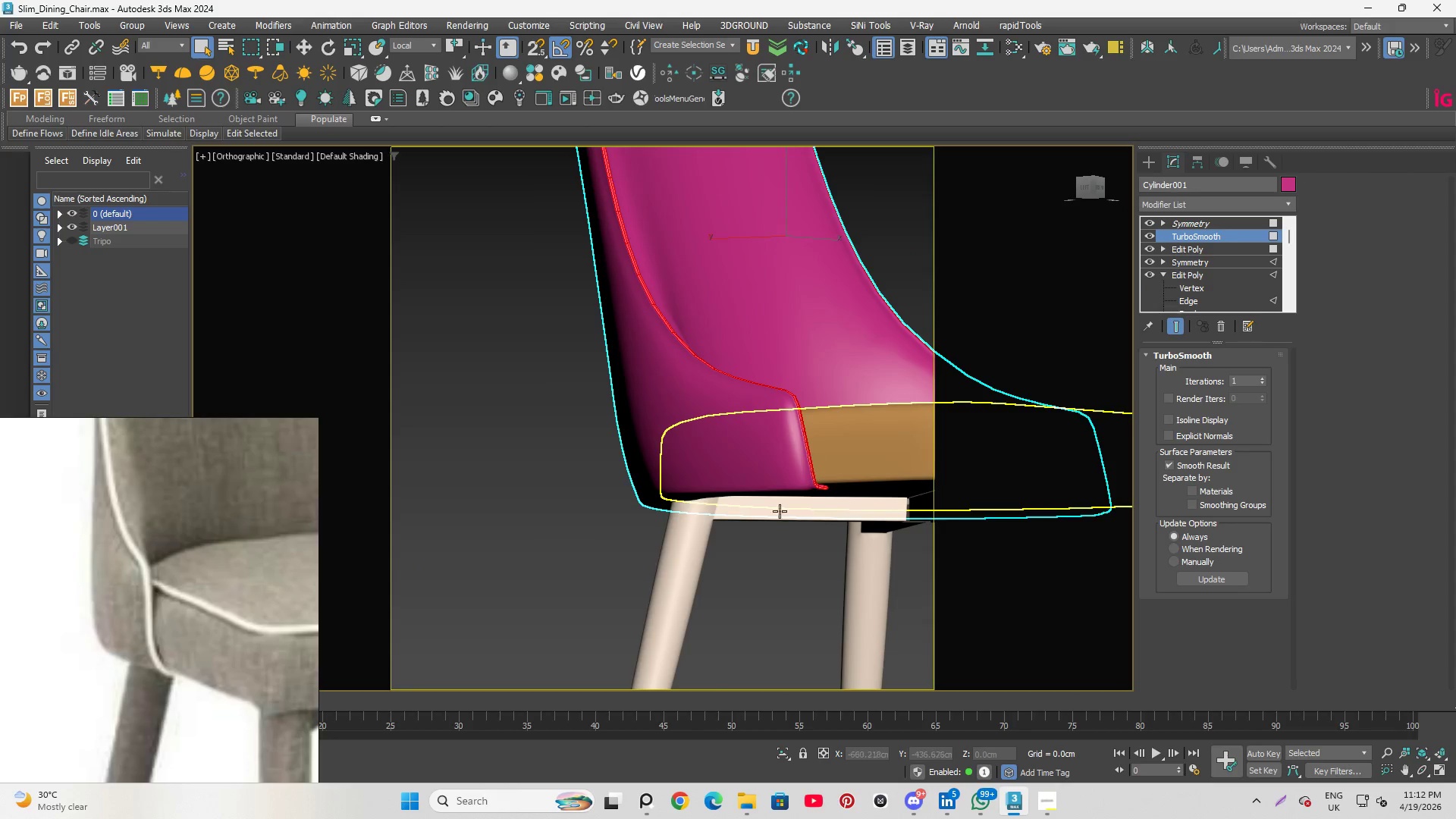 
hold_key(key=AltLeft, duration=0.92)
 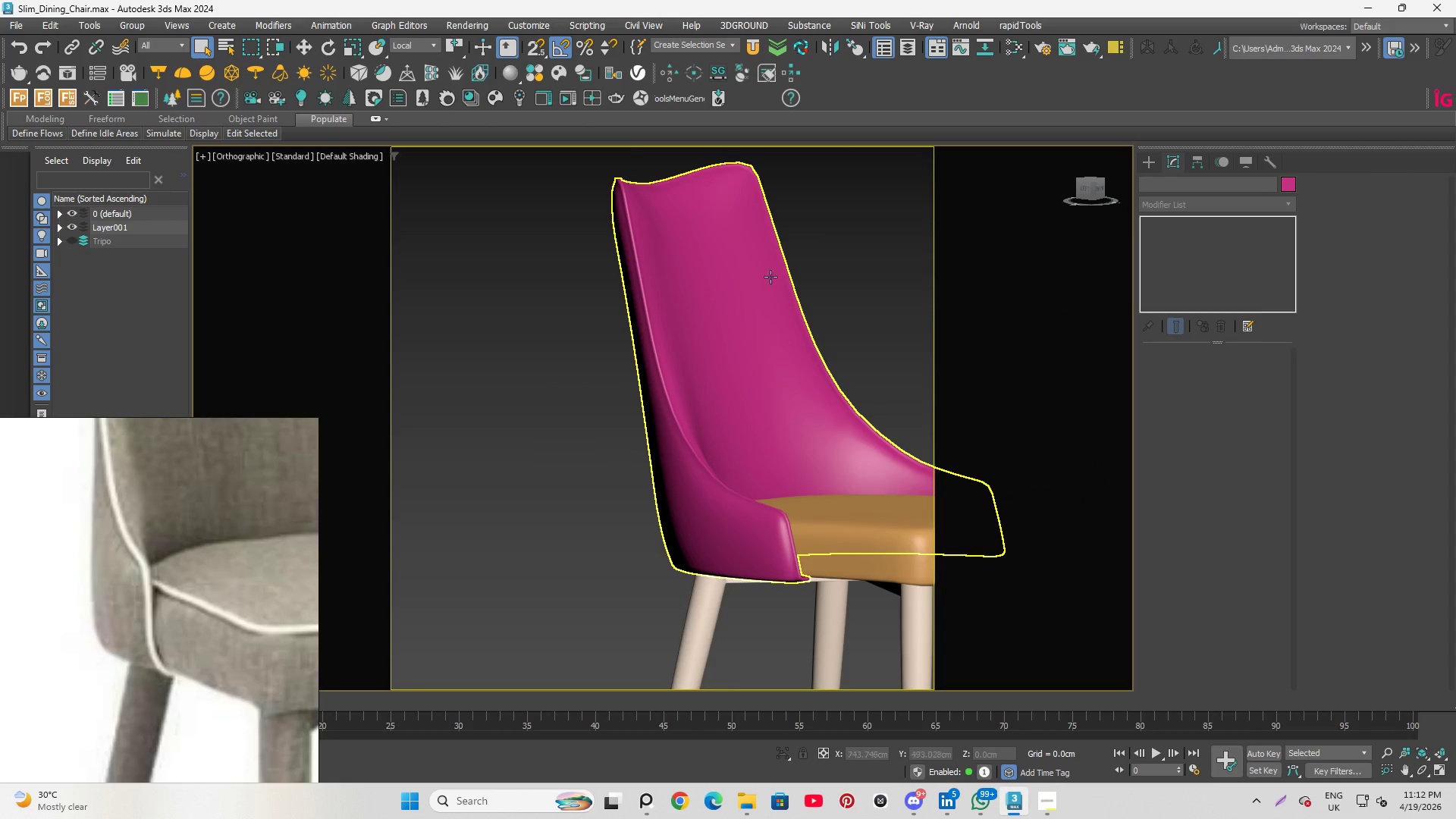 
scroll: coordinate [734, 562], scroll_direction: down, amount: 1.0
 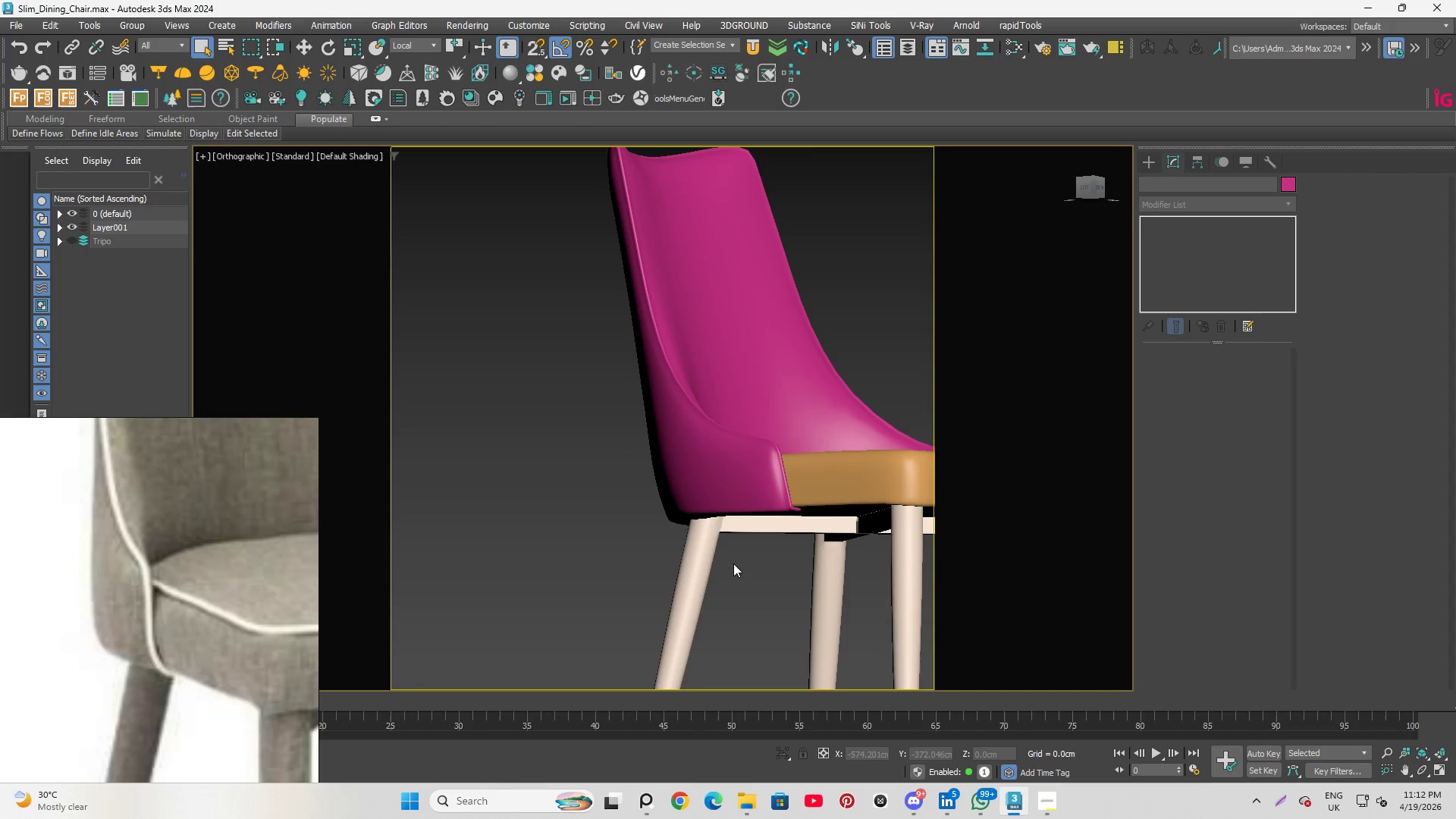 
scroll: coordinate [661, 217], scroll_direction: up, amount: 4.0
 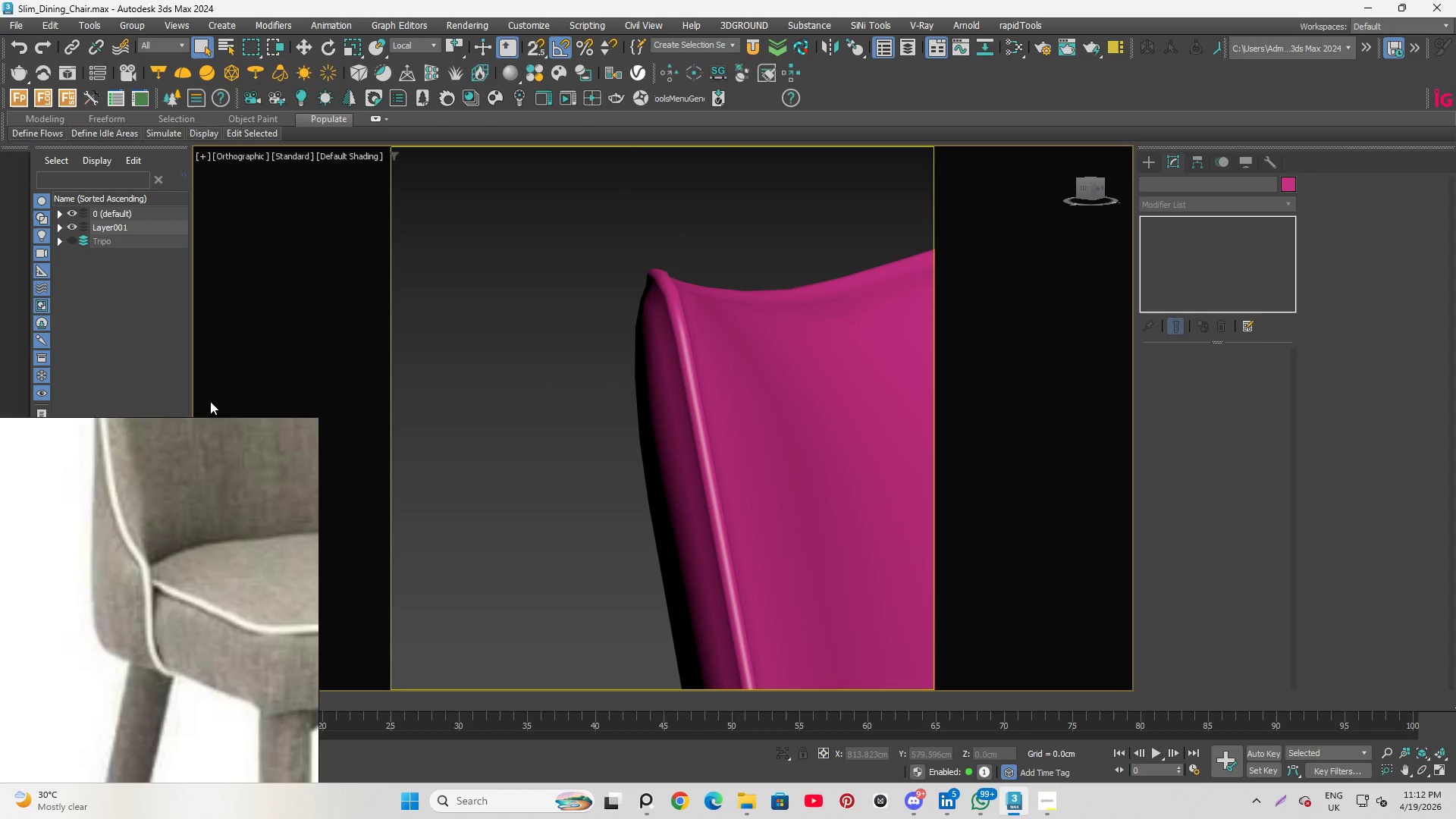 
scroll: coordinate [0, 538], scroll_direction: none, amount: 0.0
 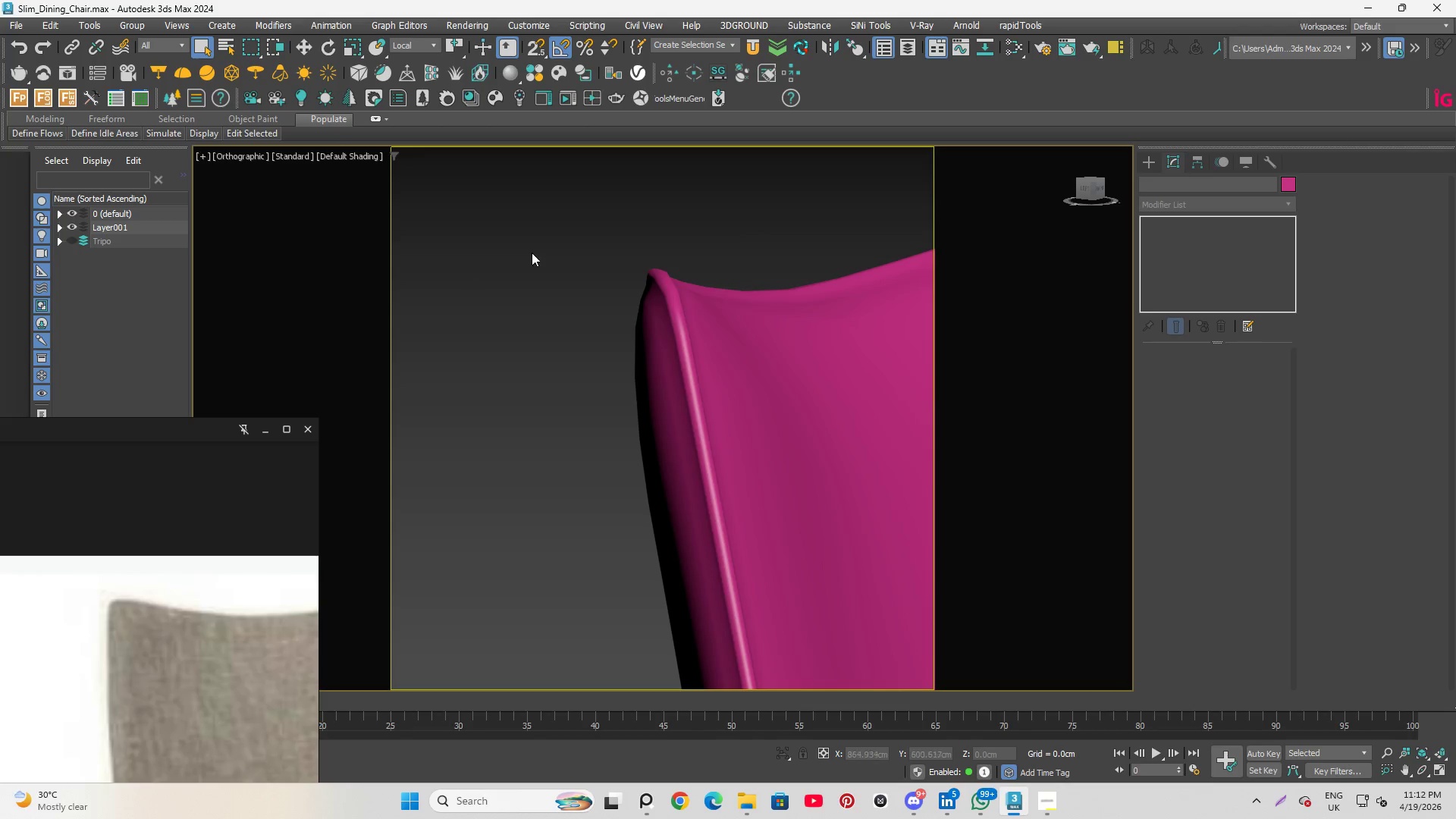 
scroll: coordinate [556, 245], scroll_direction: down, amount: 5.0
 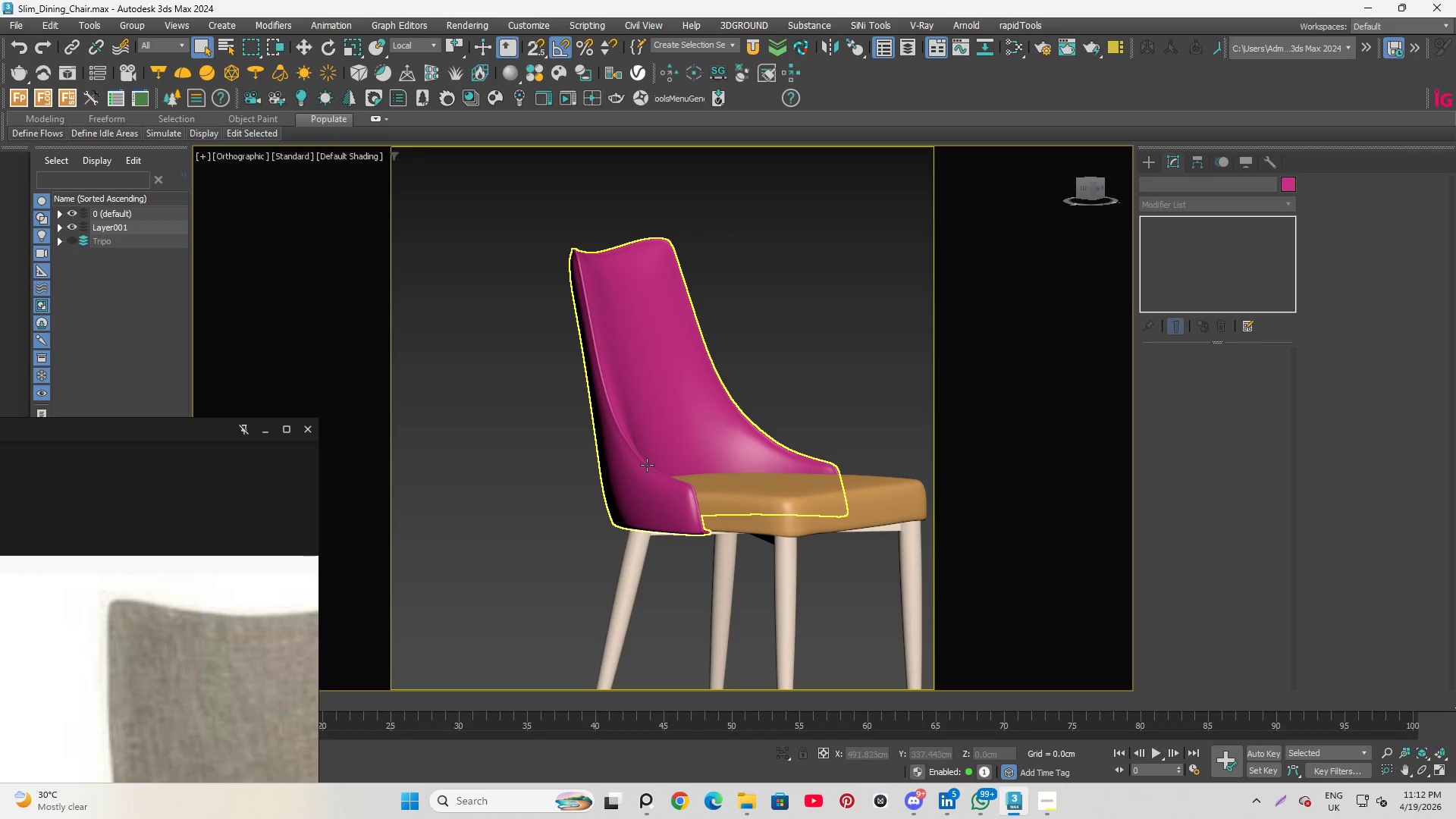 
left_click([546, 500])
 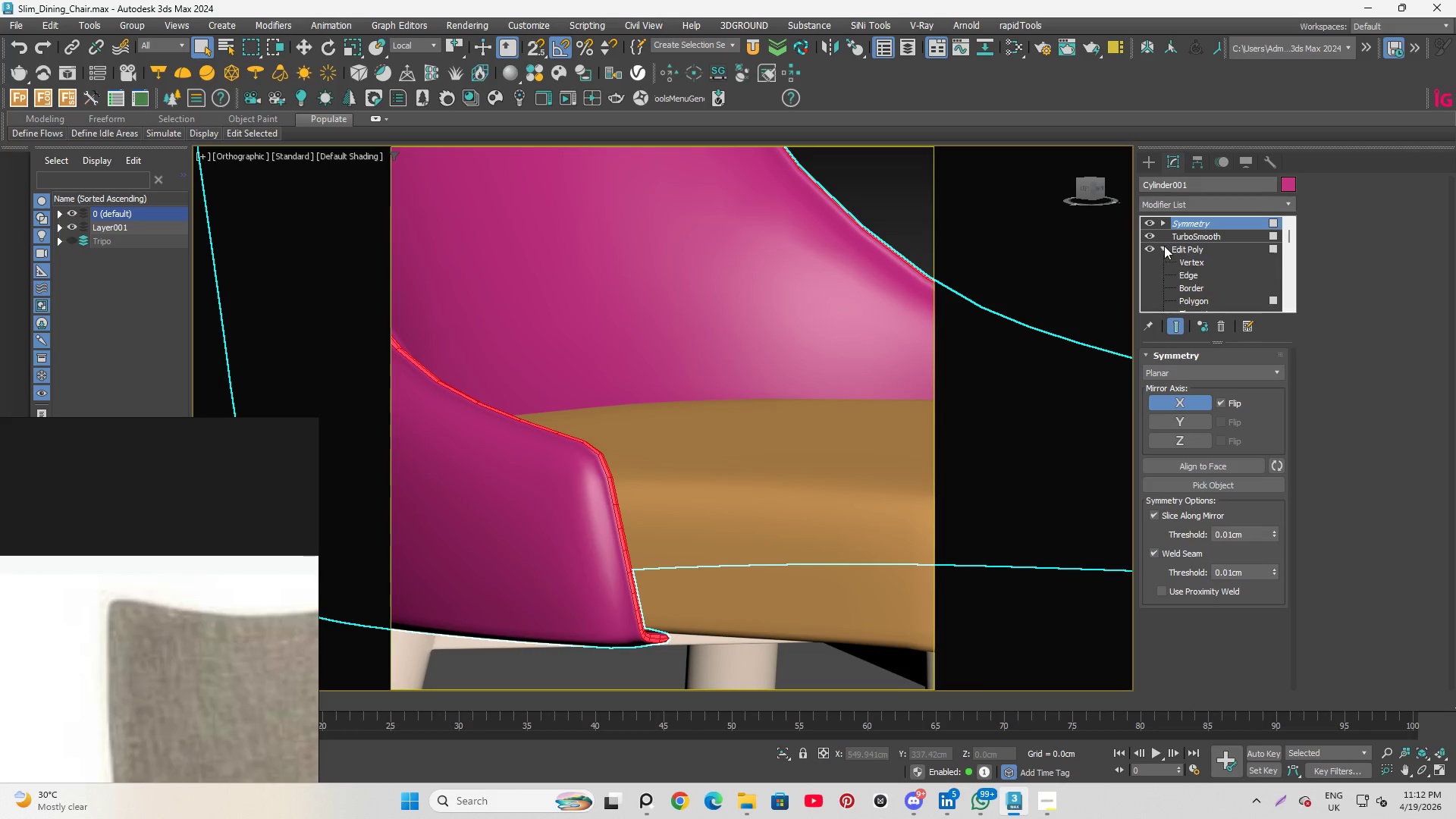 
scroll: coordinate [704, 507], scroll_direction: up, amount: 4.0
 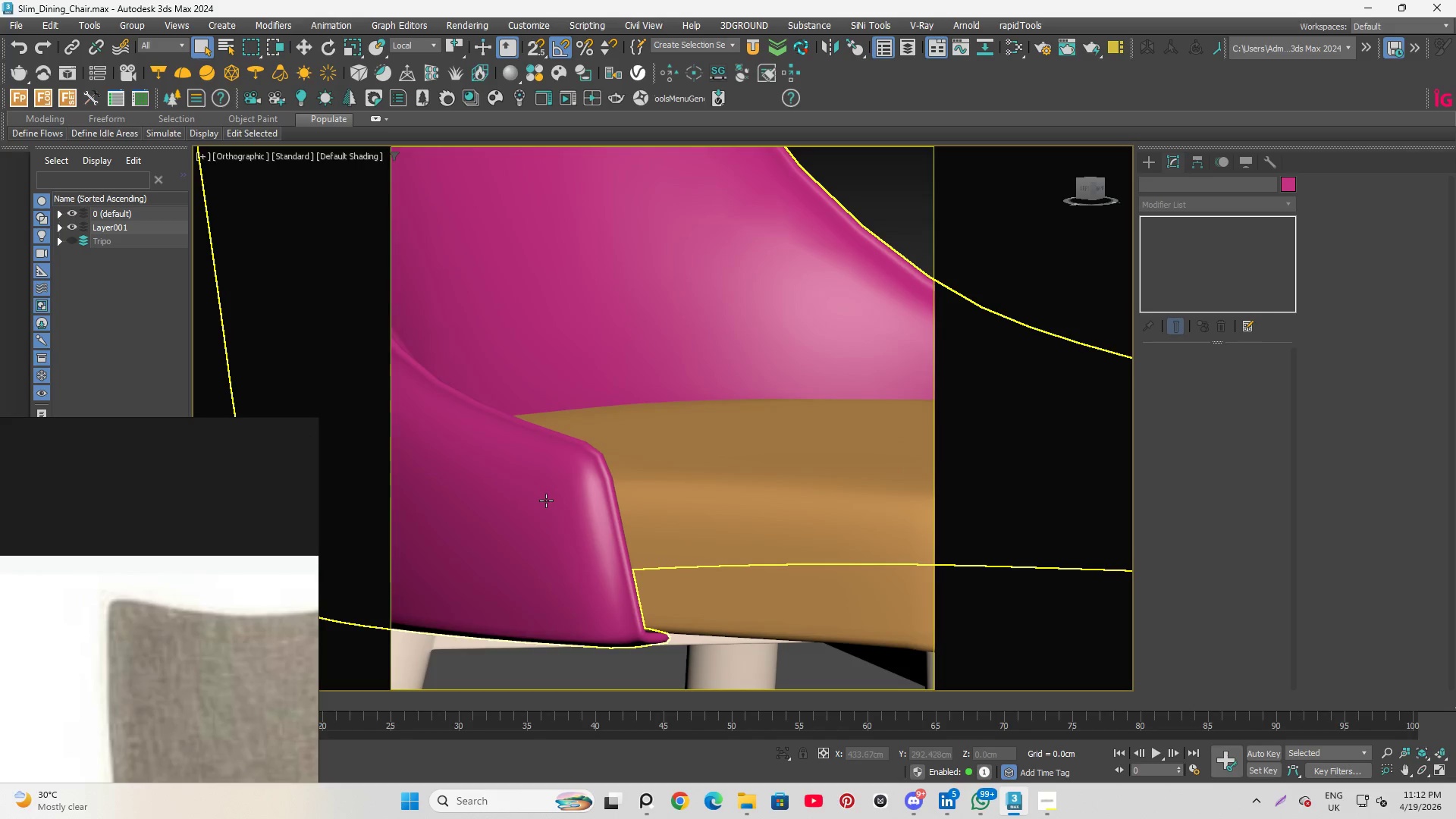 
left_click([1189, 275])
 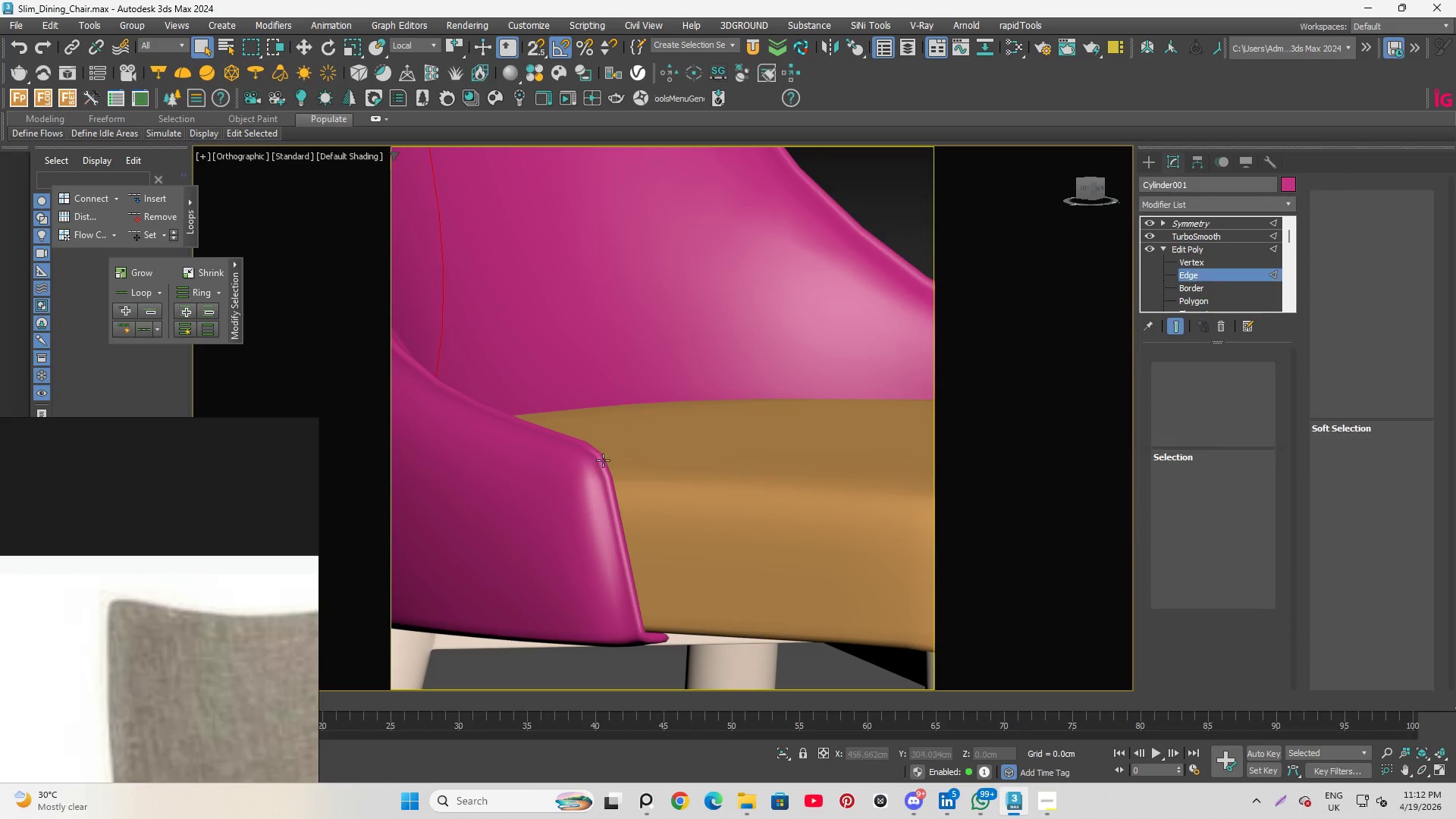 
scroll: coordinate [580, 479], scroll_direction: up, amount: 3.0
 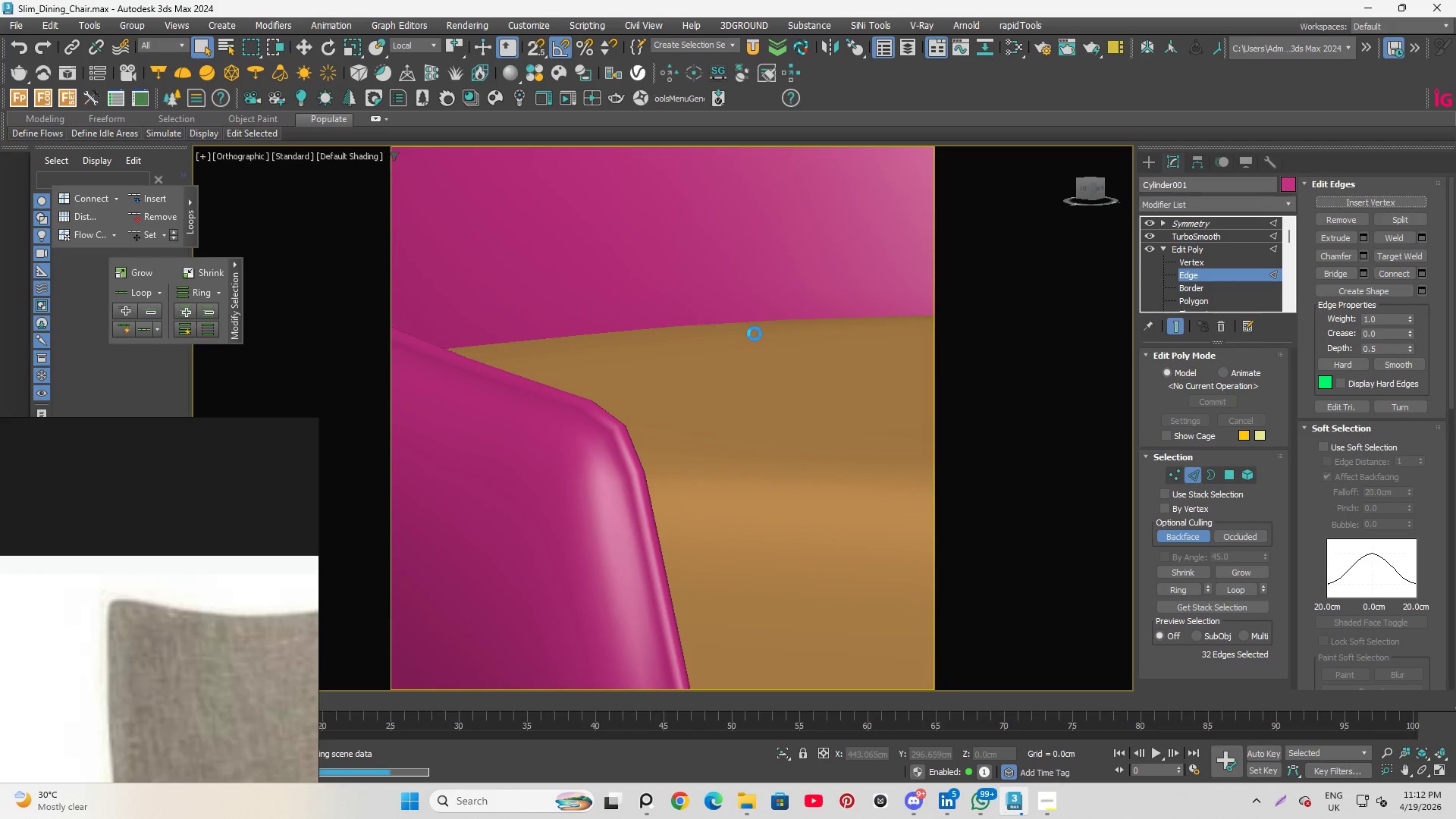 
key(F4)
 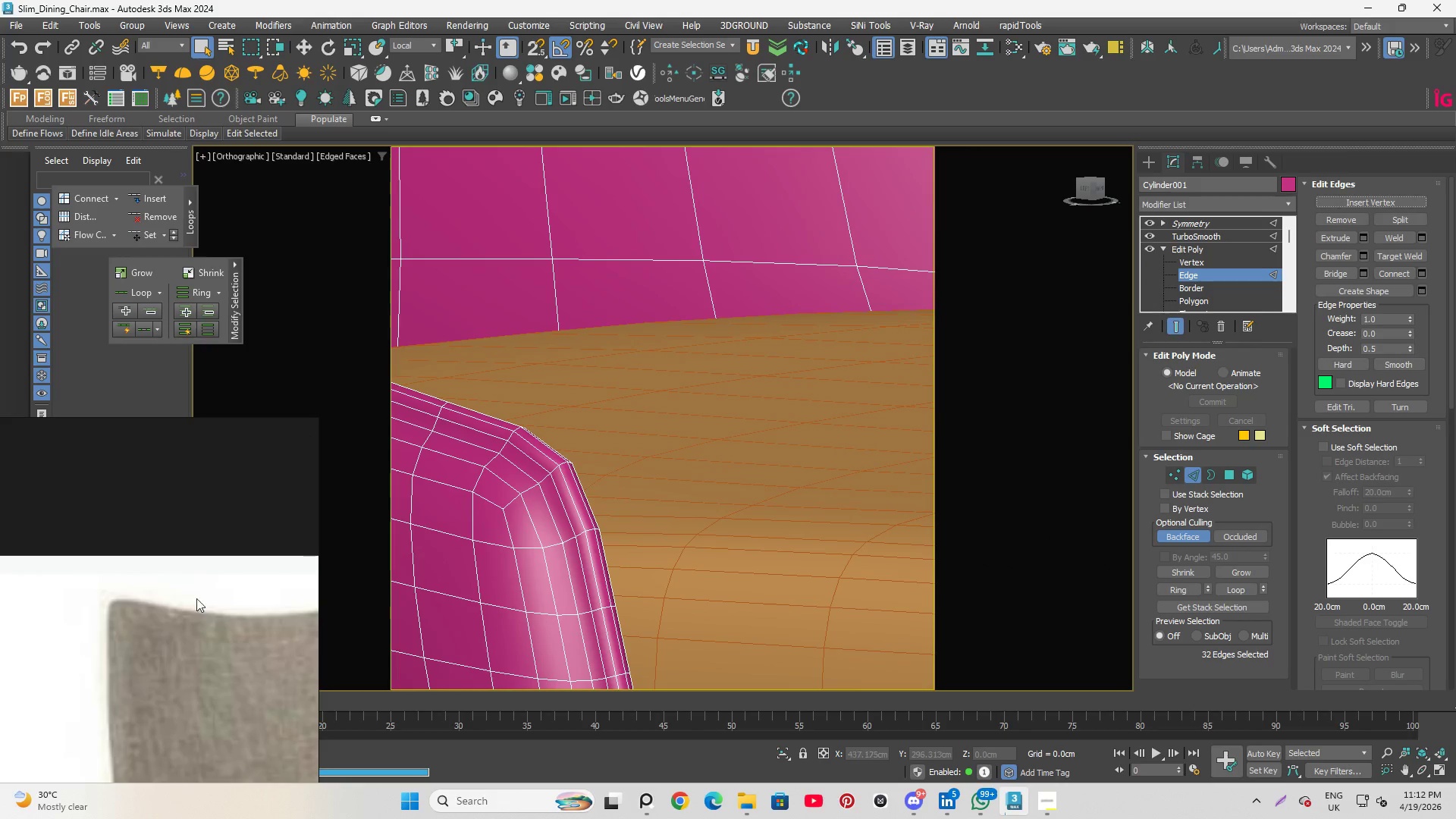 
scroll: coordinate [88, 629], scroll_direction: down, amount: 3.0
 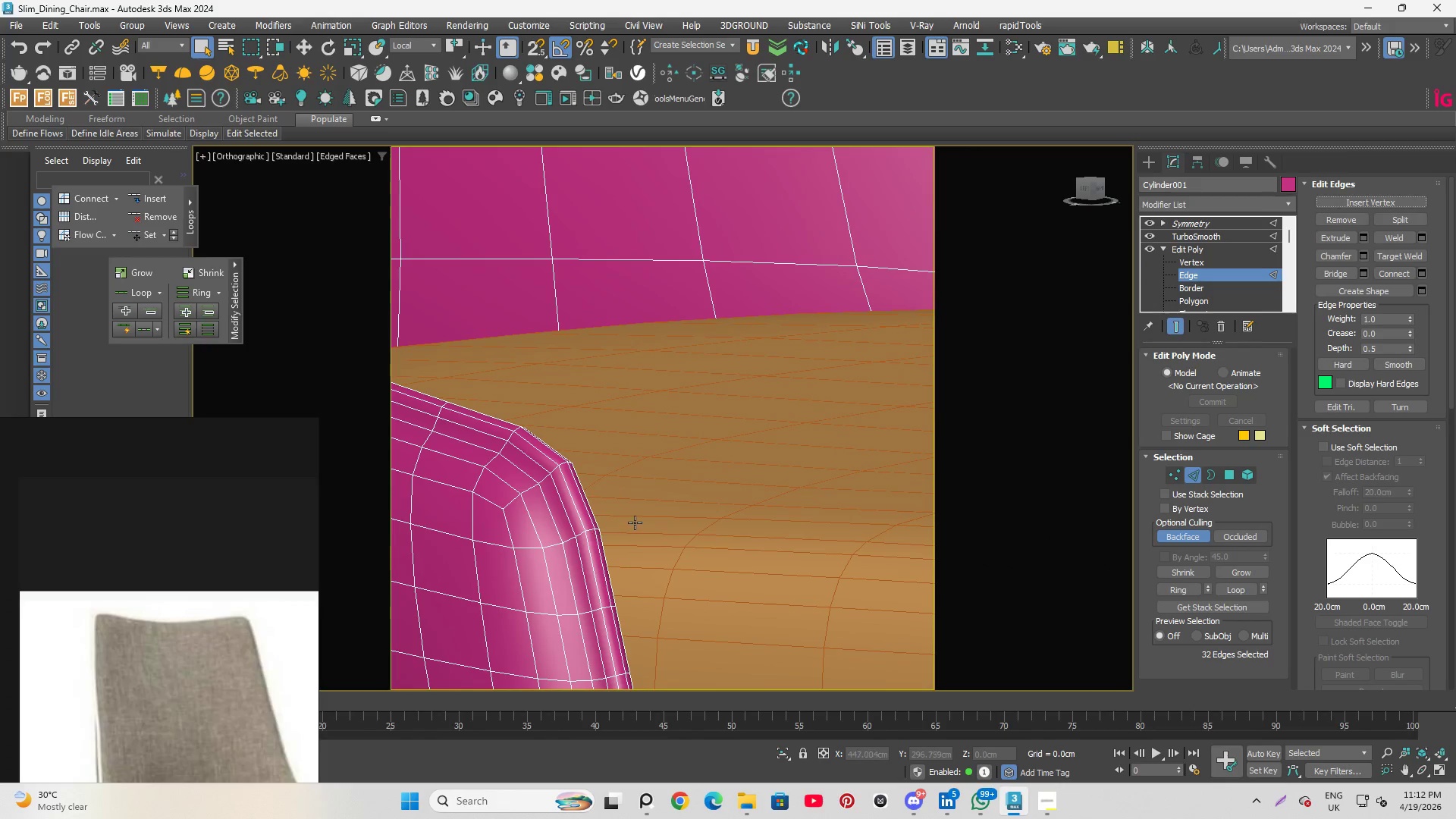 
scroll: coordinate [559, 518], scroll_direction: up, amount: 3.0
 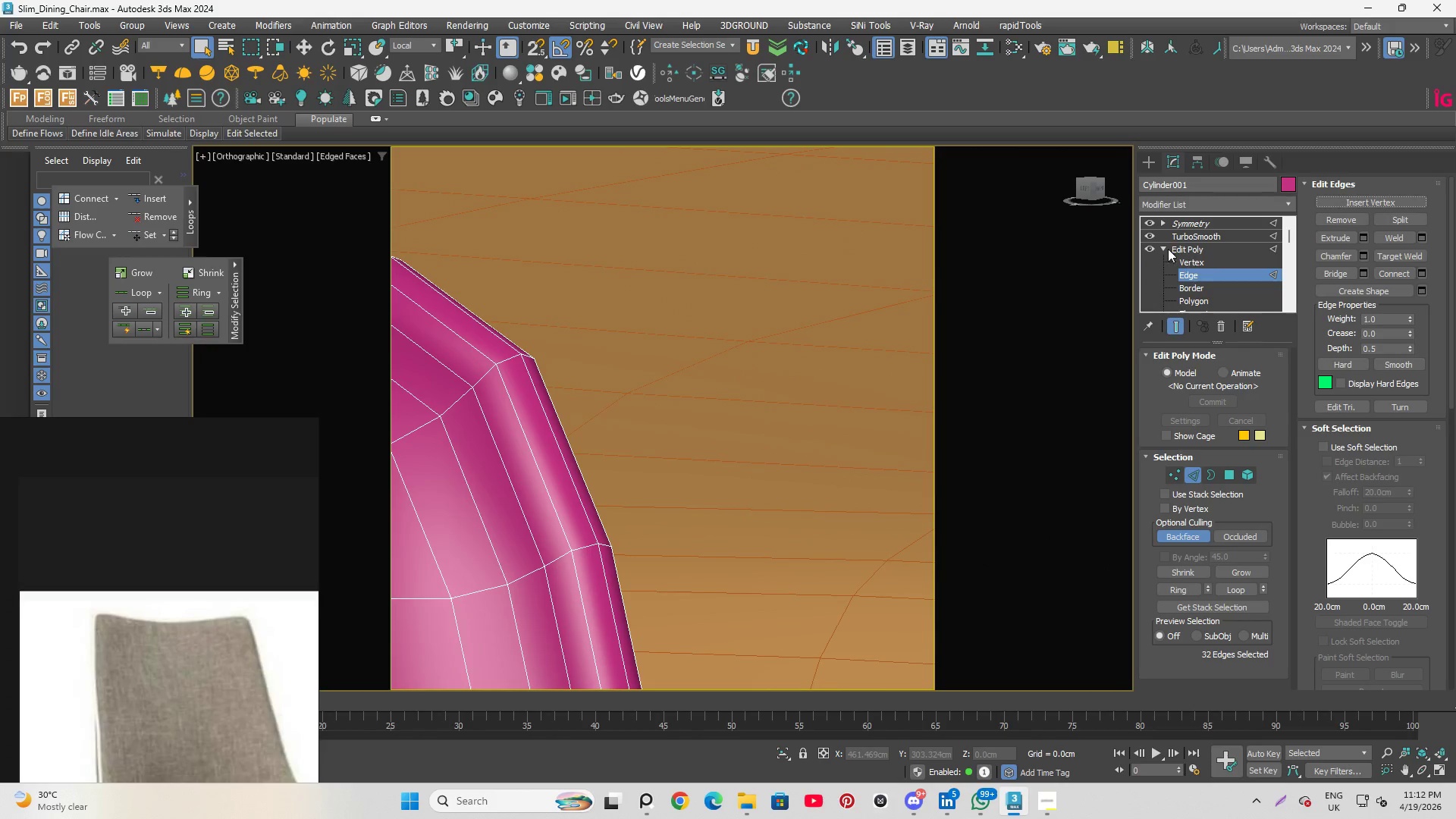 
left_click([1150, 234])
 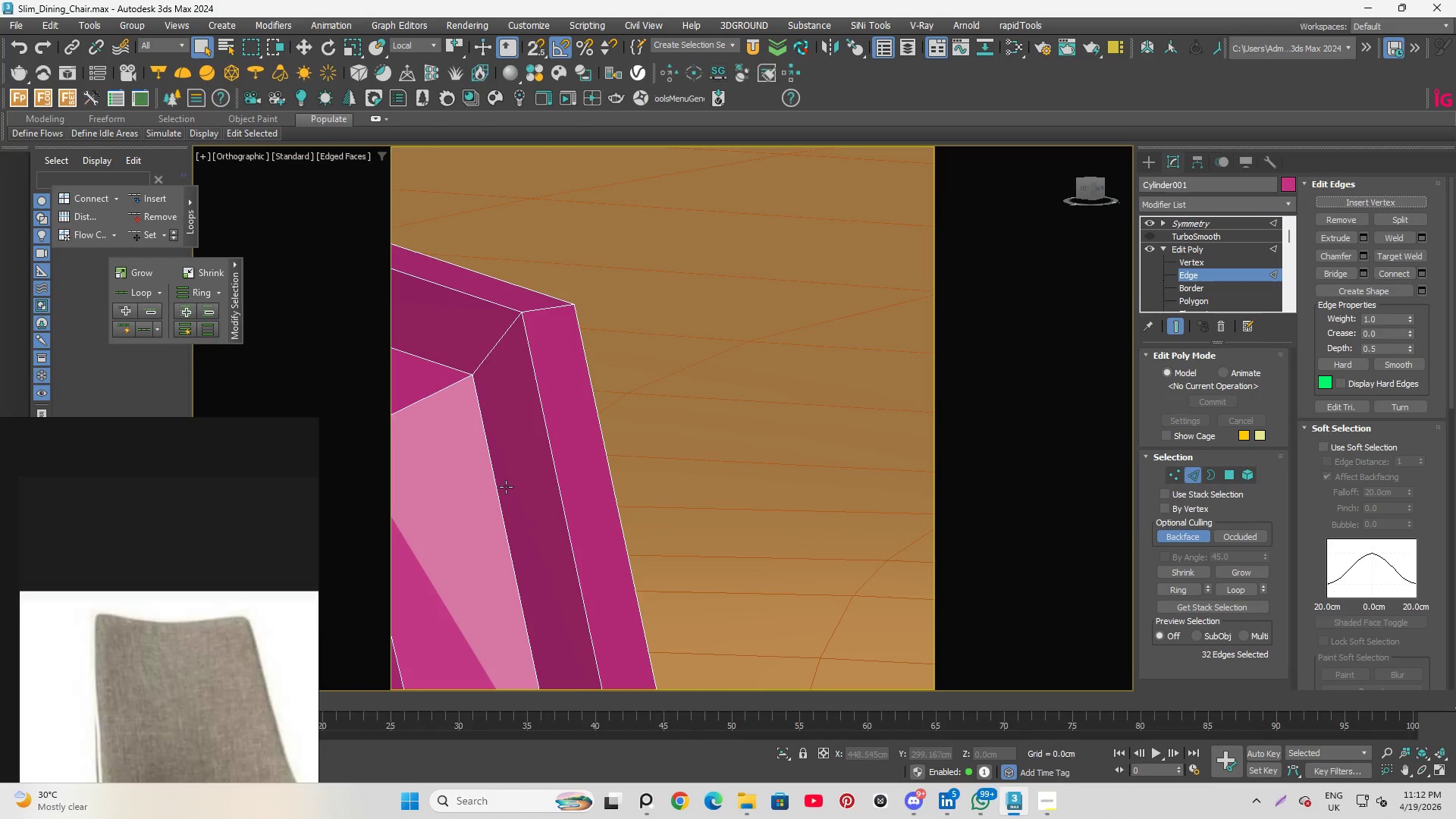 
double_click([504, 485])
 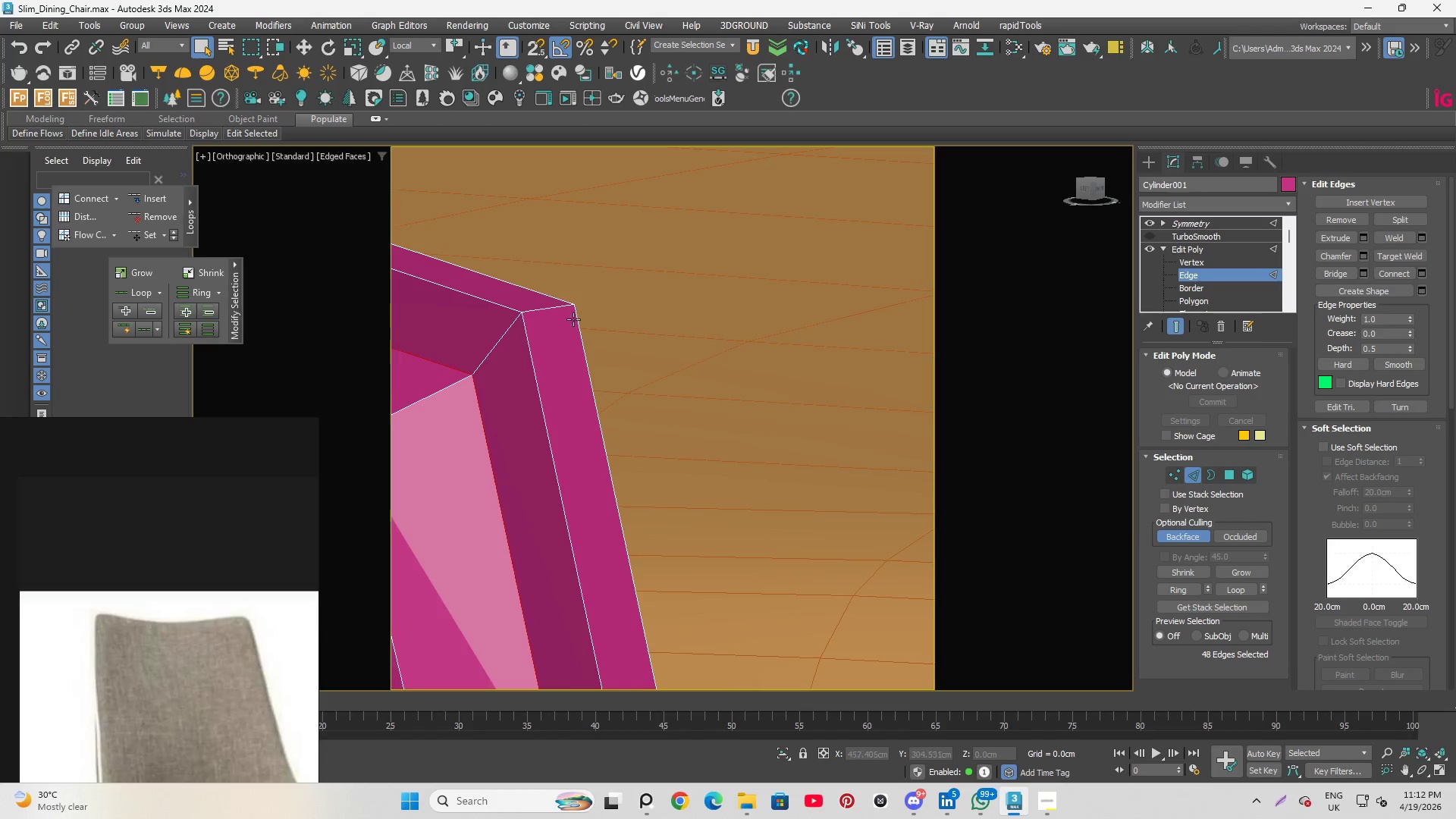 
hold_key(key=AltLeft, duration=1.06)
 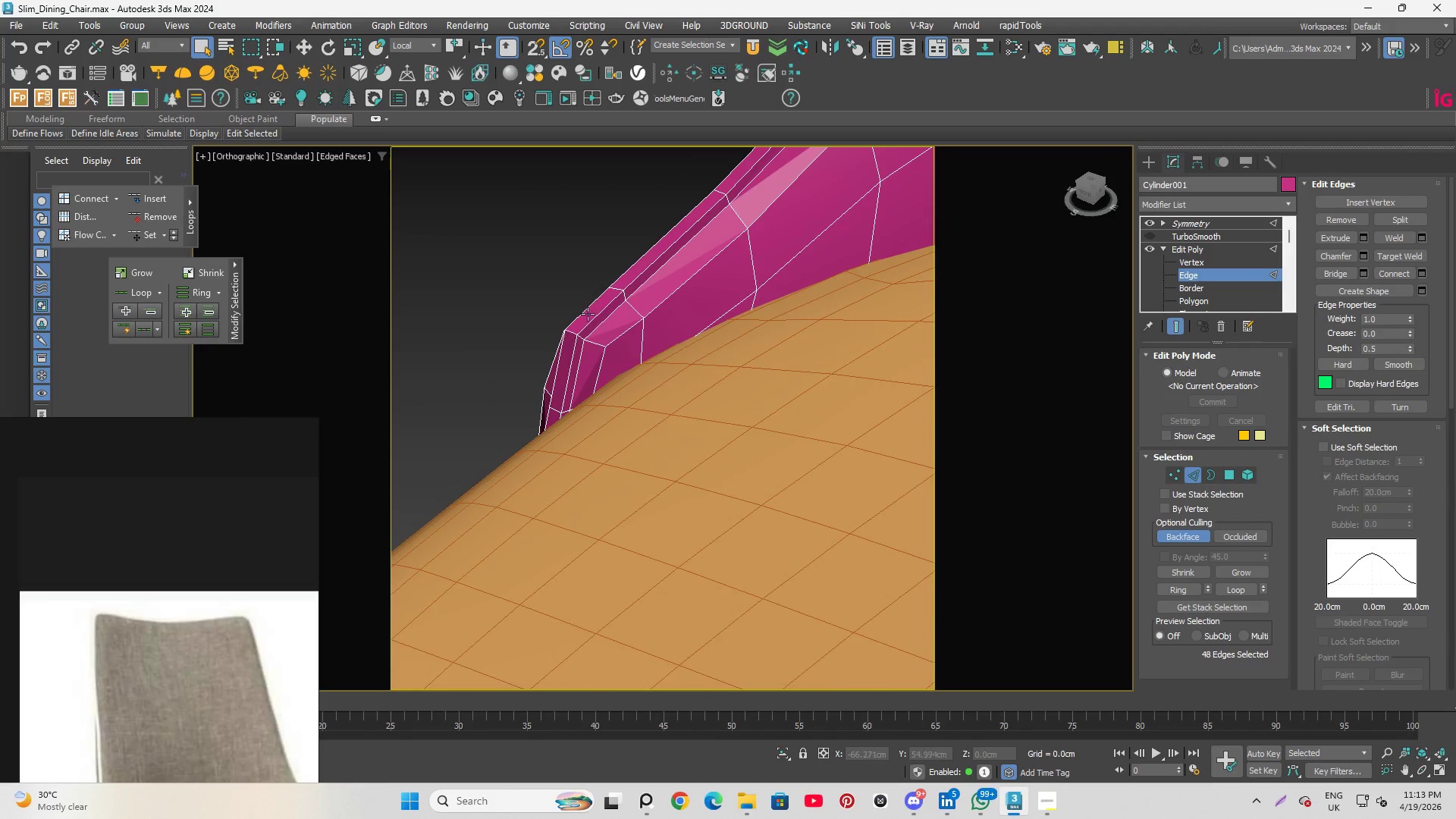 
scroll: coordinate [574, 318], scroll_direction: down, amount: 6.0
 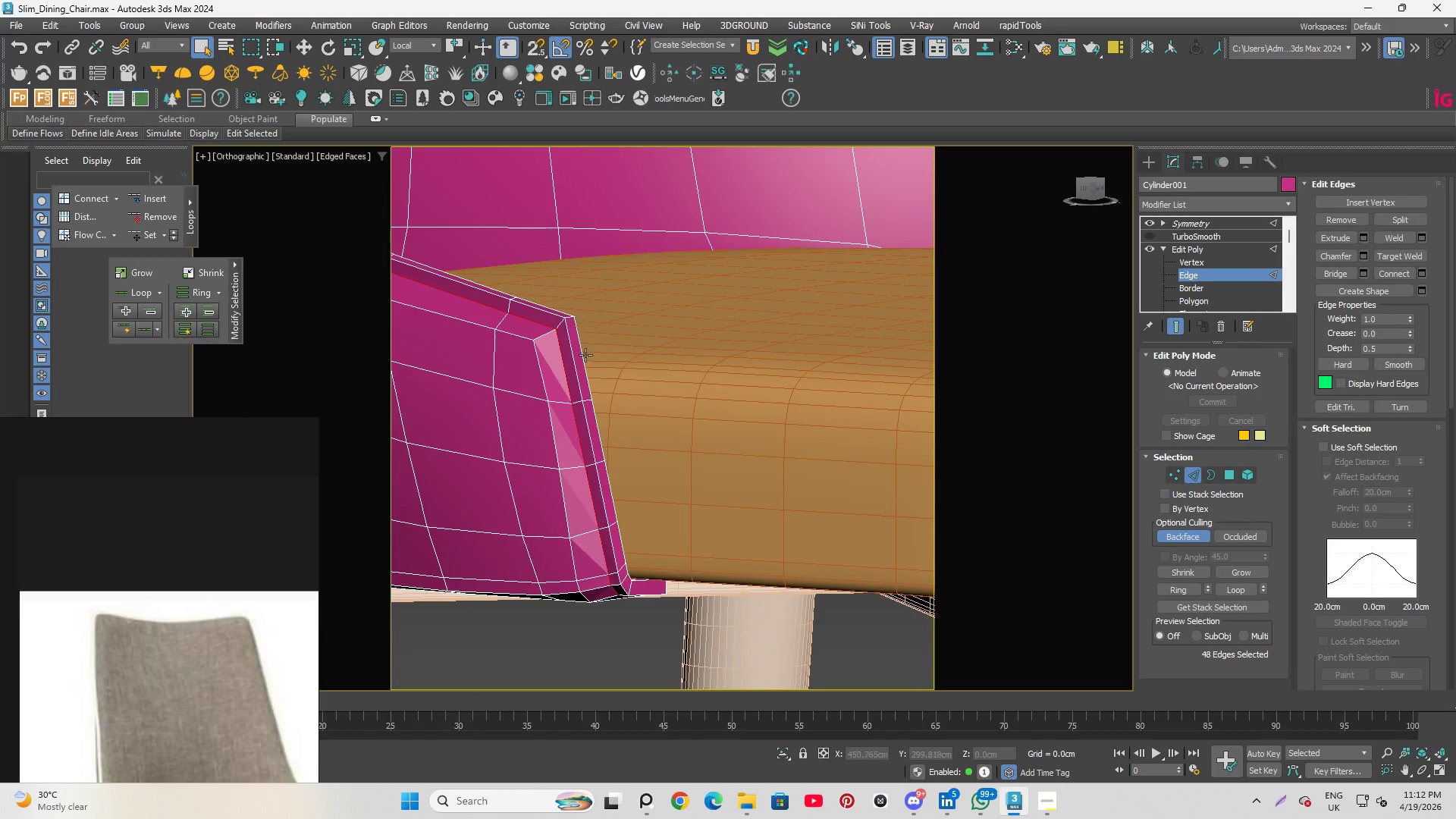 
hold_key(key=ControlLeft, duration=0.69)
left_click([601, 328])
 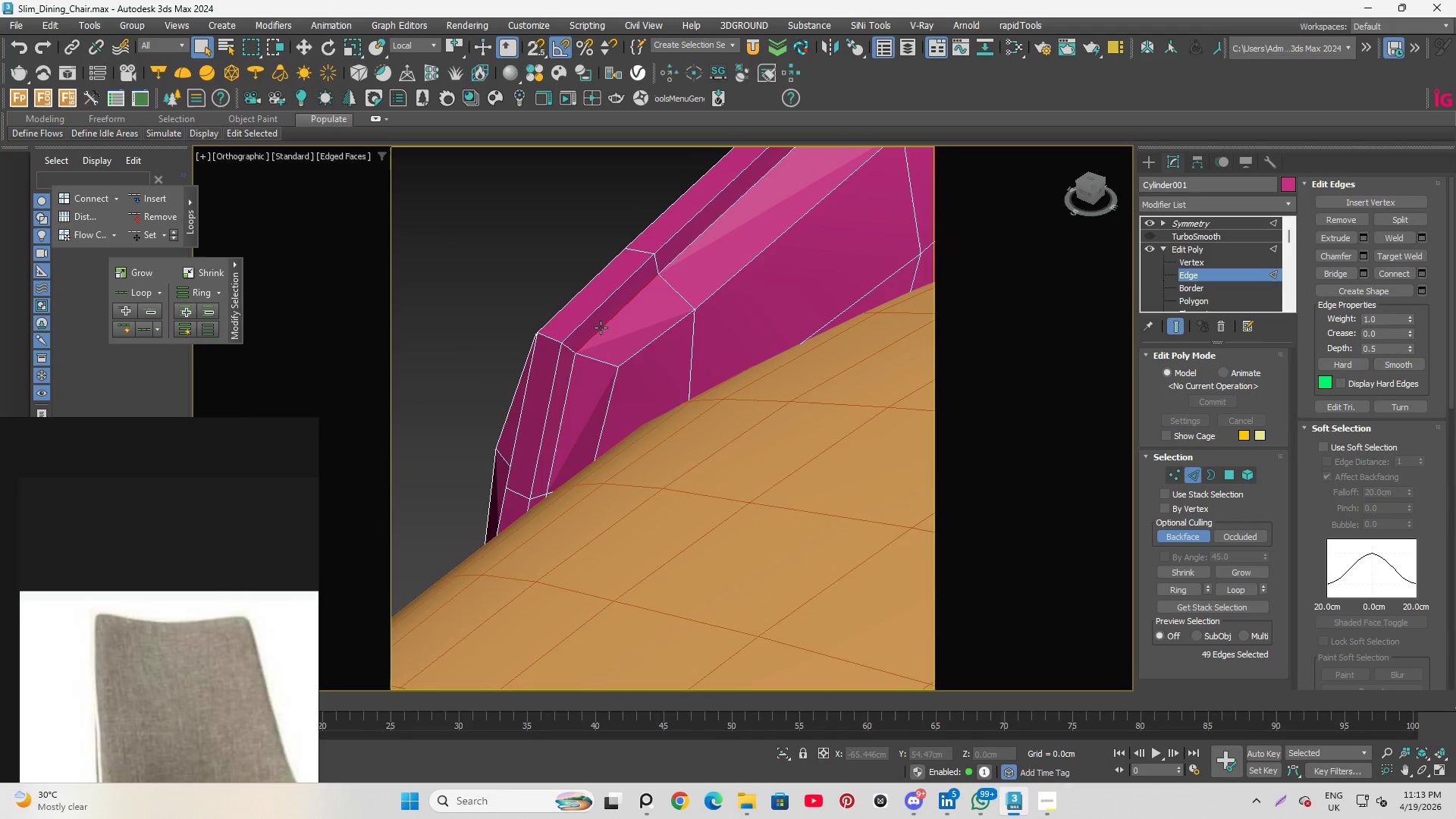 
scroll: coordinate [597, 331], scroll_direction: up, amount: 2.0
 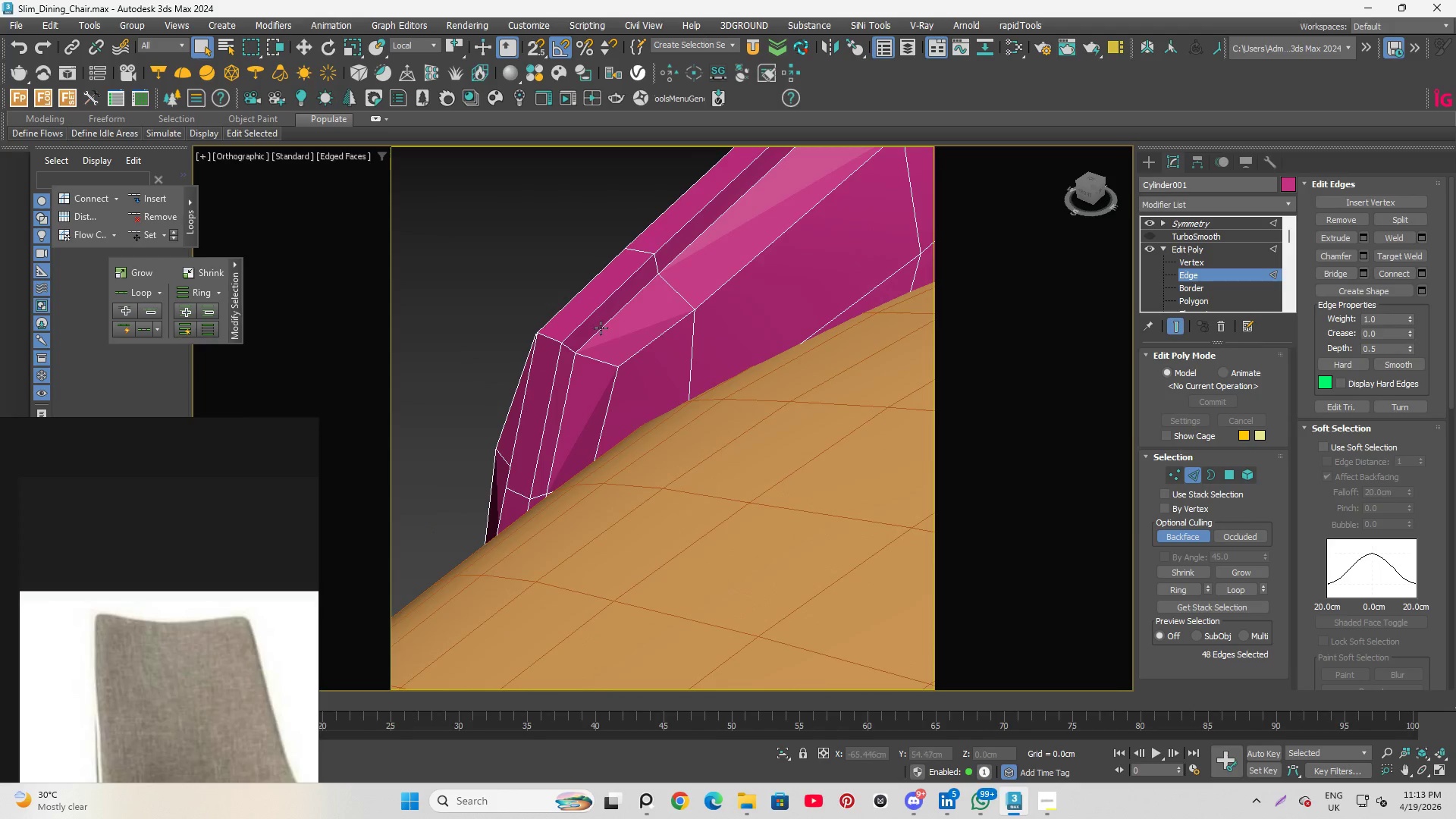 
double_click([601, 328])
 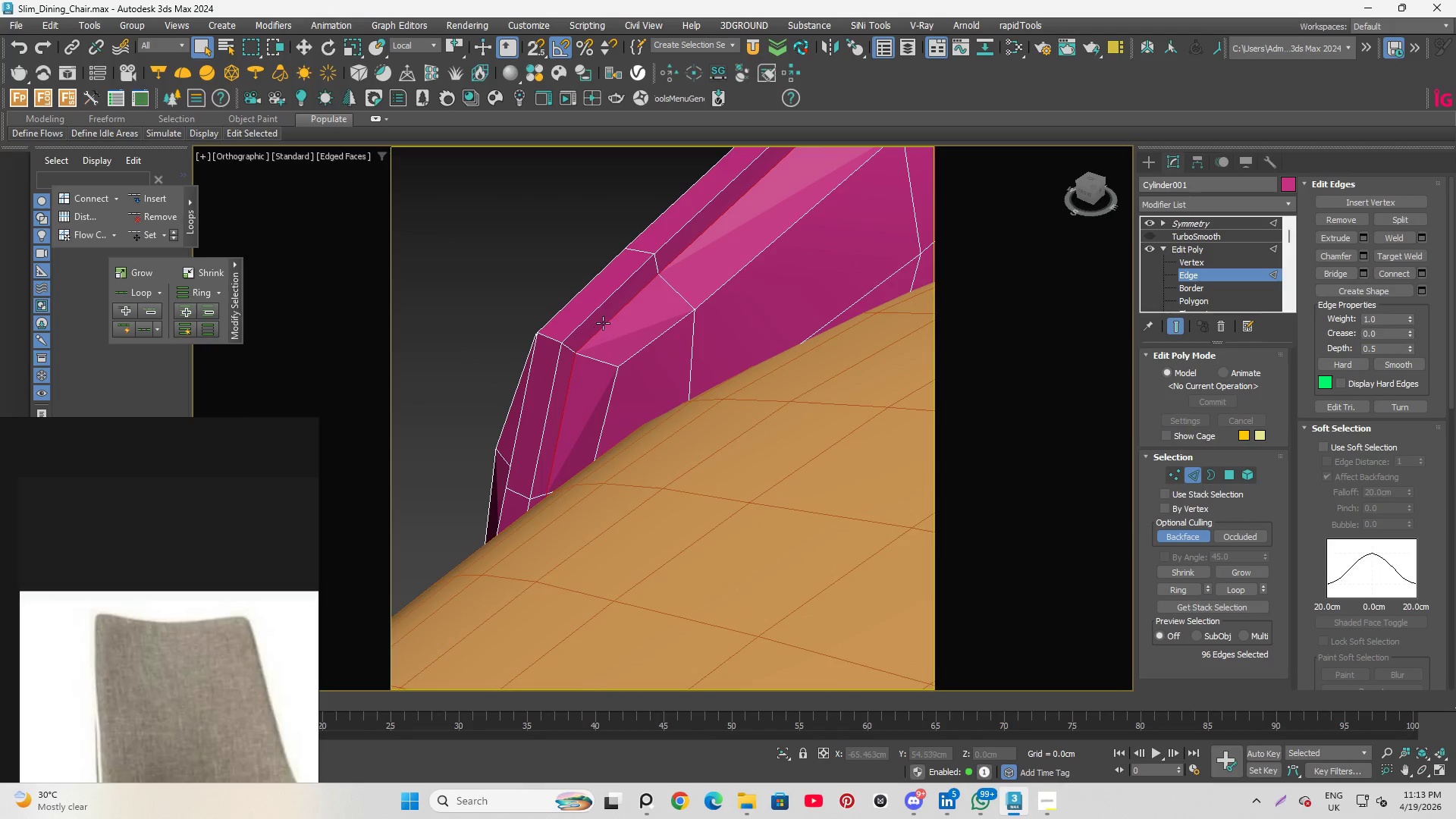 
hold_key(key=AltLeft, duration=0.73)
 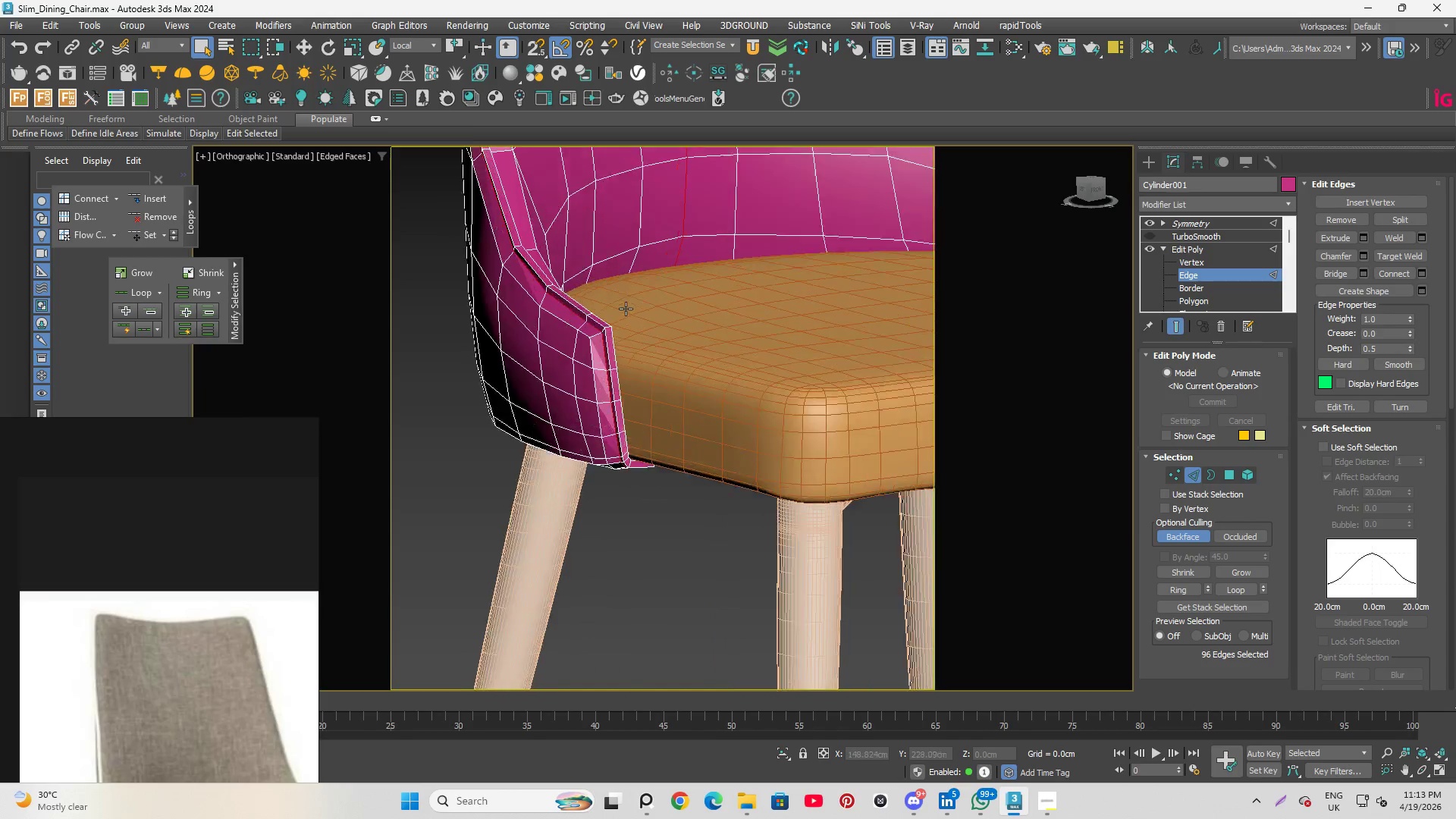 
scroll: coordinate [607, 321], scroll_direction: down, amount: 6.0
 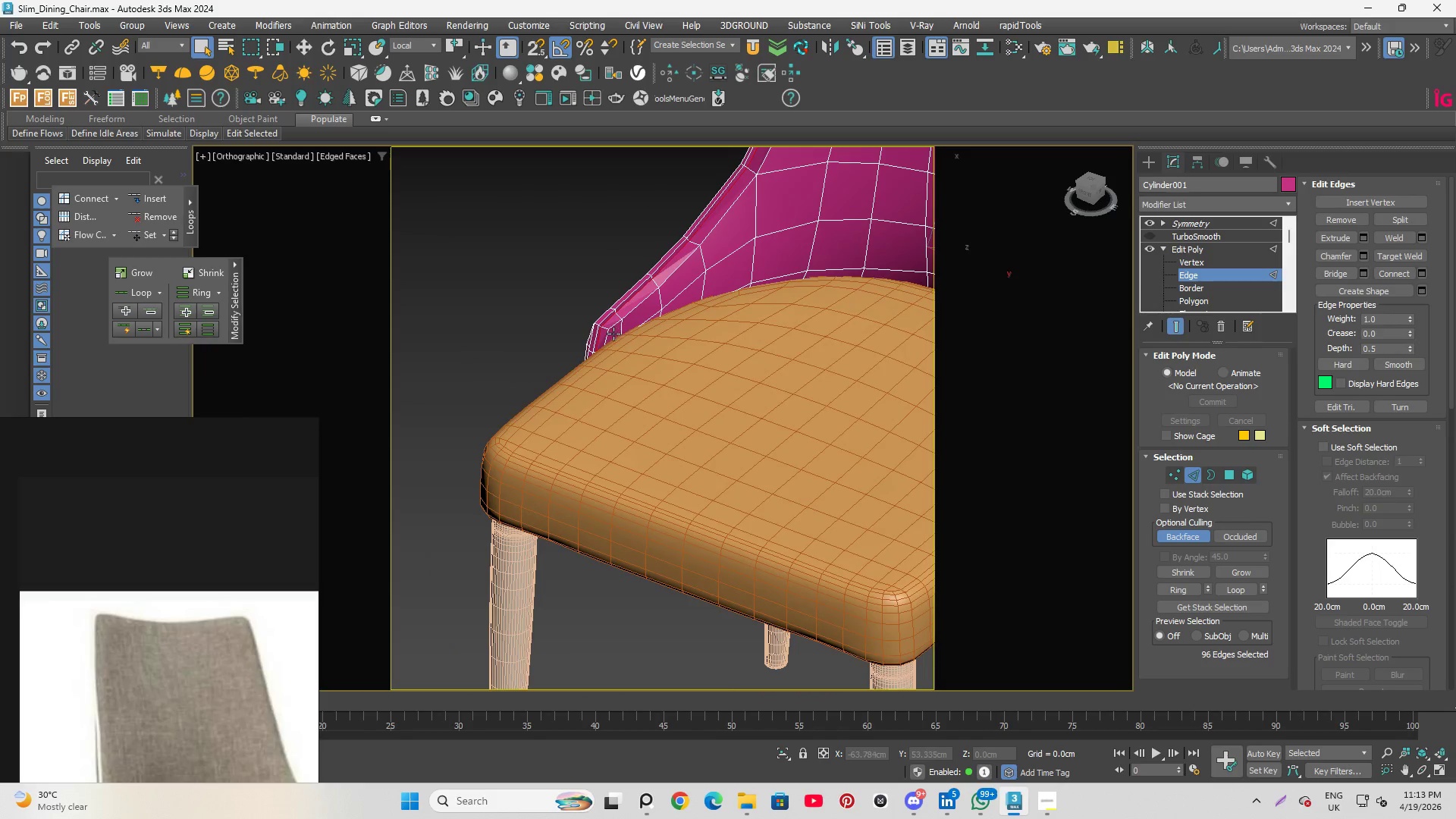 
hold_key(key=AltLeft, duration=0.45)
 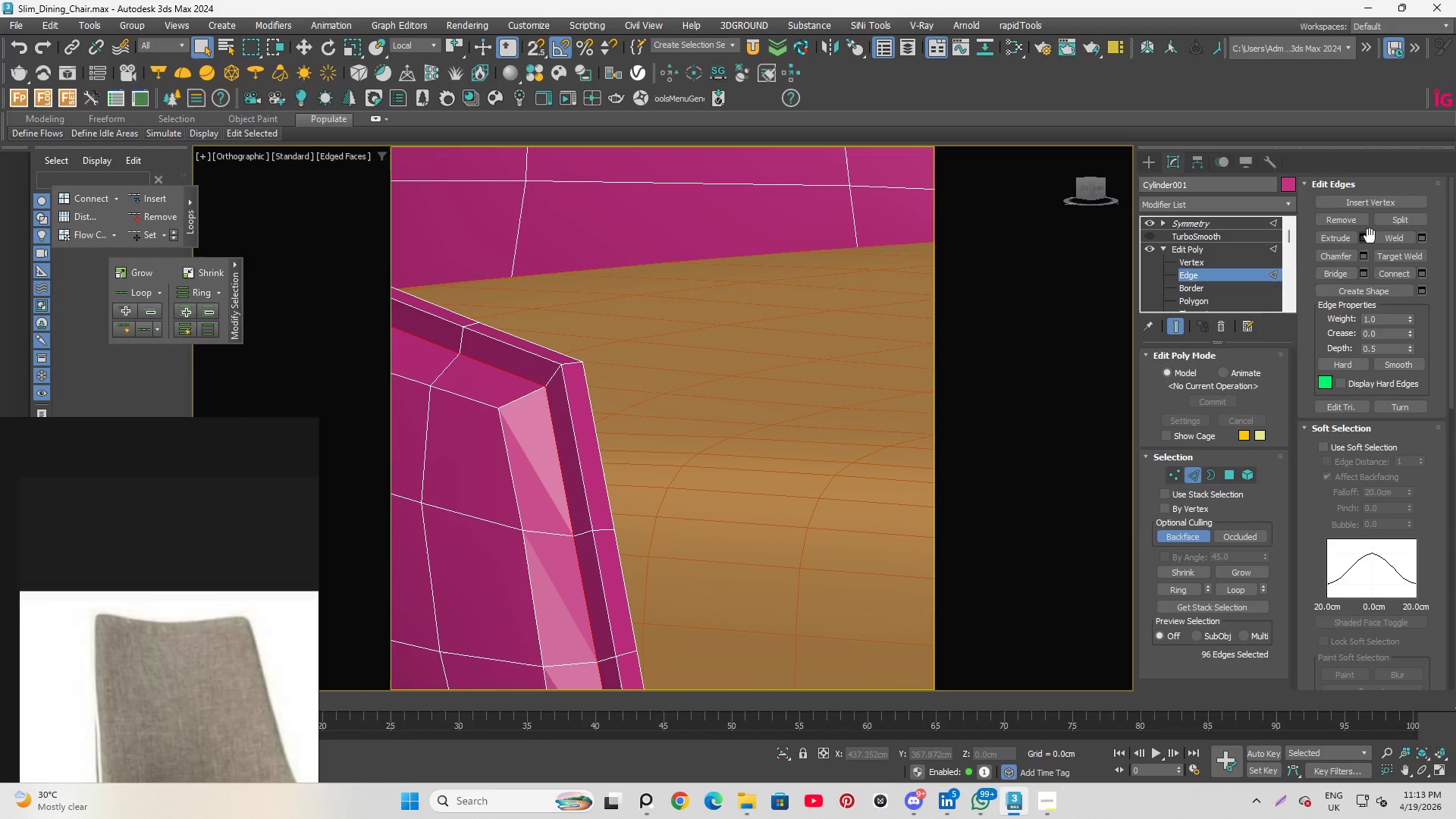 
scroll: coordinate [604, 327], scroll_direction: up, amount: 5.0
 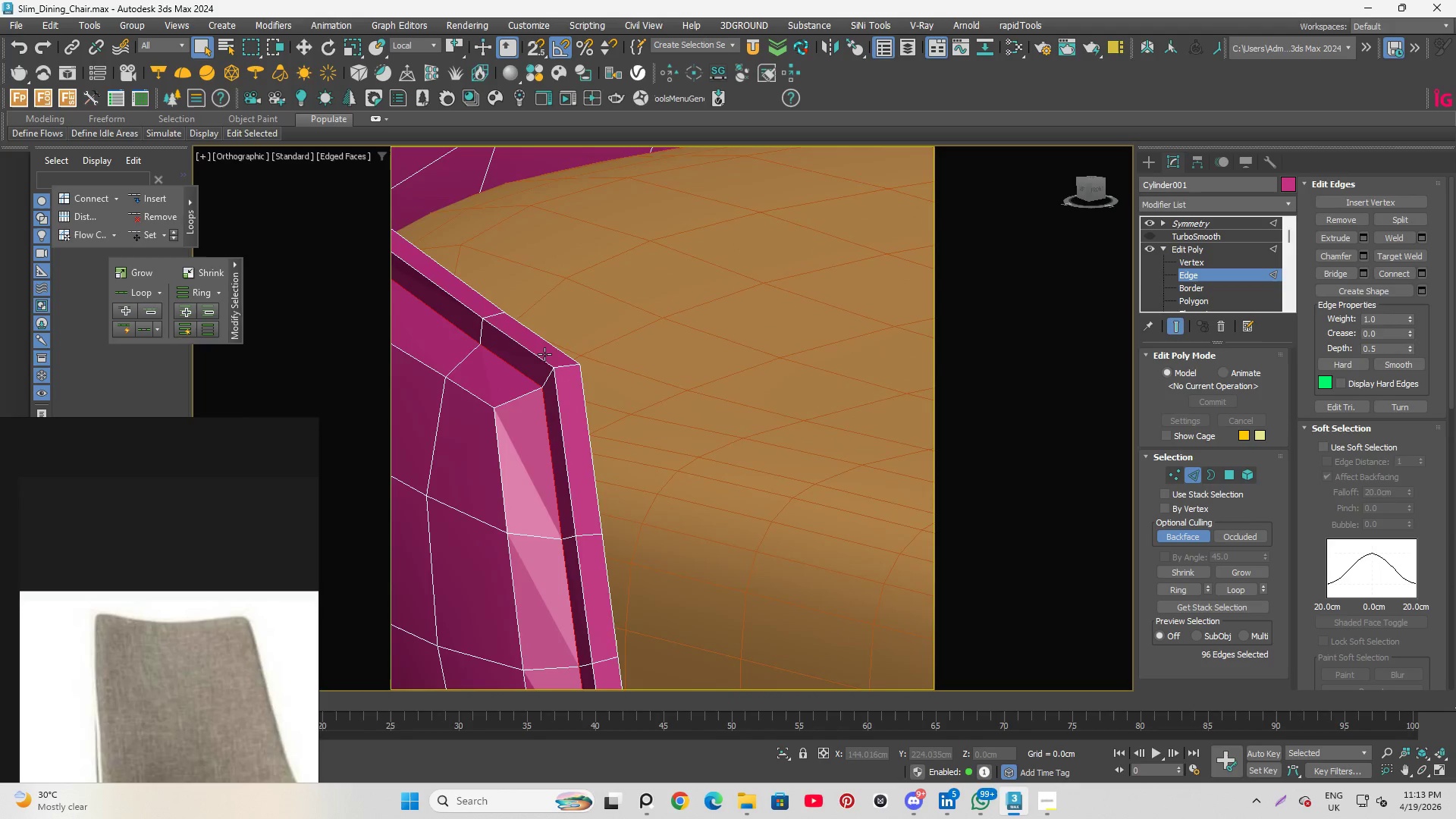 
left_click([1363, 236])
 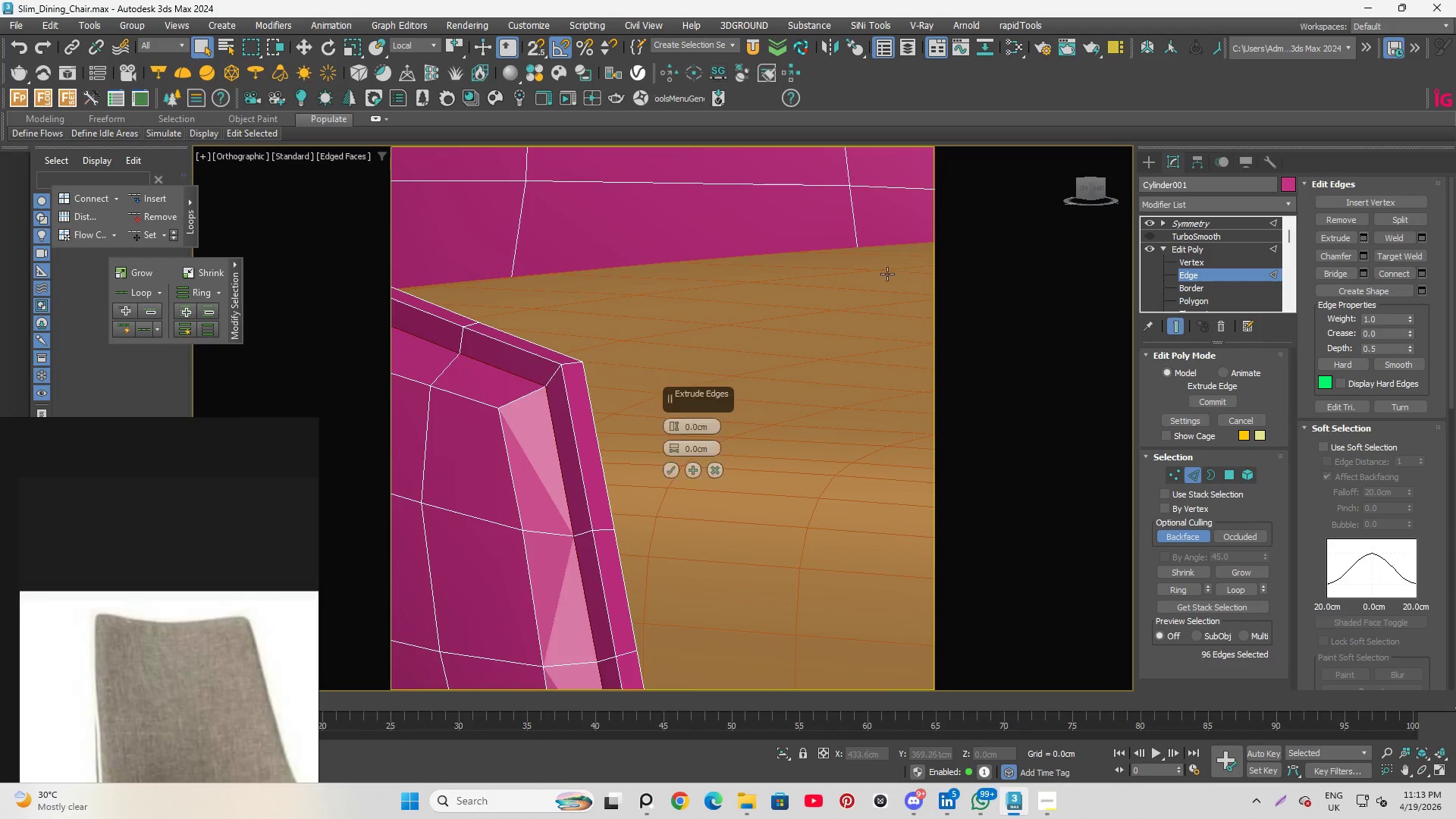 
scroll: coordinate [877, 297], scroll_direction: down, amount: 2.0
 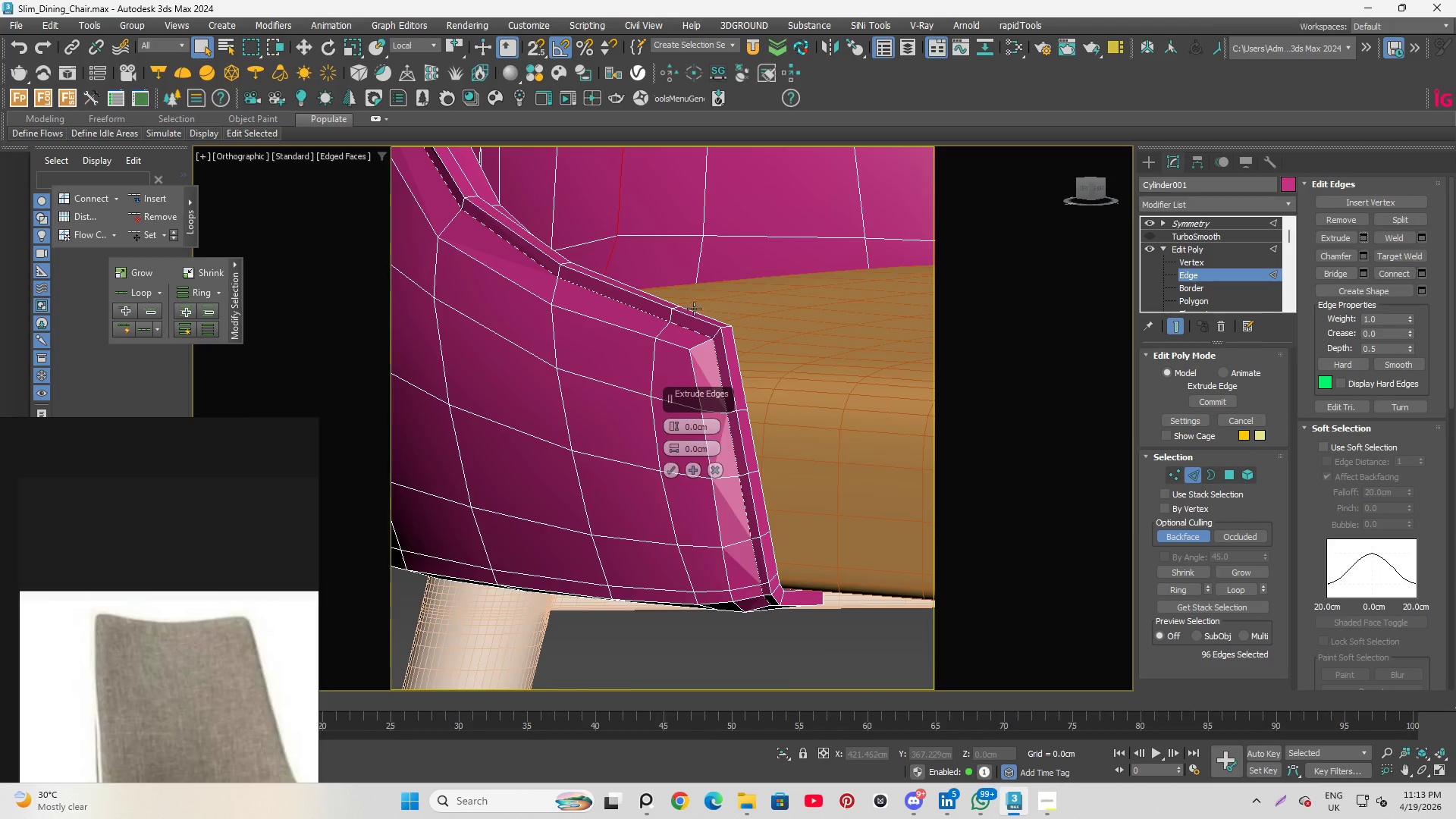 
scroll: coordinate [702, 340], scroll_direction: up, amount: 5.0
 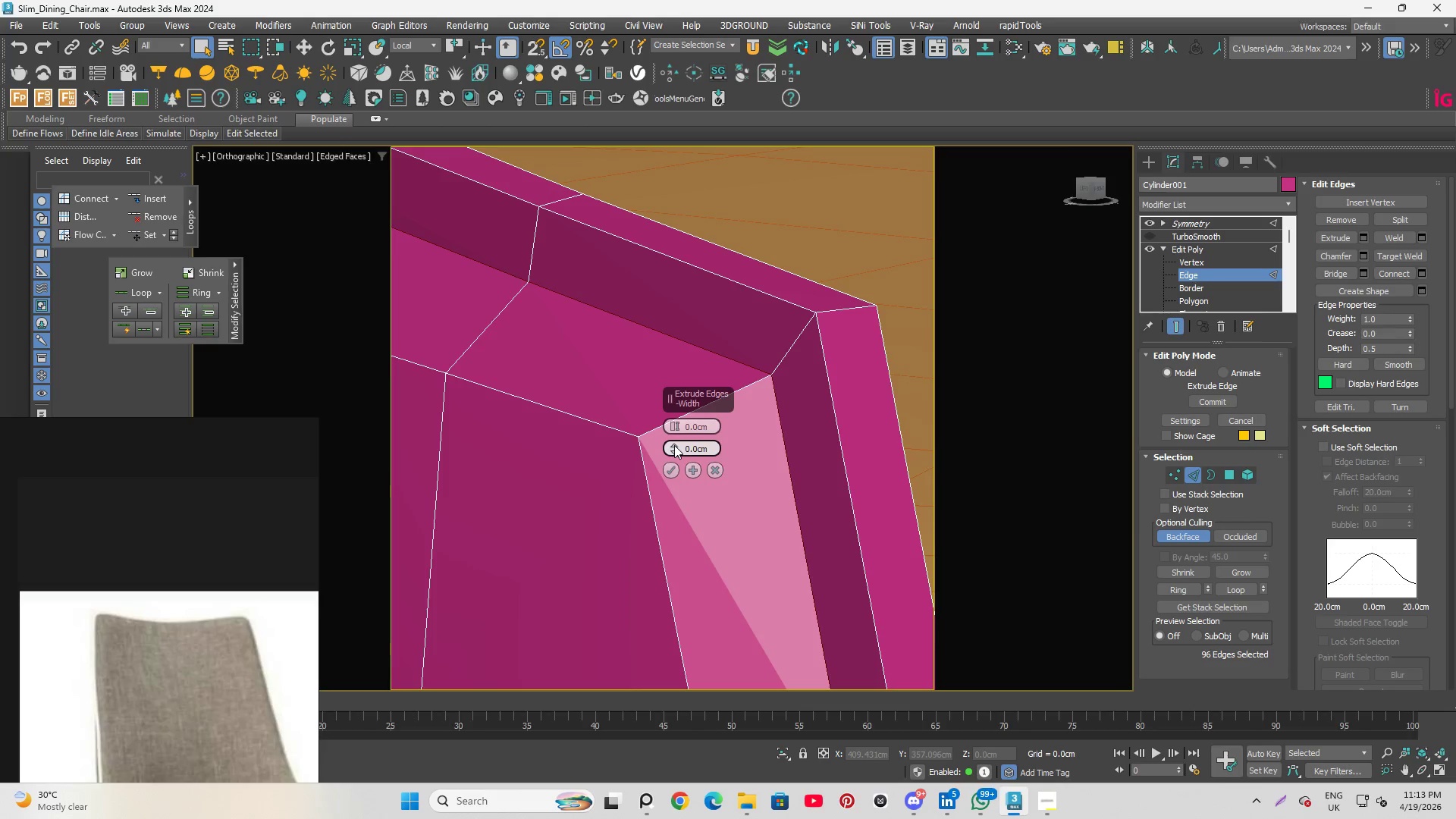 
left_click_drag(start_coordinate=[674, 445], to_coordinate=[678, 439])
 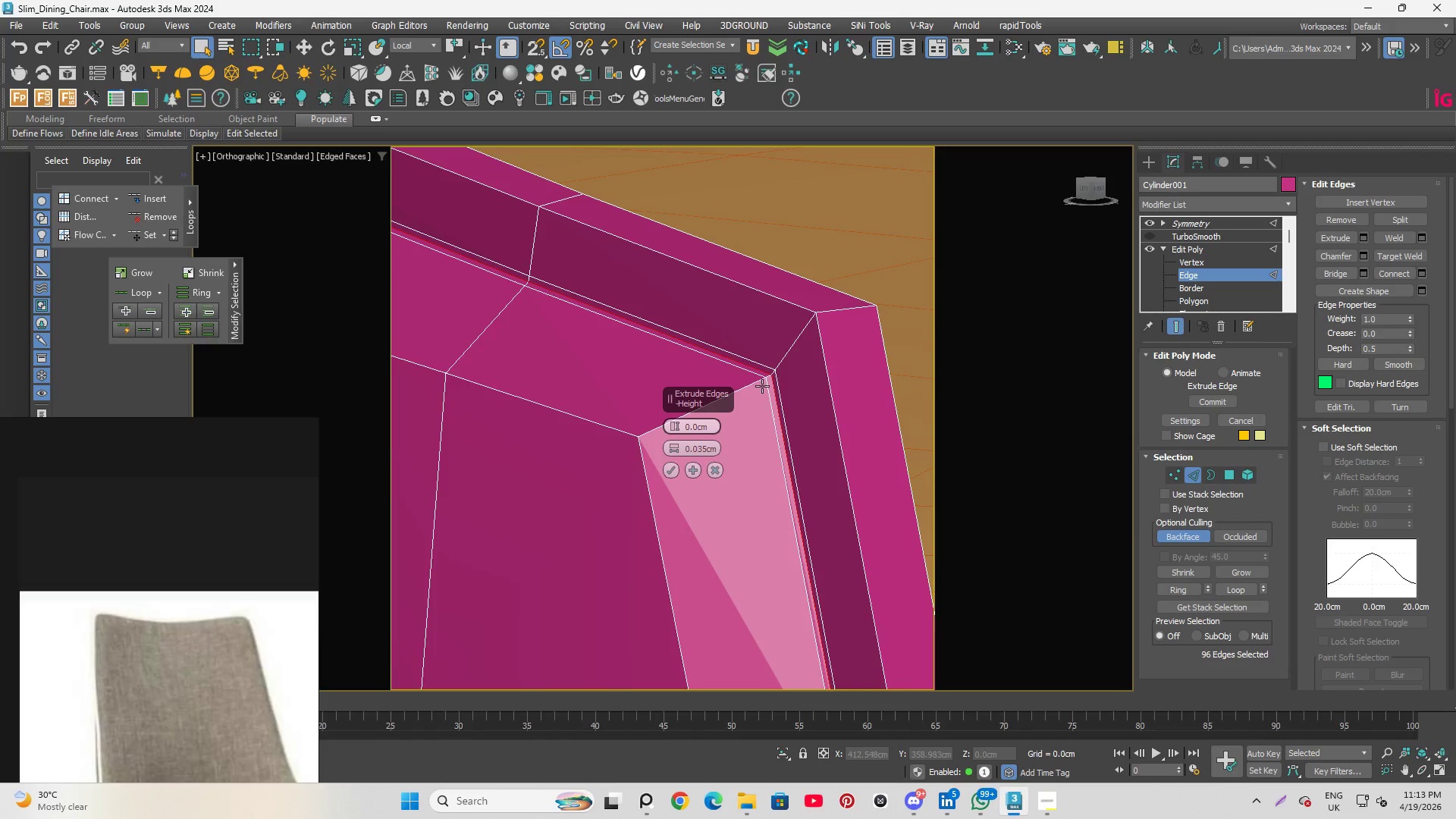 
scroll: coordinate [807, 304], scroll_direction: up, amount: 3.0
 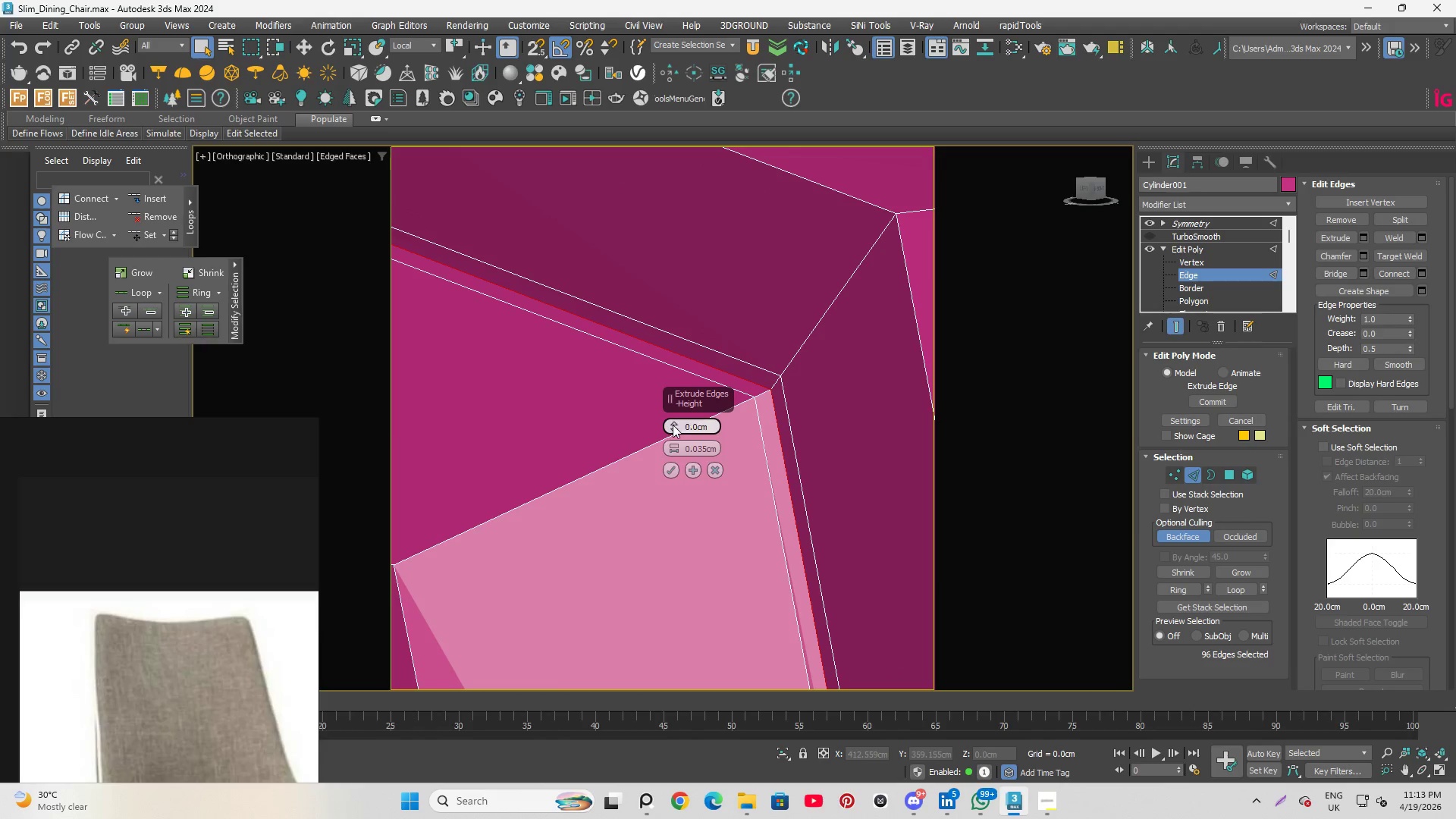 
hold_key(key=AltLeft, duration=1.88)
 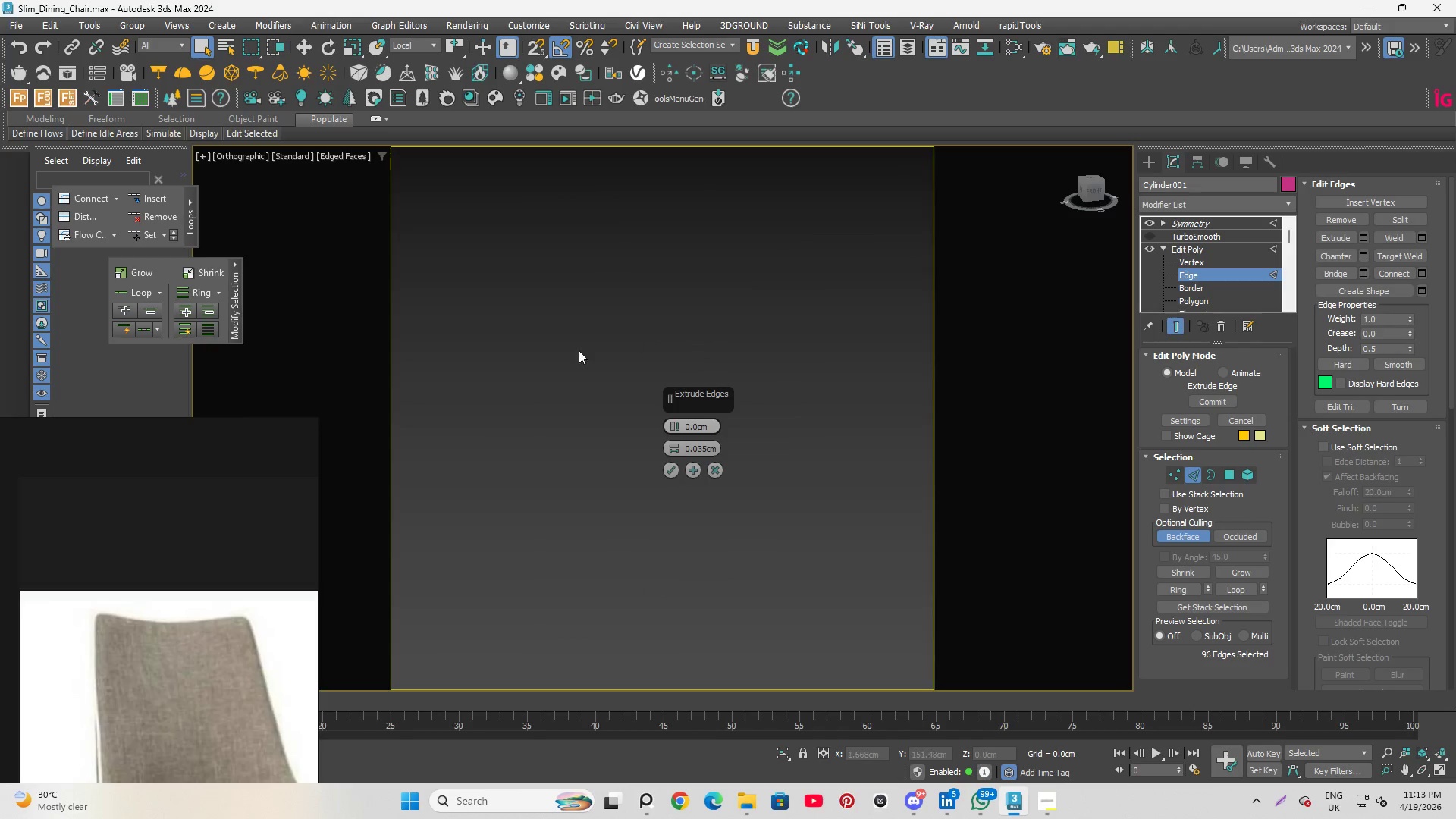 
scroll: coordinate [786, 309], scroll_direction: down, amount: 5.0
 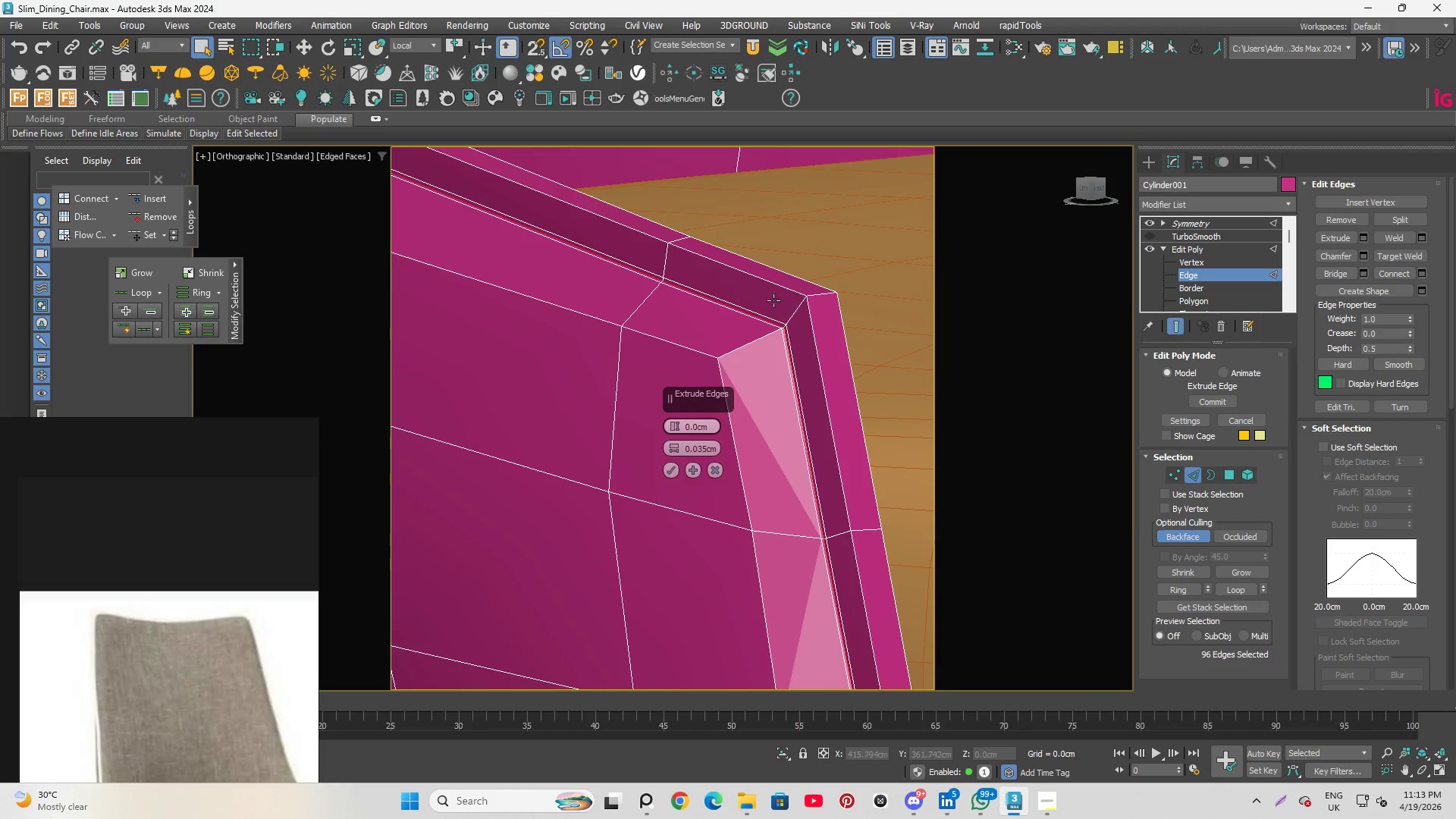 
hold_key(key=AltLeft, duration=0.66)
 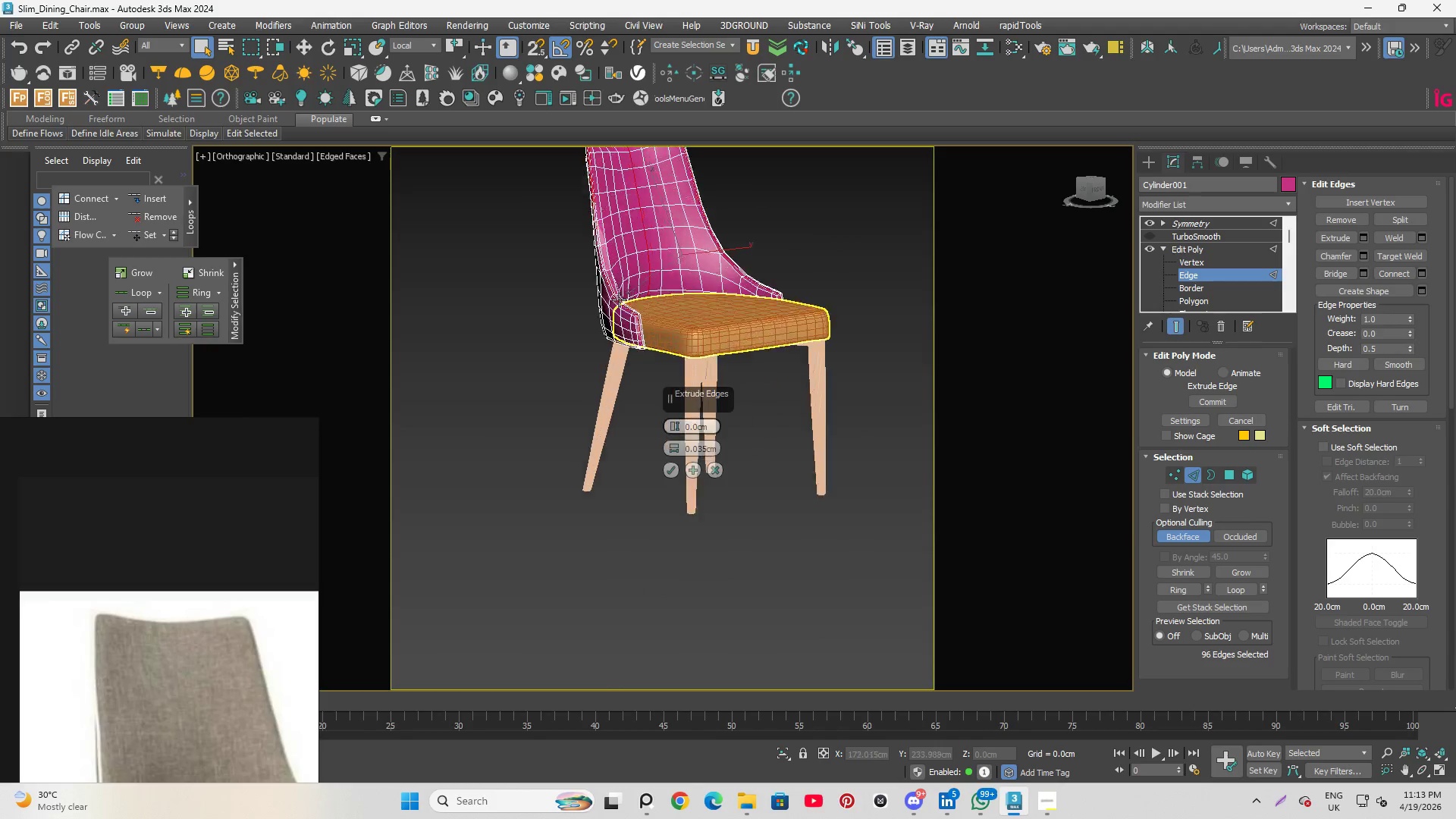 
scroll: coordinate [517, 310], scroll_direction: down, amount: 11.0
 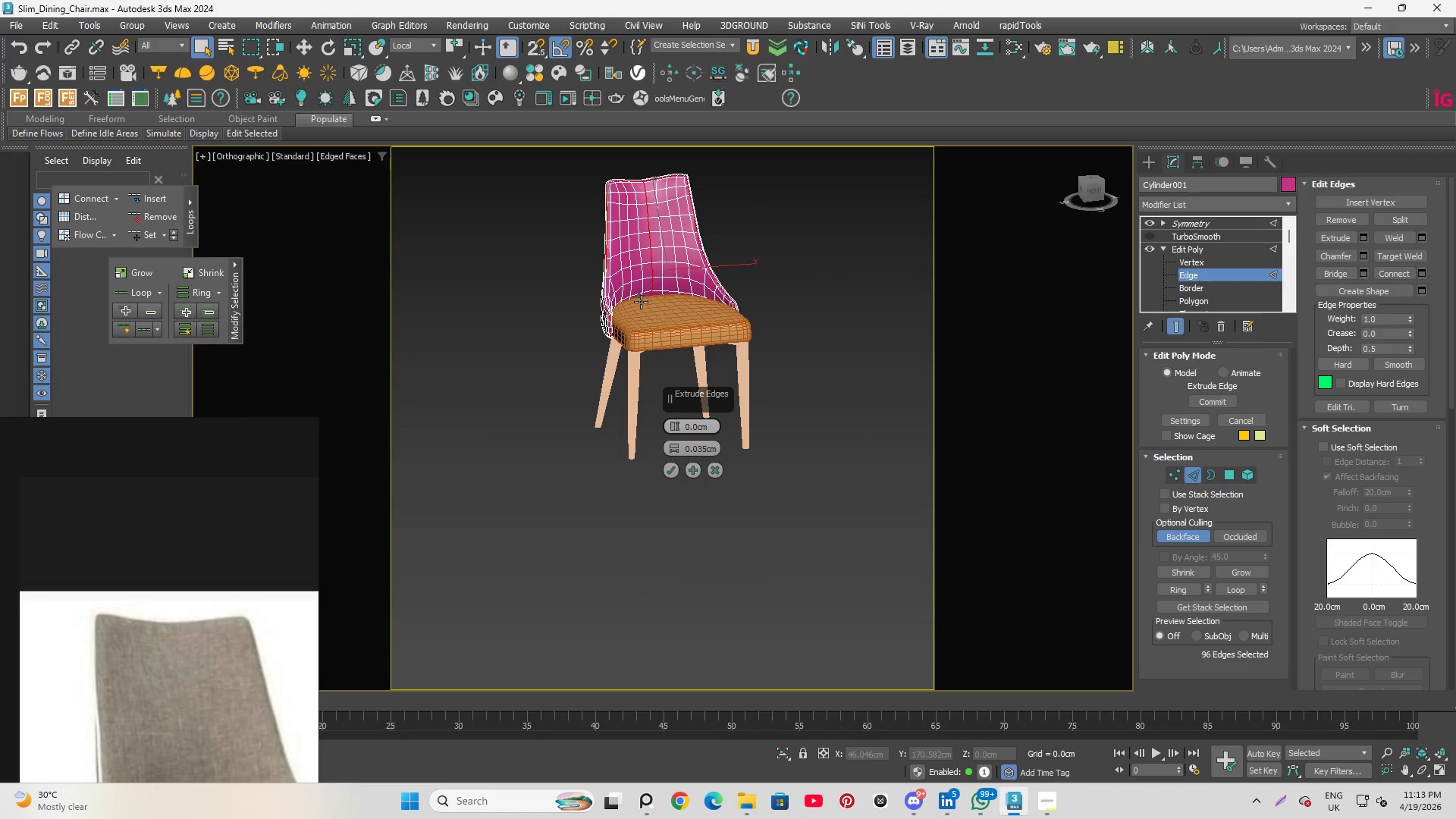 
scroll: coordinate [662, 281], scroll_direction: up, amount: 13.0
 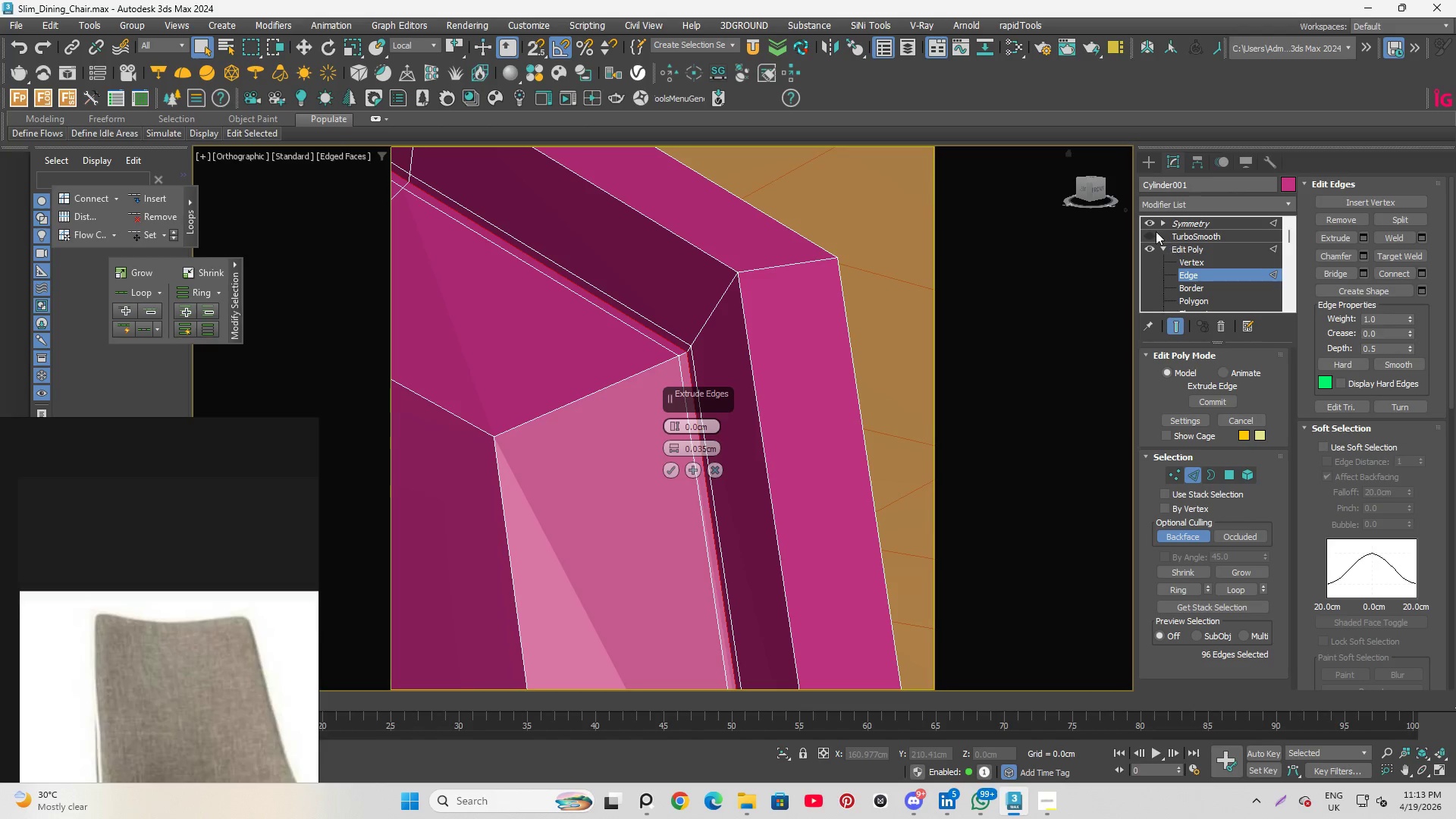 
left_click([1148, 231])
 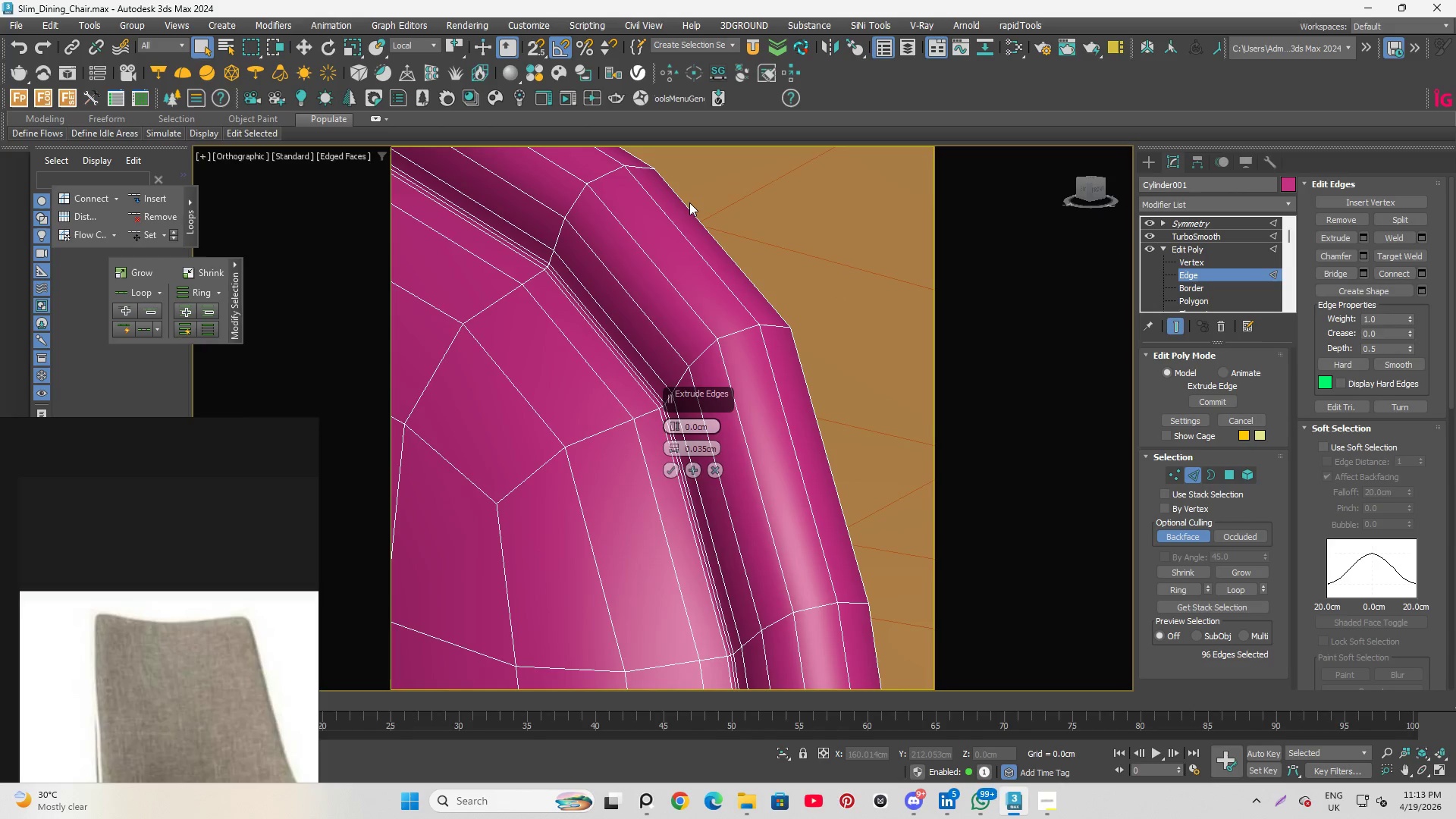 
key(F4)
 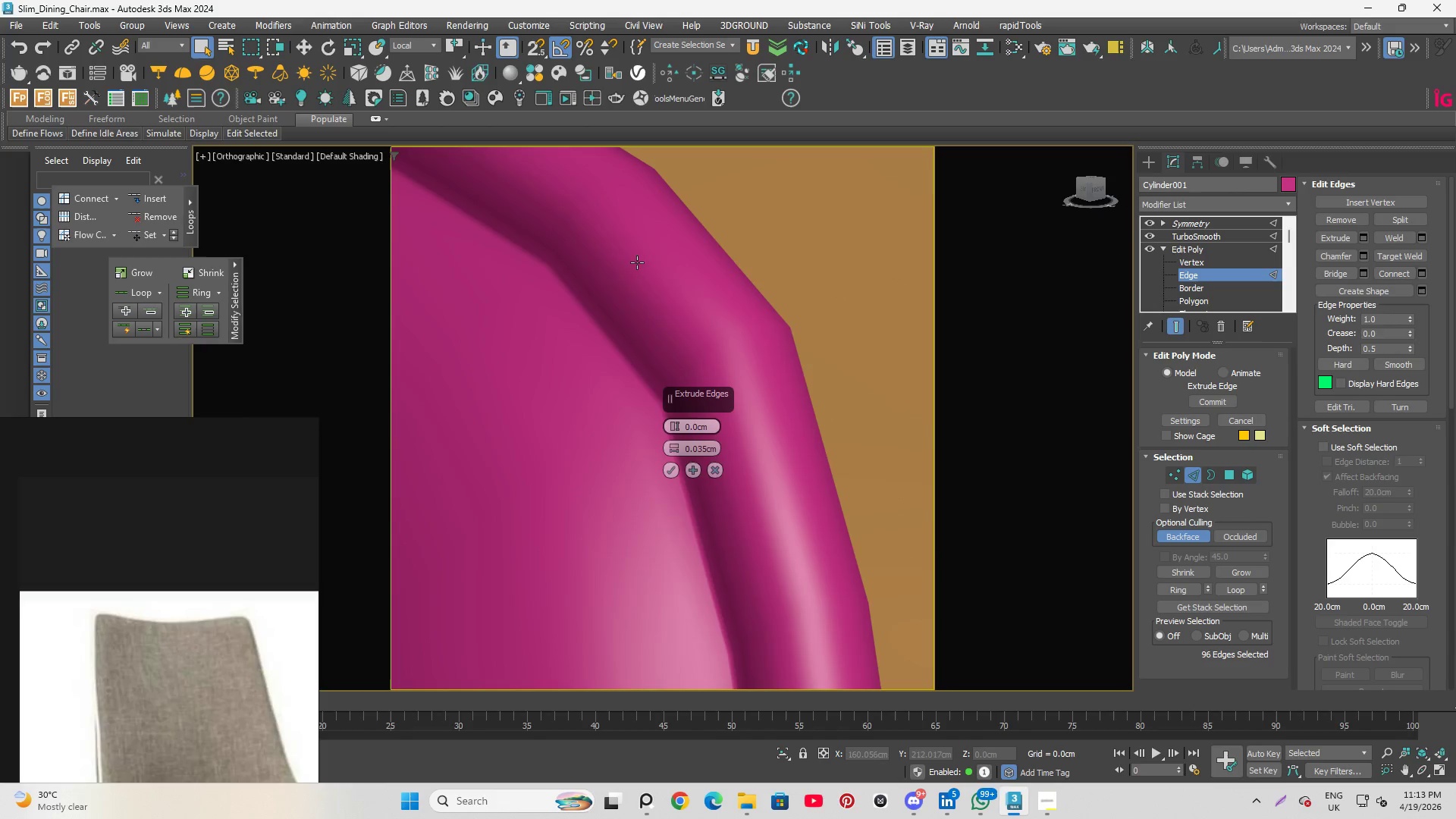 
hold_key(key=AltLeft, duration=1.61)
 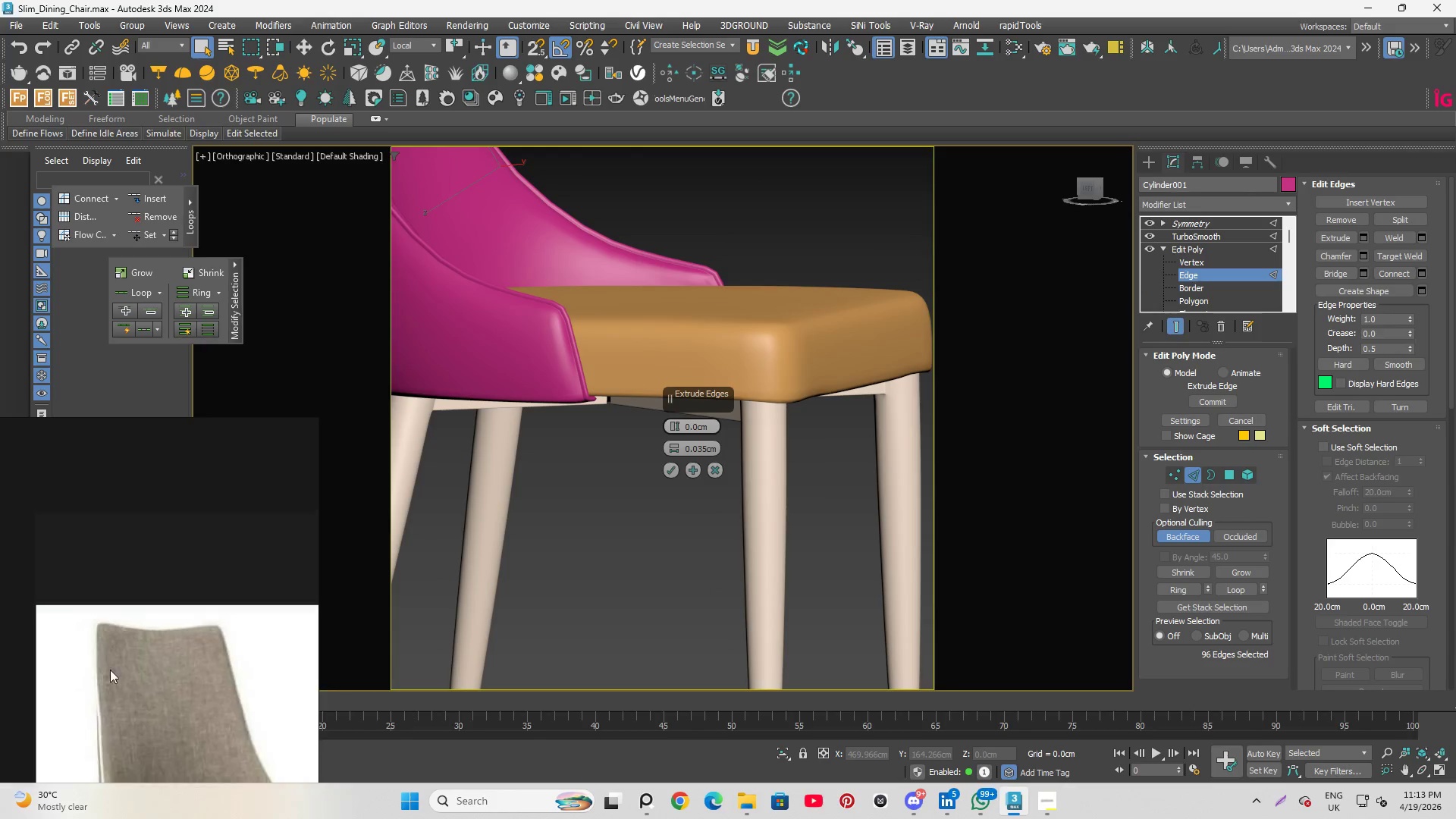 
scroll: coordinate [124, 674], scroll_direction: down, amount: 14.0
 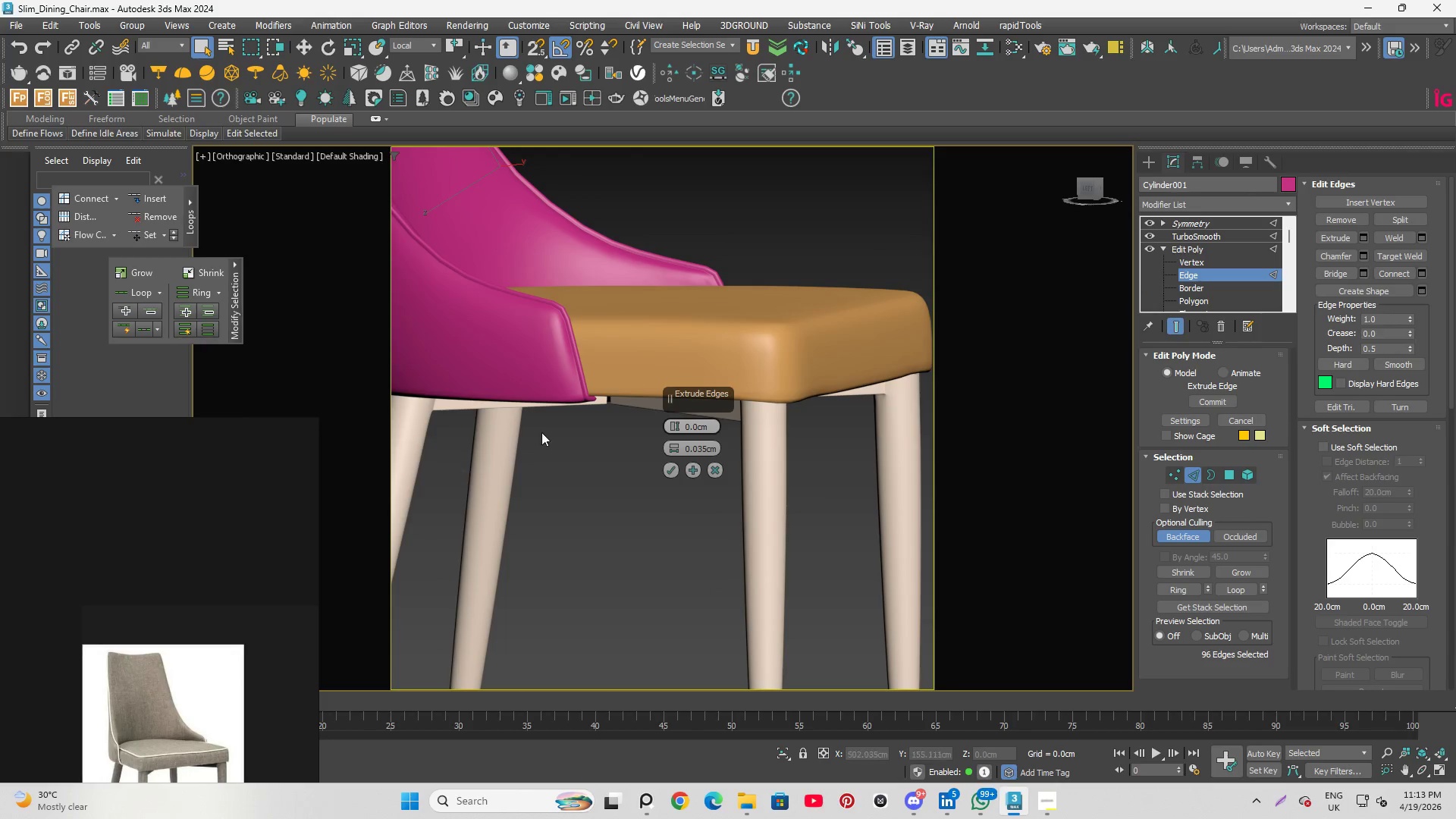 
hold_key(key=AltLeft, duration=1.03)
 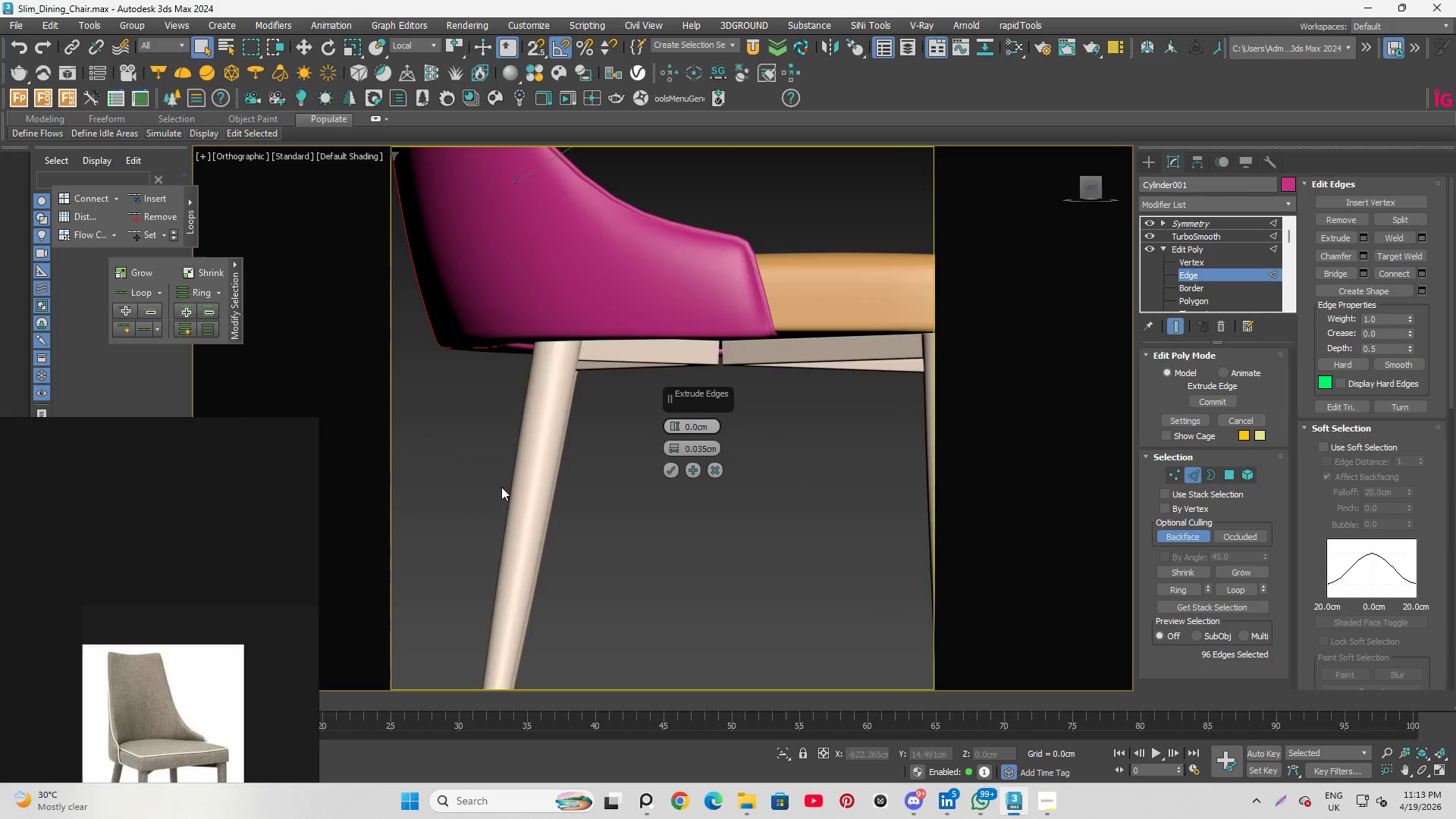 
scroll: coordinate [498, 491], scroll_direction: down, amount: 3.0
 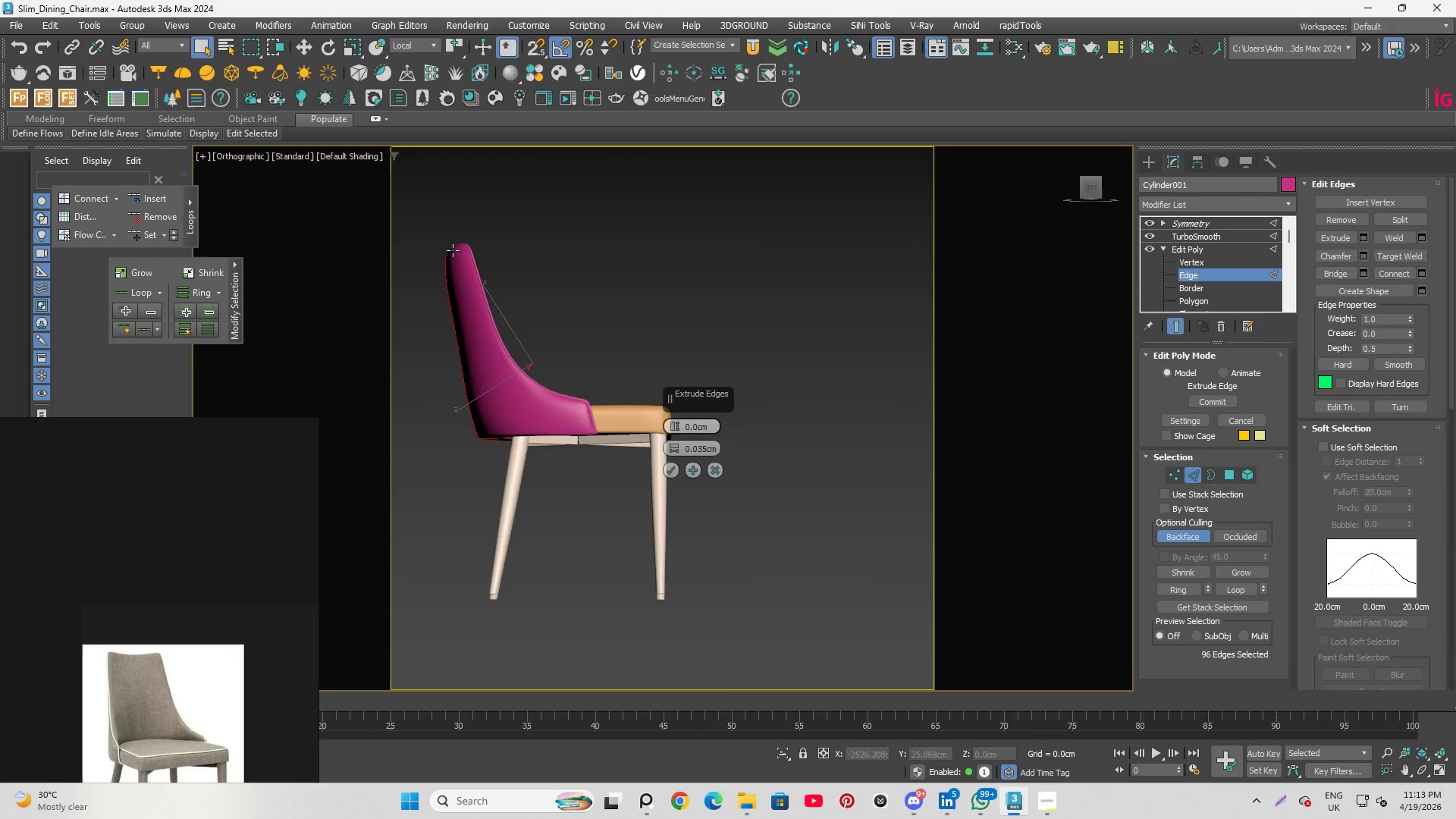 
hold_key(key=AltLeft, duration=0.81)
 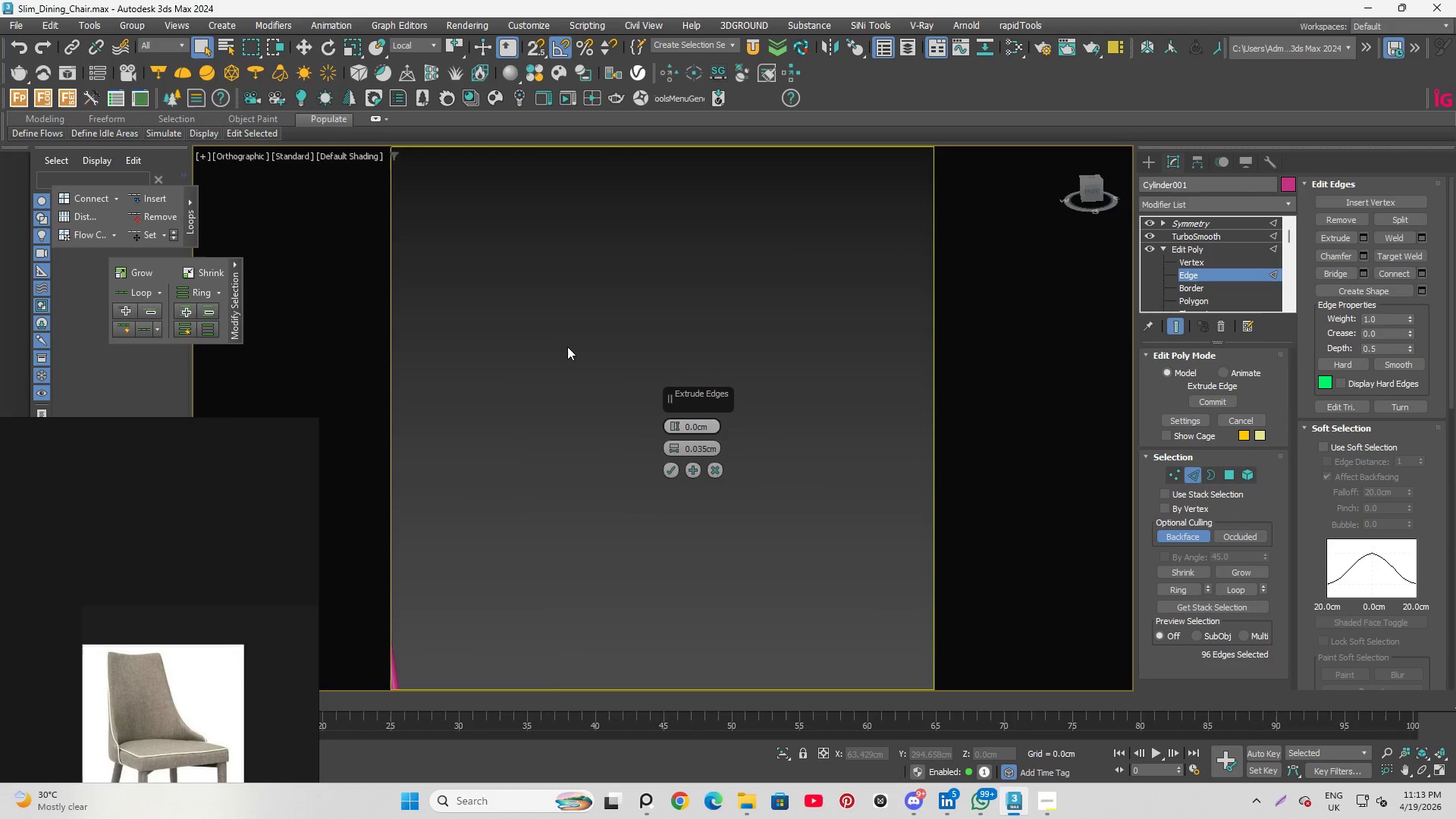 
scroll: coordinate [449, 208], scroll_direction: up, amount: 5.0
 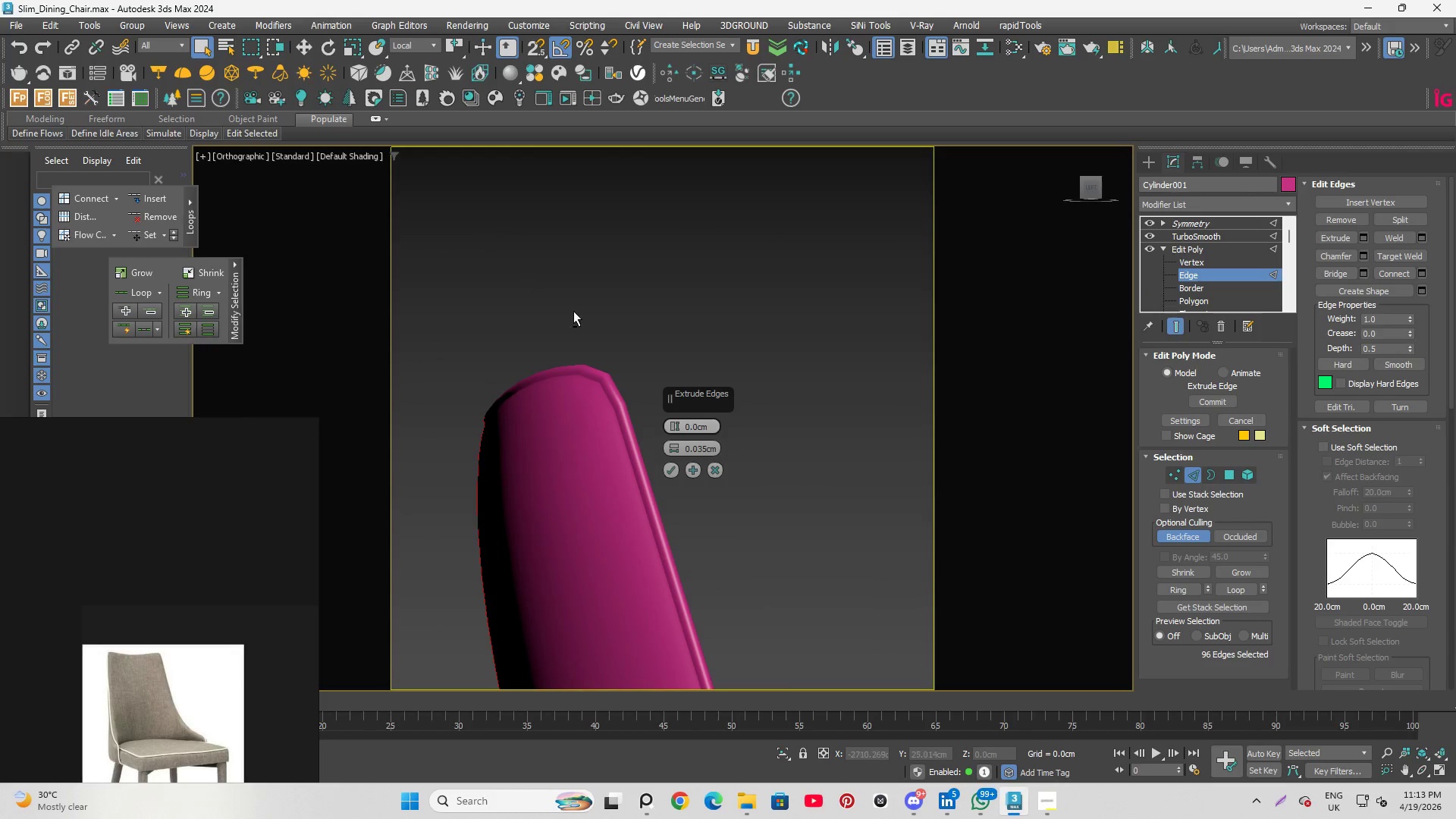 
hold_key(key=AltLeft, duration=0.89)
 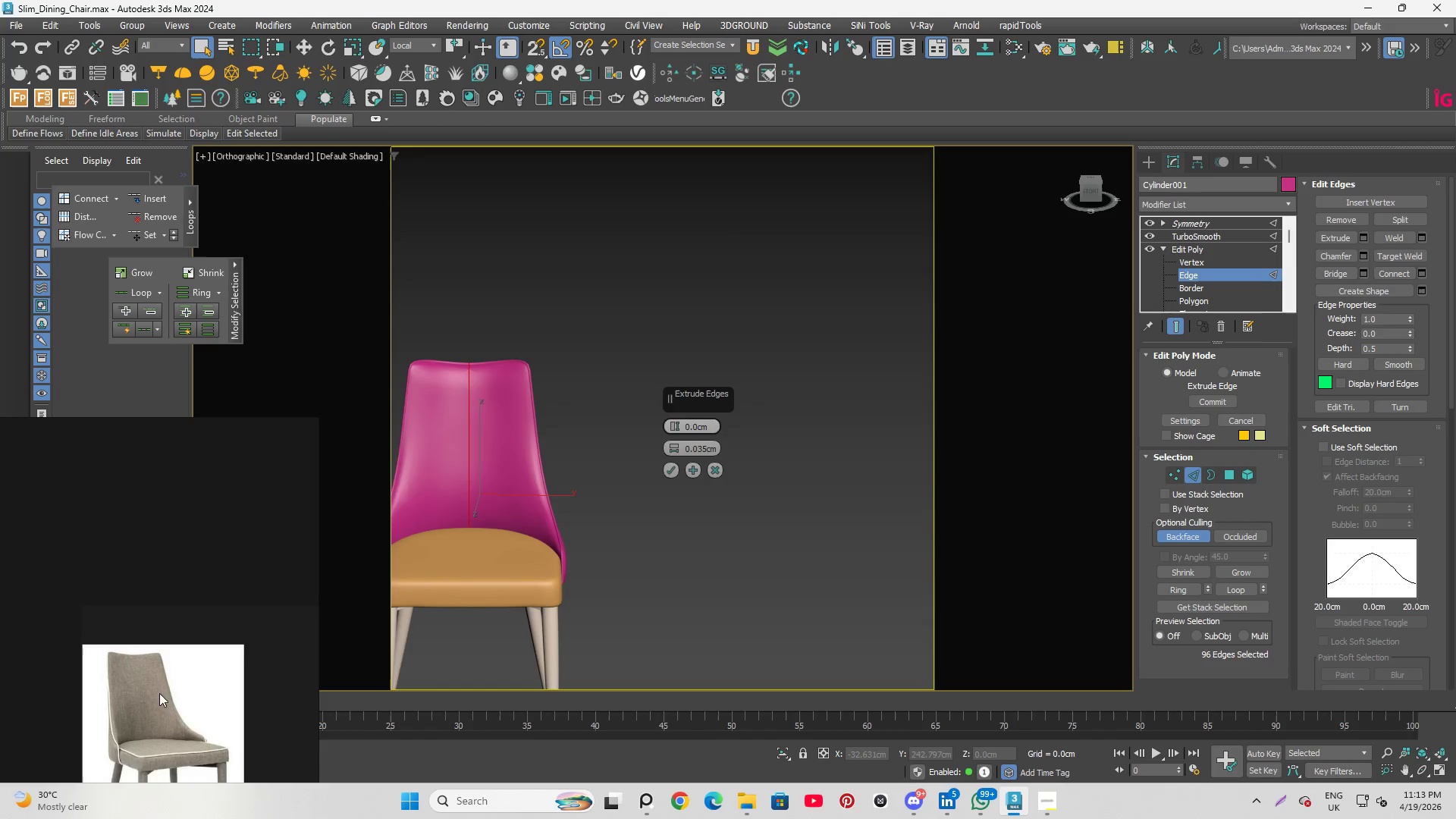 
scroll: coordinate [567, 347], scroll_direction: down, amount: 5.0
 